 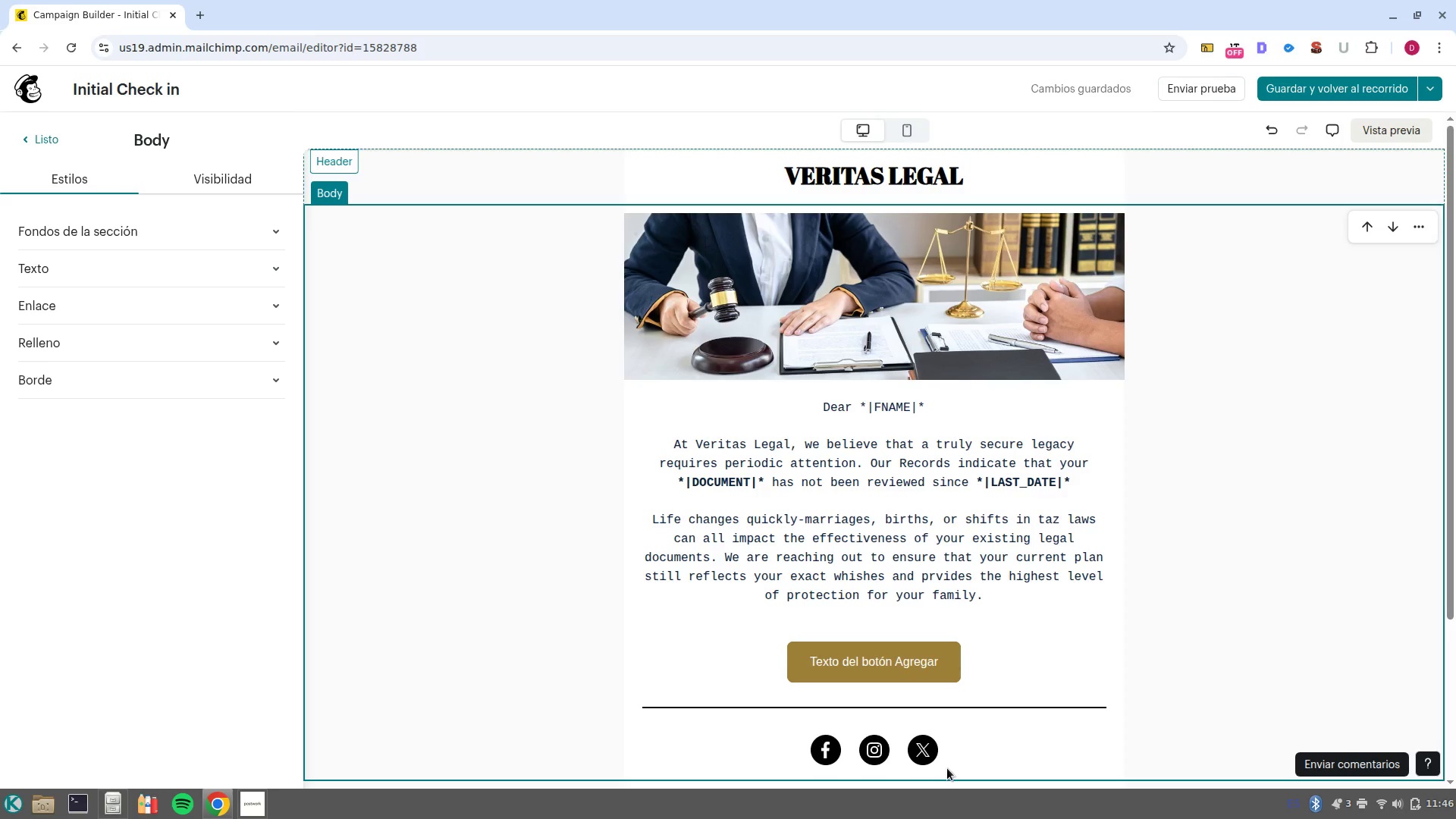 
left_click([1307, 86])
 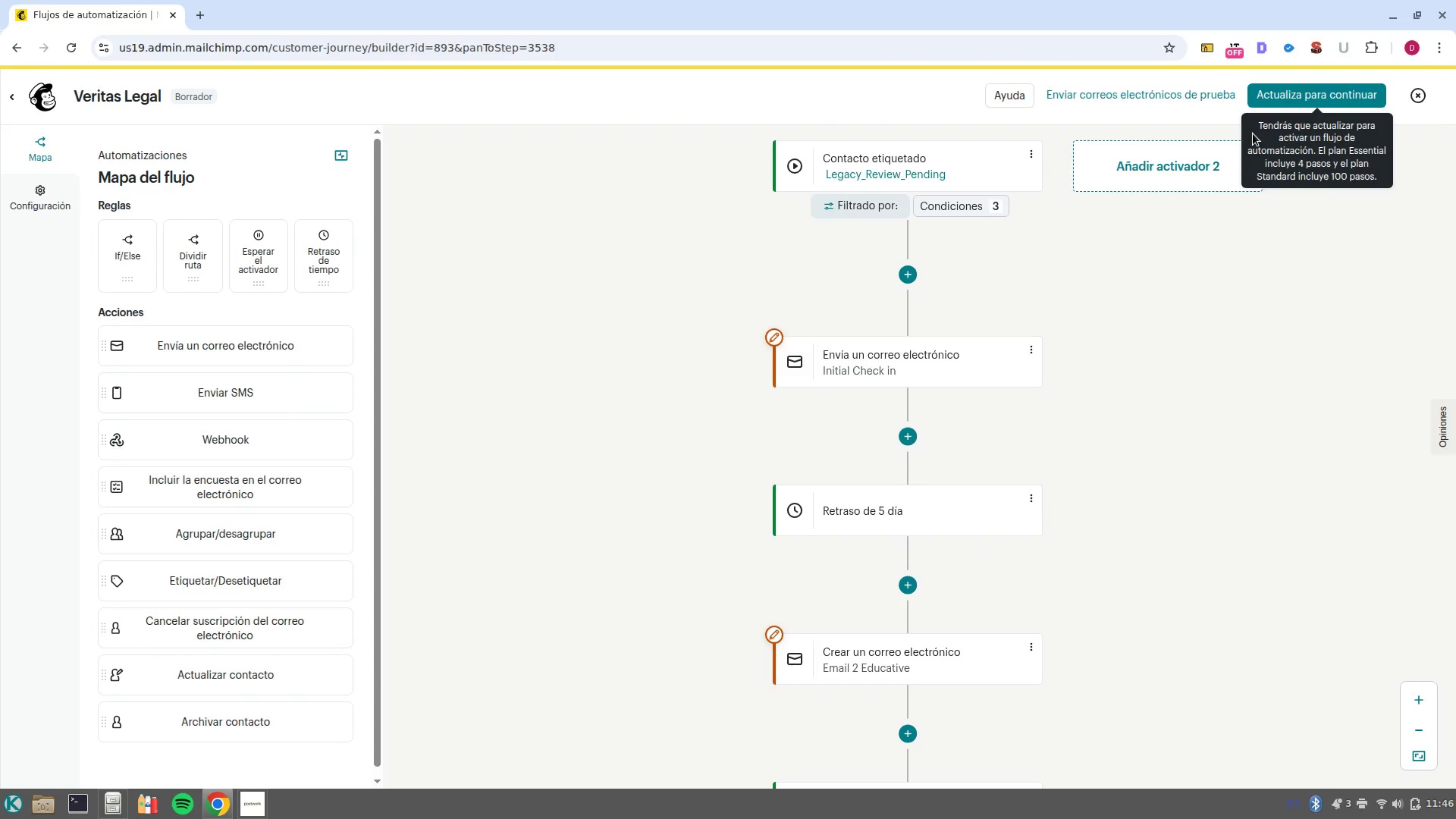 
wait(12.14)
 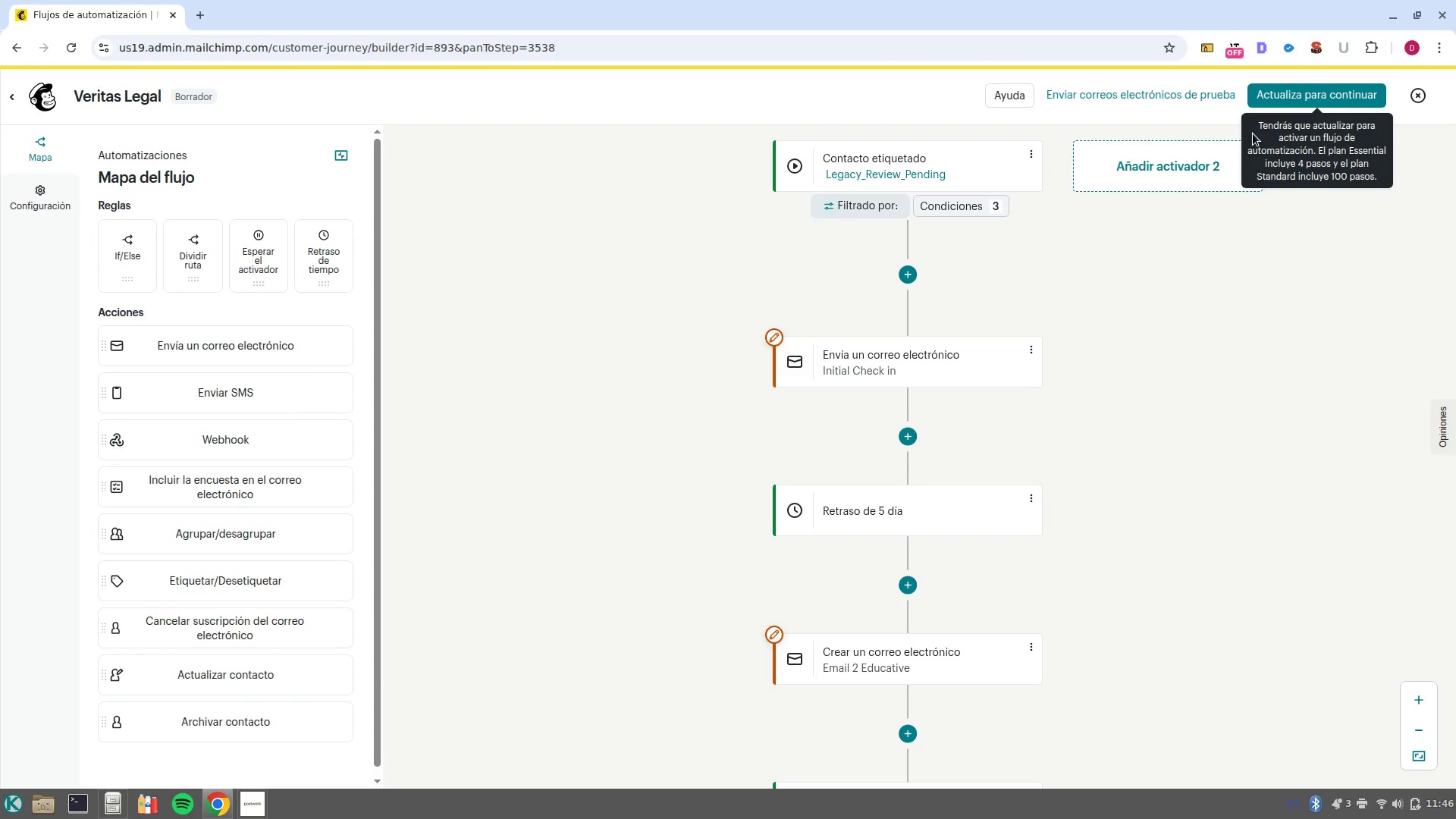 
scroll: coordinate [977, 510], scroll_direction: down, amount: 2.0
 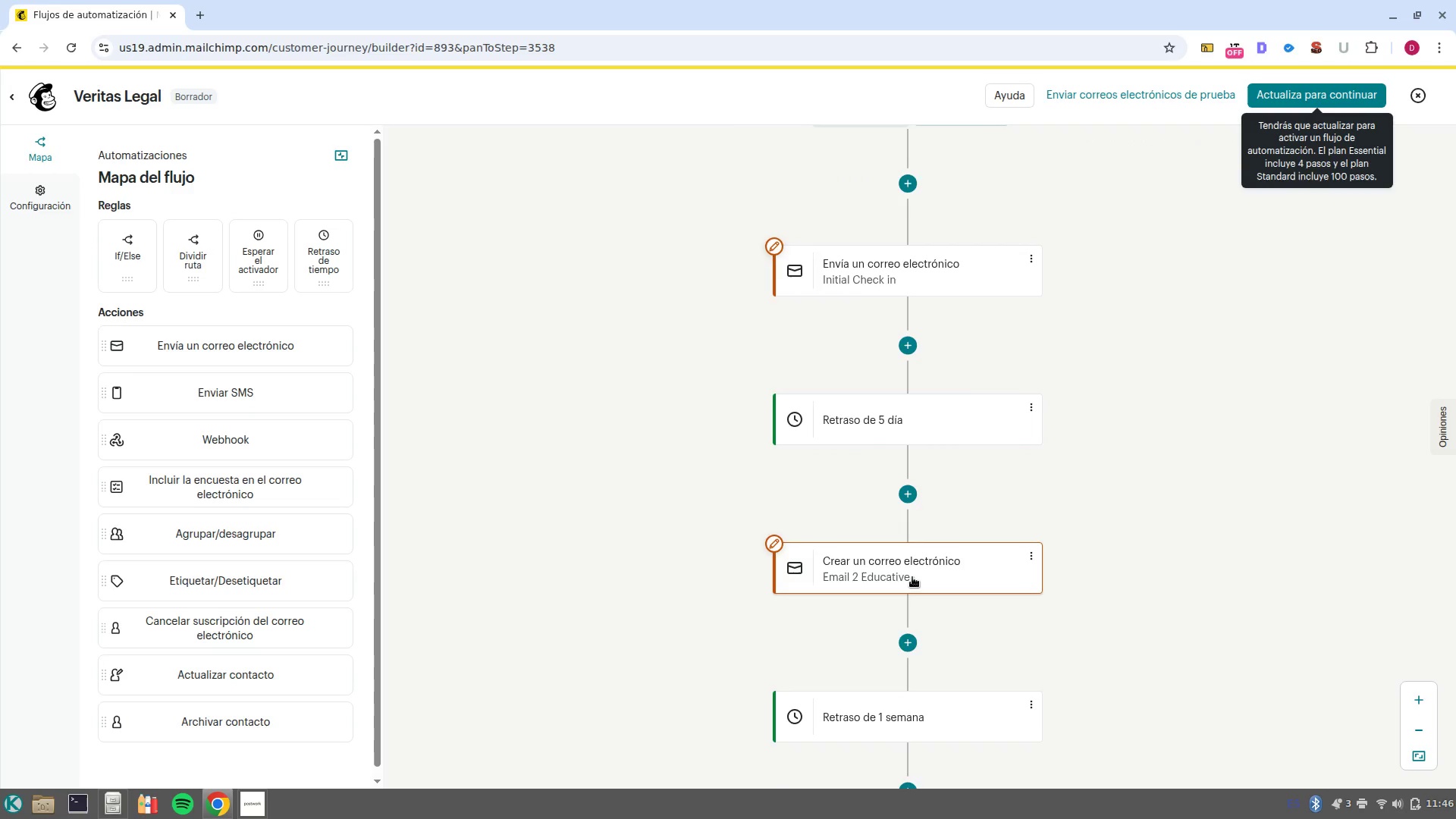 
left_click([912, 577])
 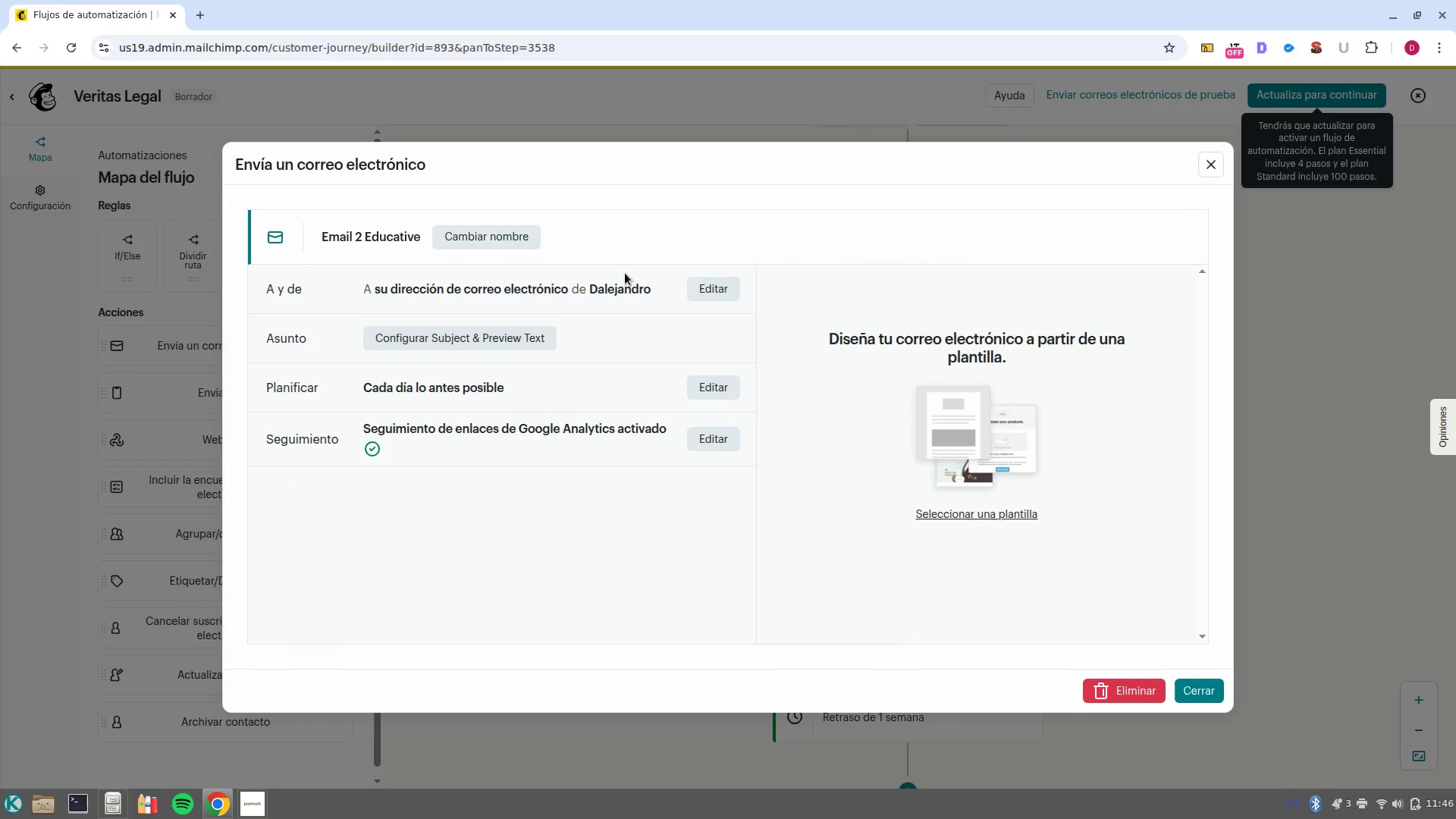 
left_click([488, 246])
 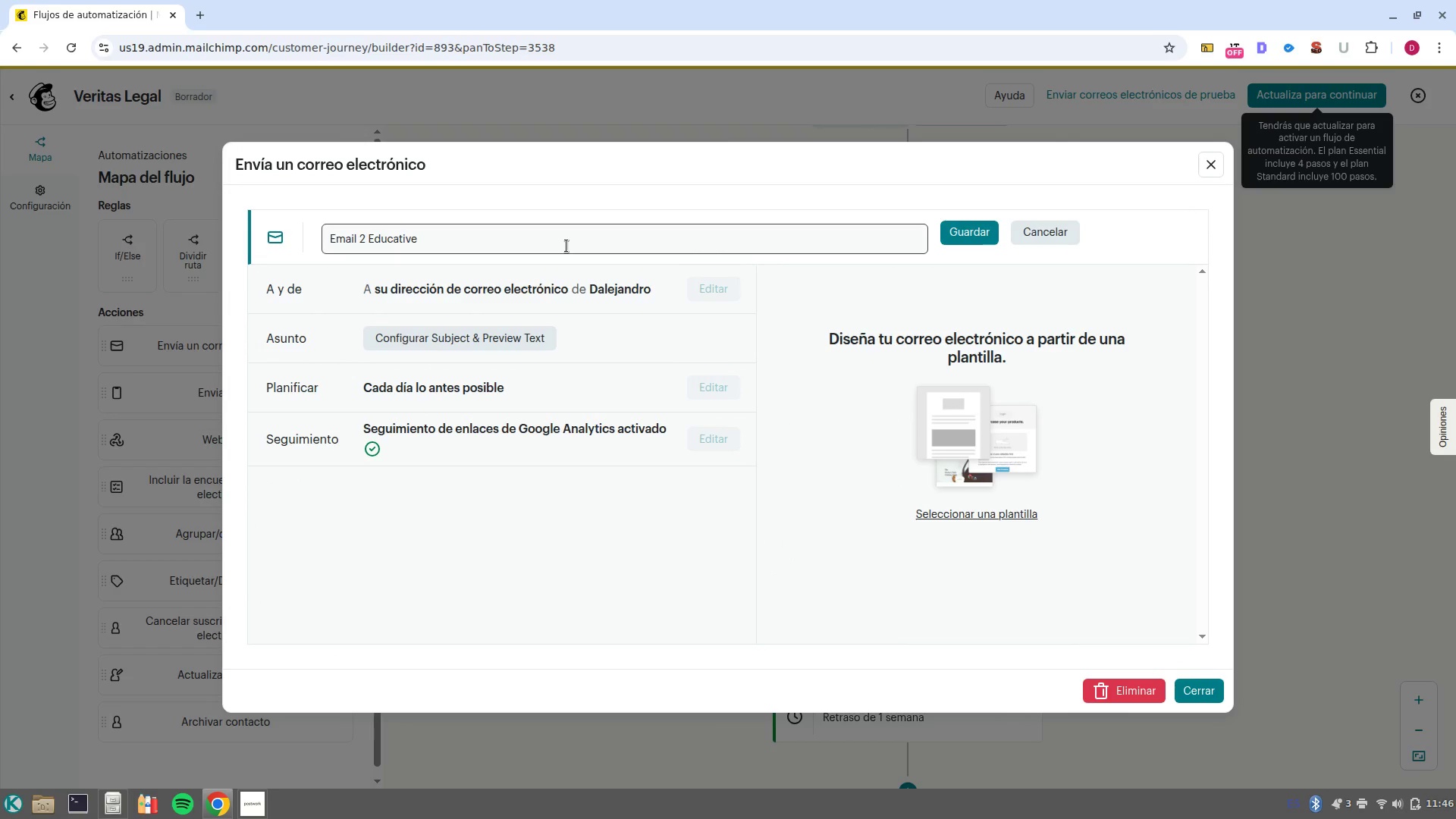 
double_click([566, 246])
 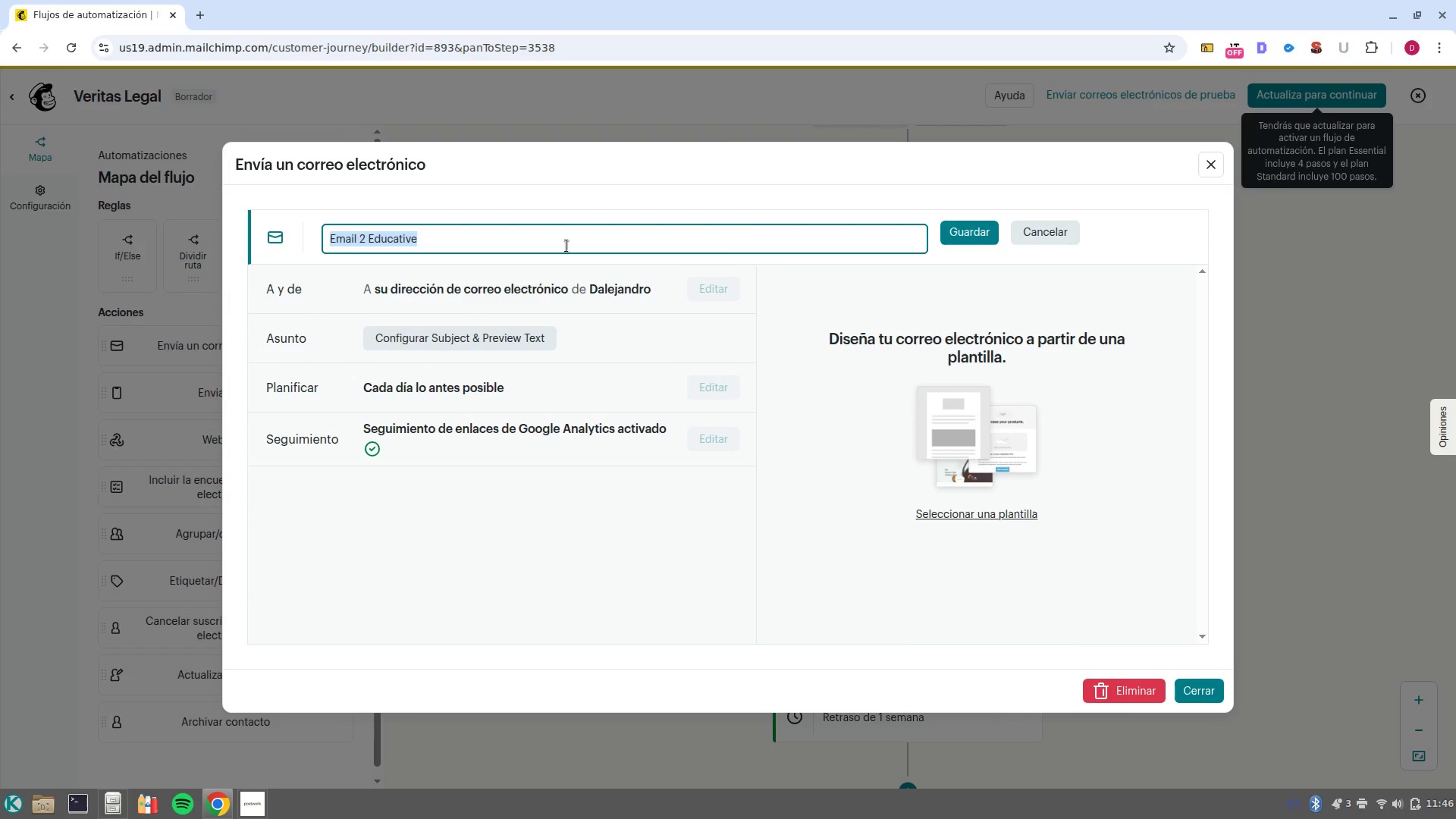 
triple_click([566, 246])
 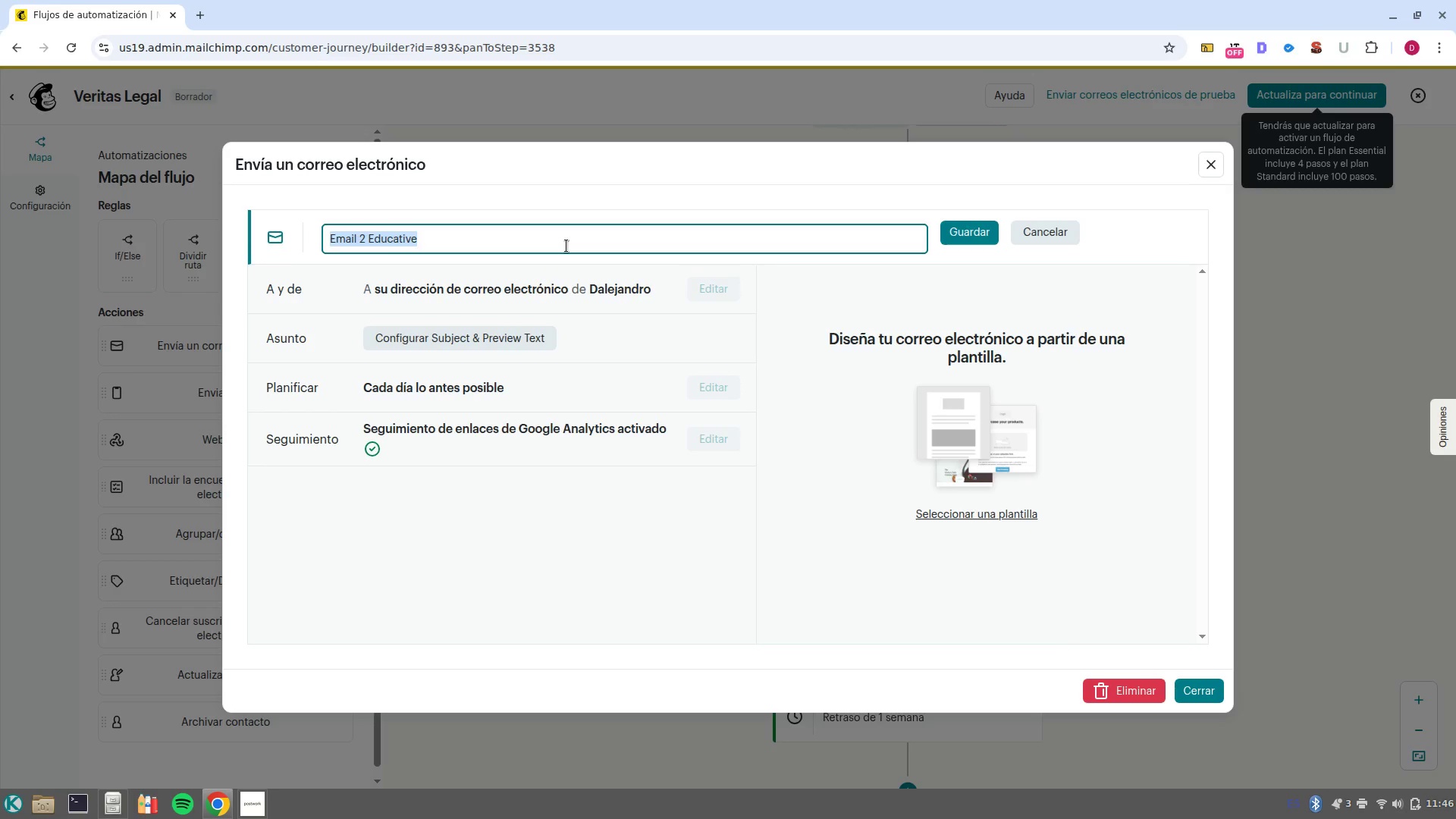 
wait(11.22)
 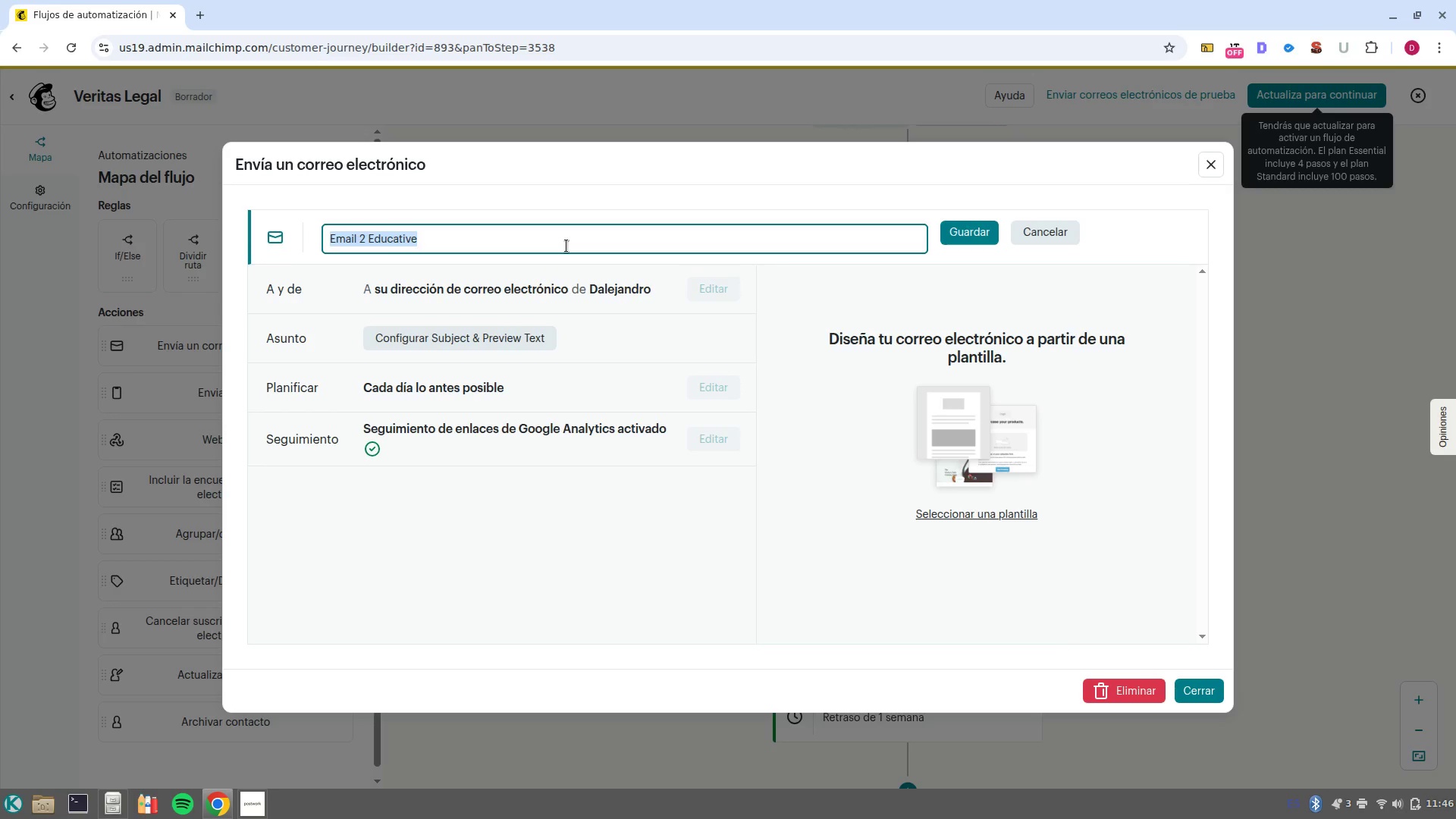 
type(Legacy review mail 2 *educational()
 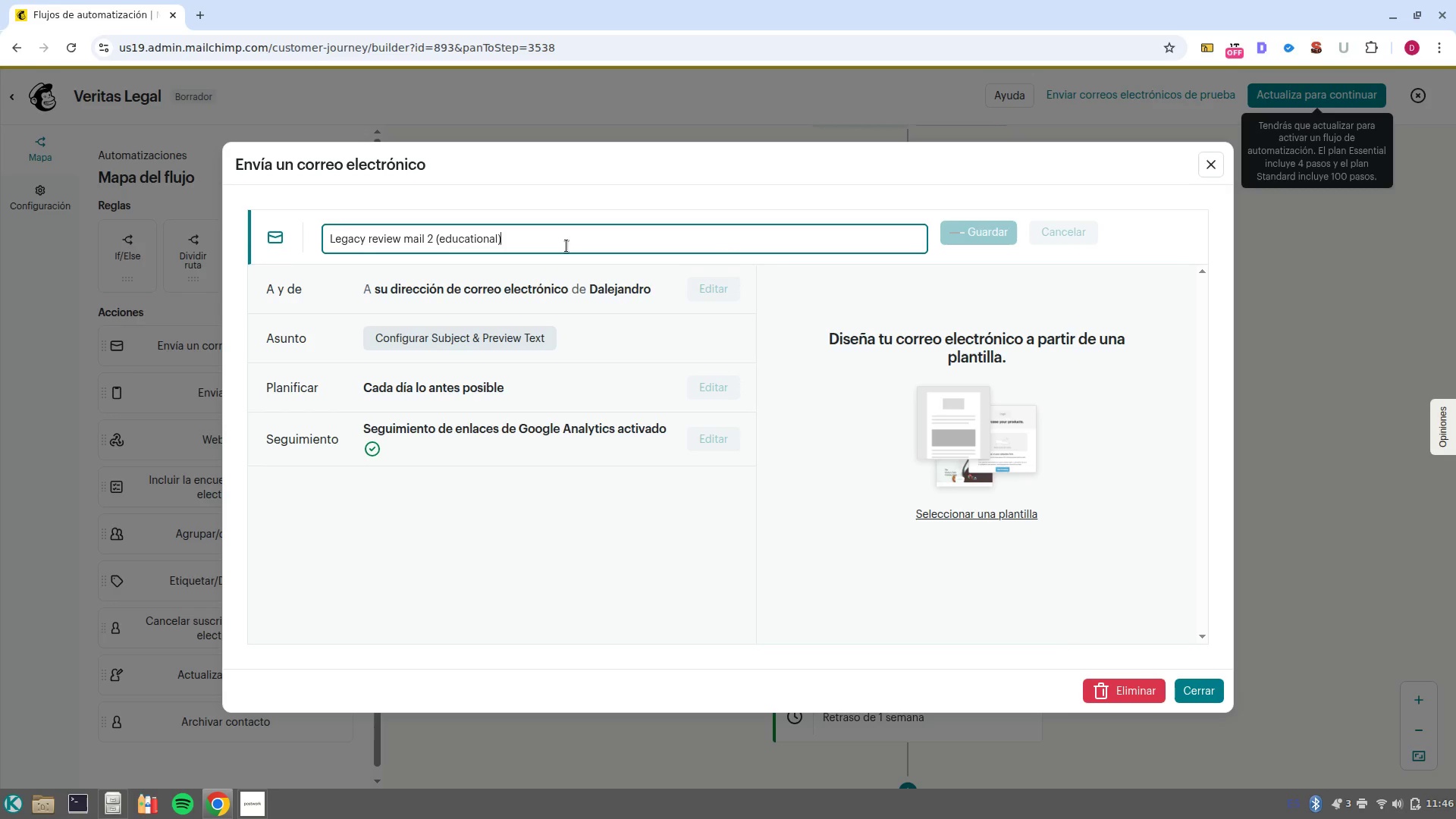 
 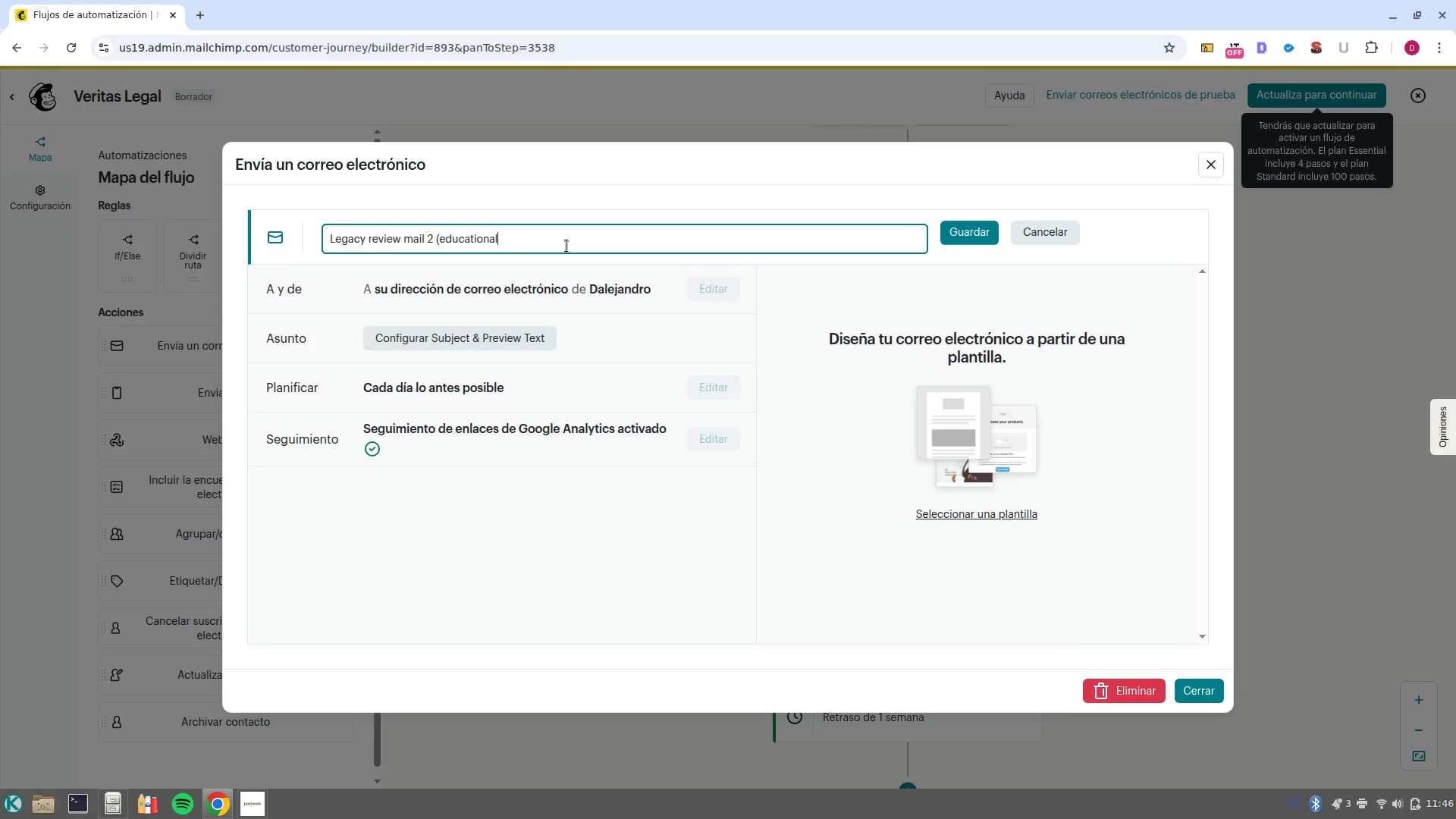 
key(Enter)
 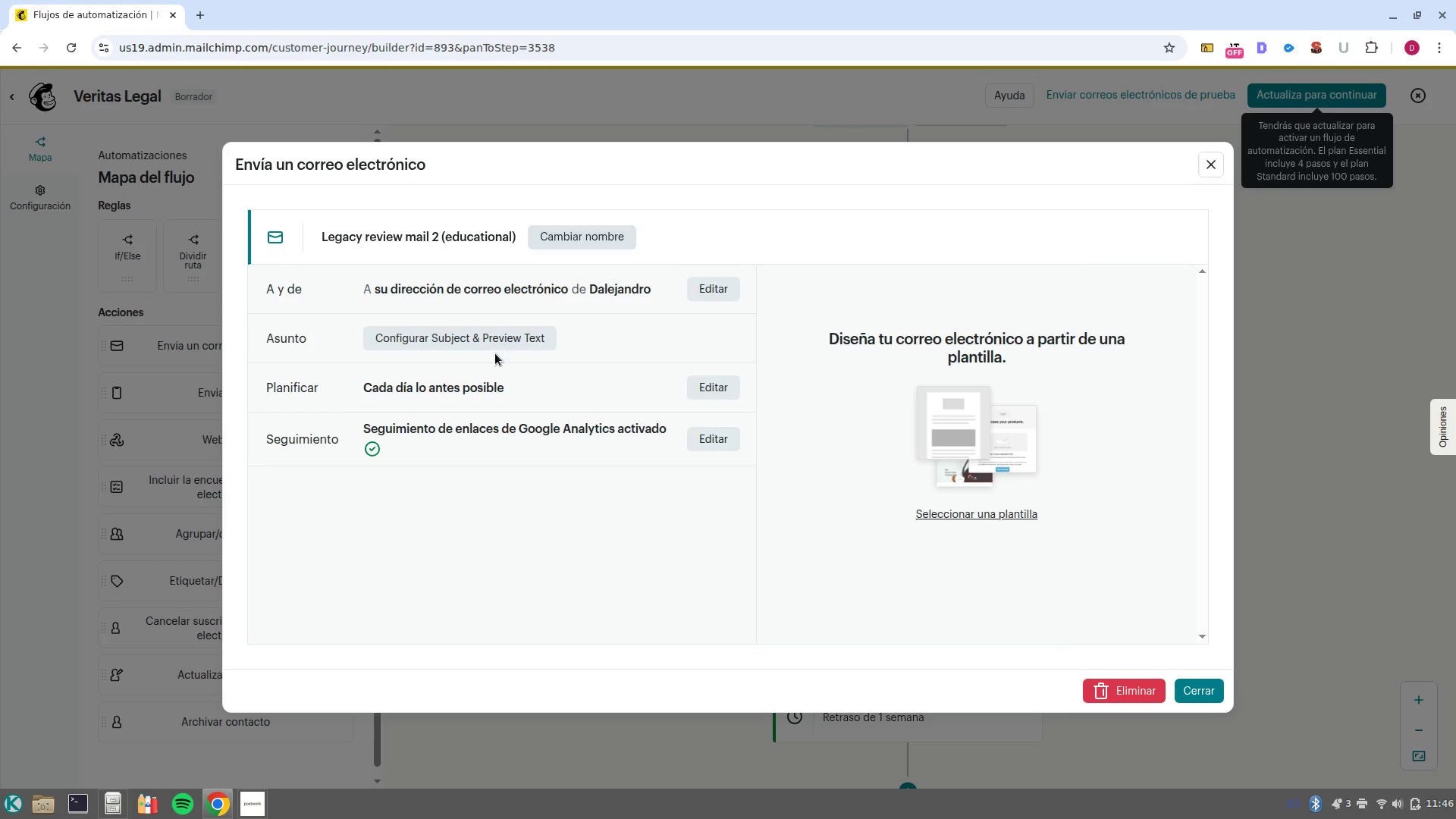 
left_click([491, 335])
 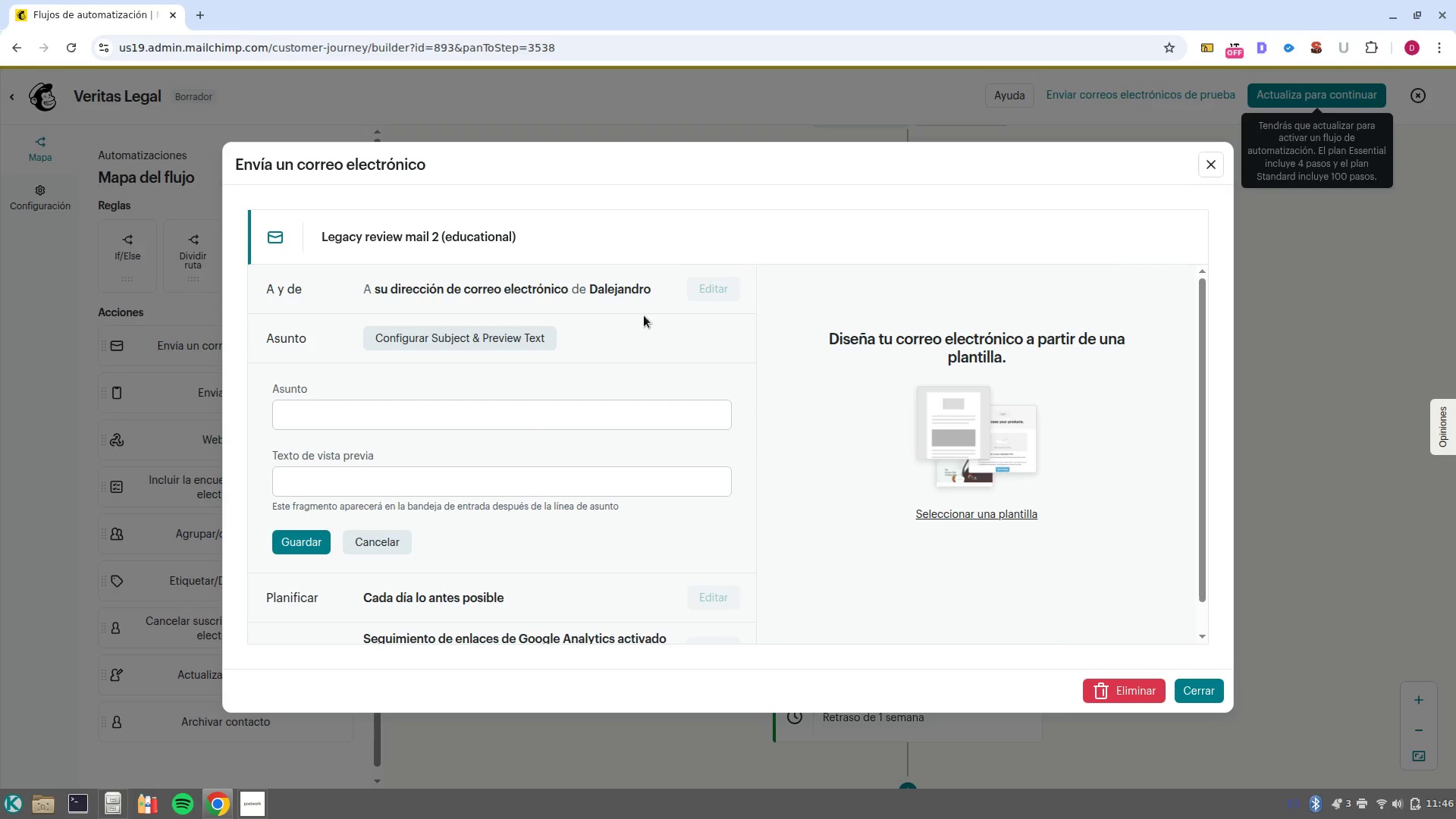 
left_click([382, 425])
 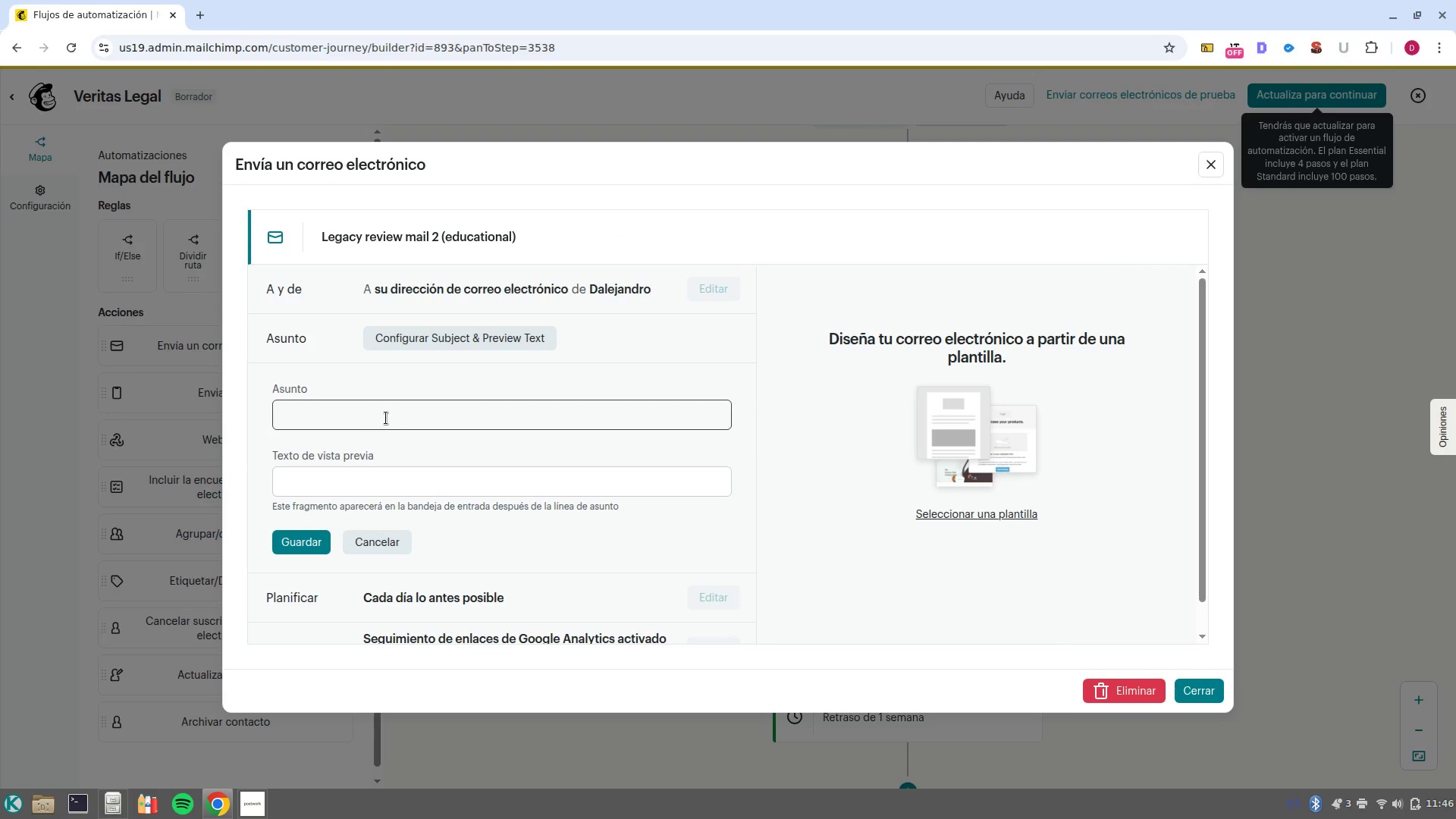 
left_click([386, 418])
 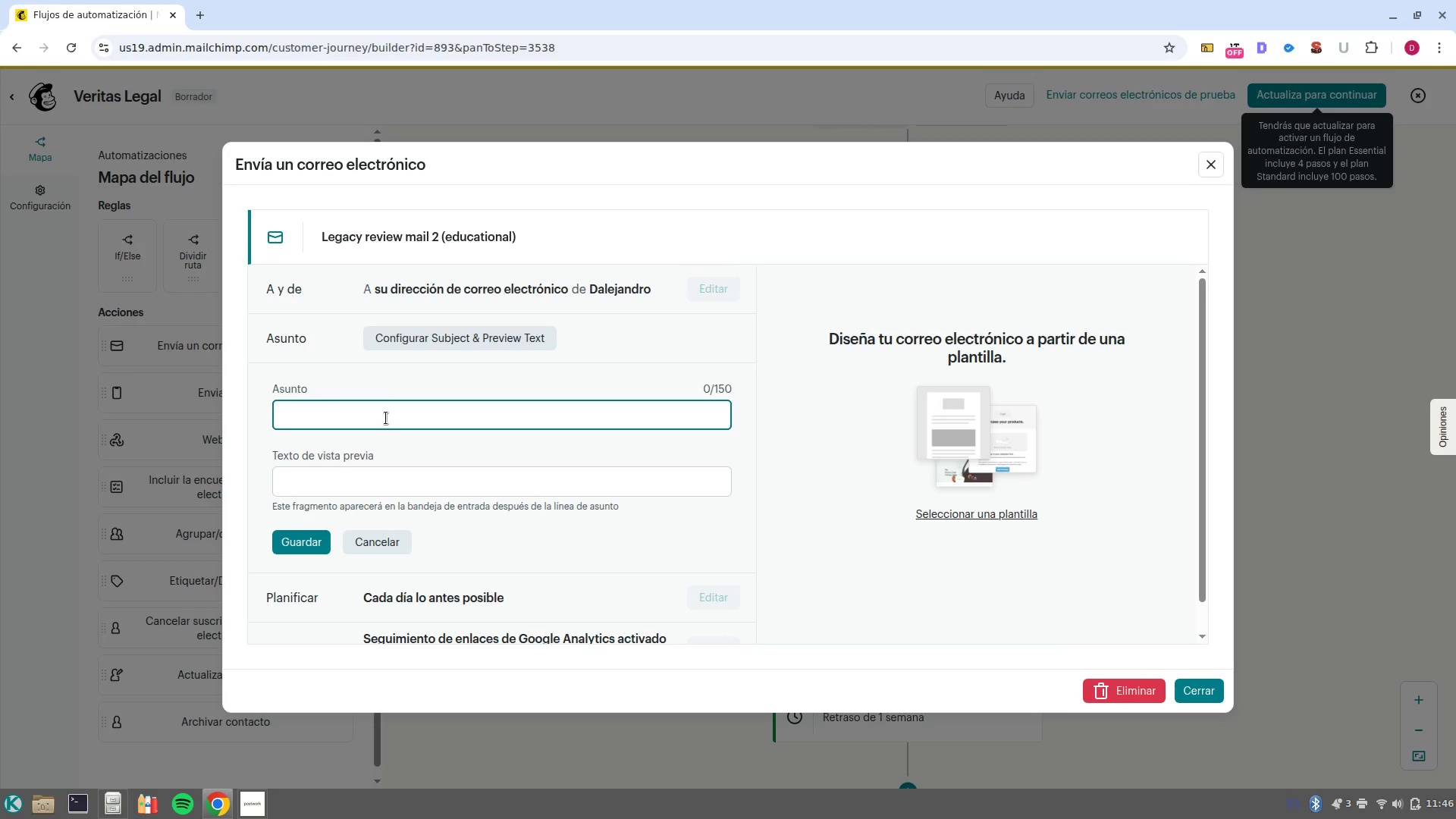 
type(Ehy)
key(Backspace)
key(Backspace)
key(Backspace)
key(Backspace)
type(Why a 3/yeras/old }1DOCUMENT1} might be at risk)
 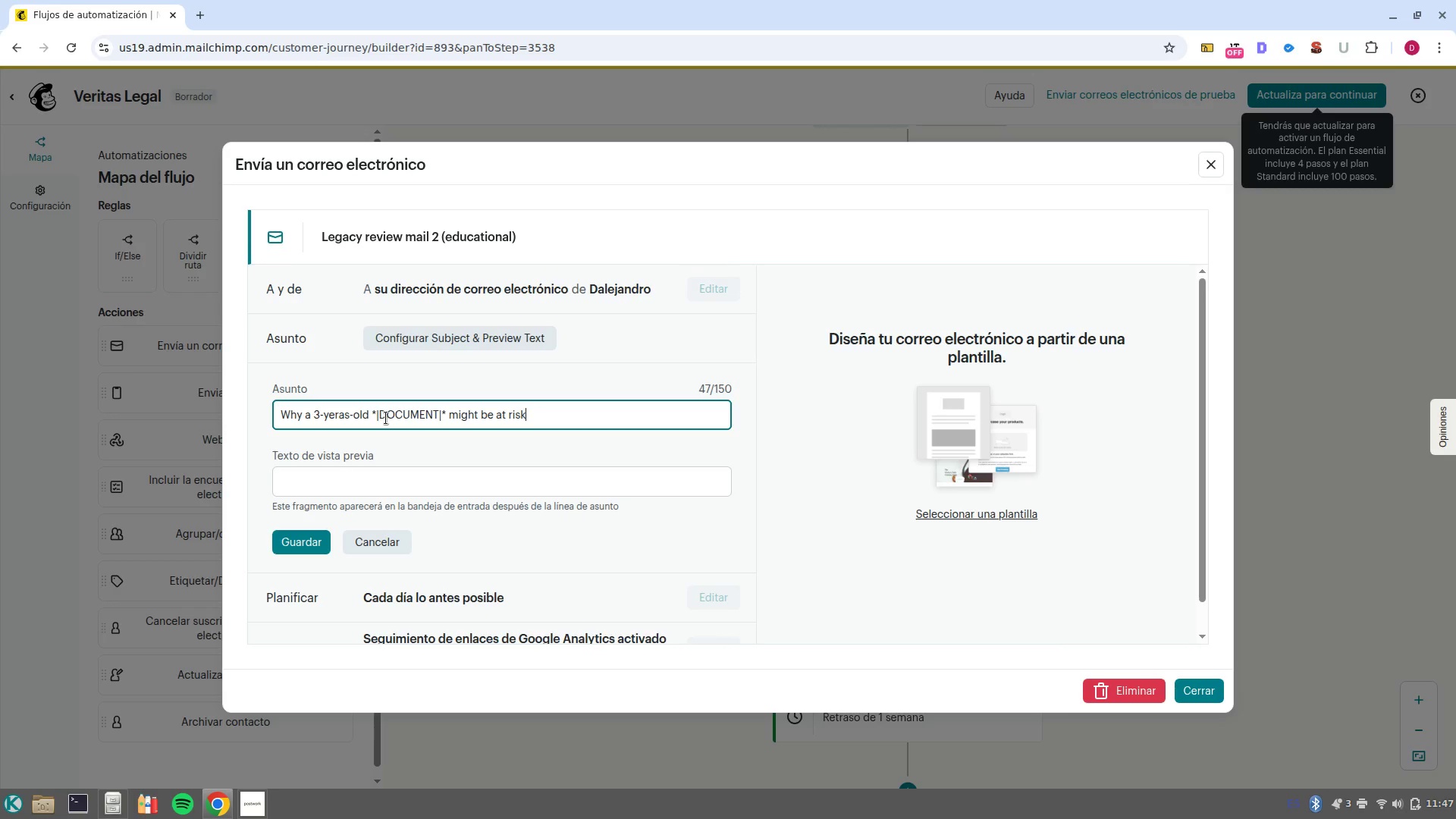 
 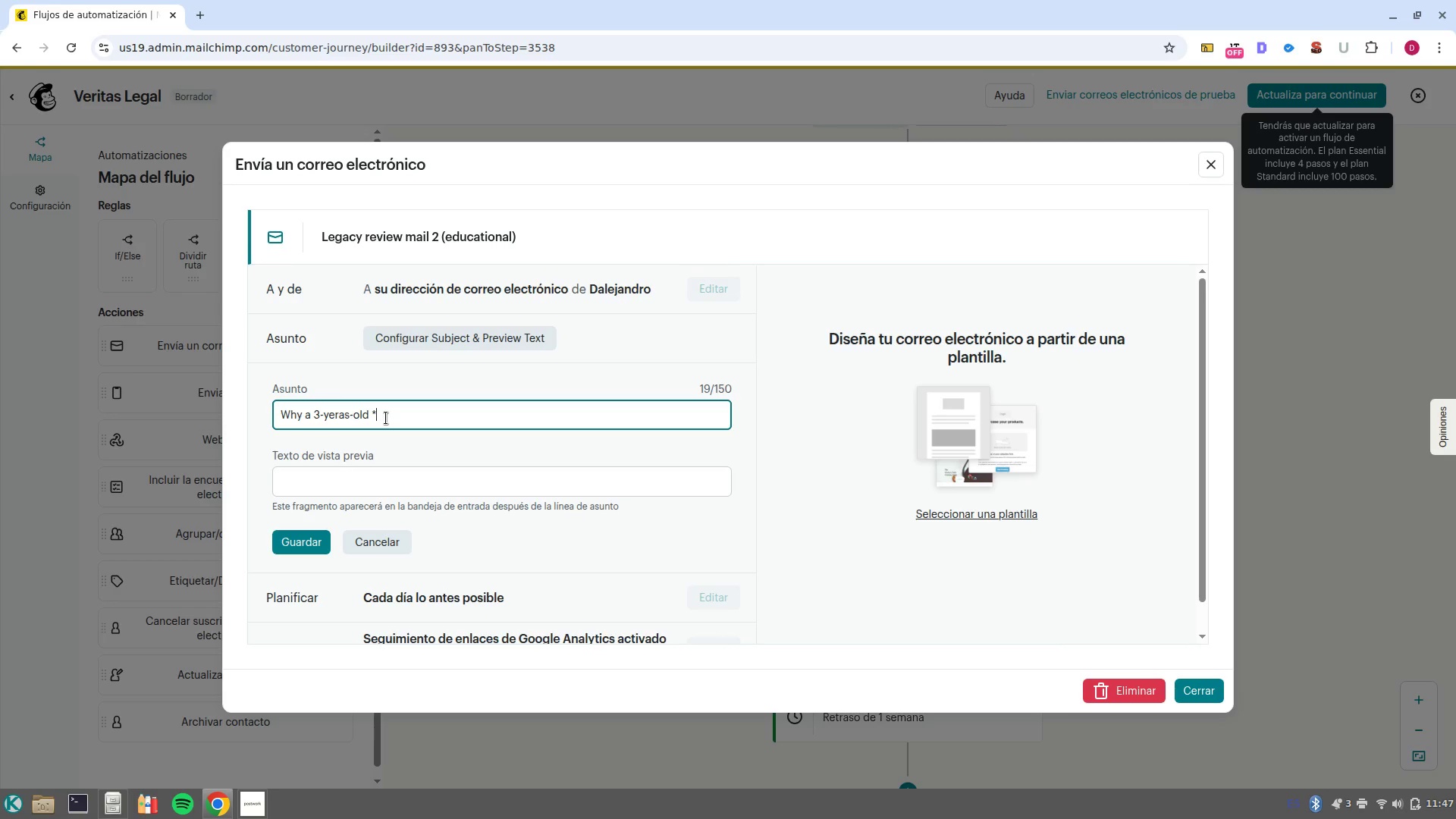 
hold_key(key=AltRight, duration=0.66)
 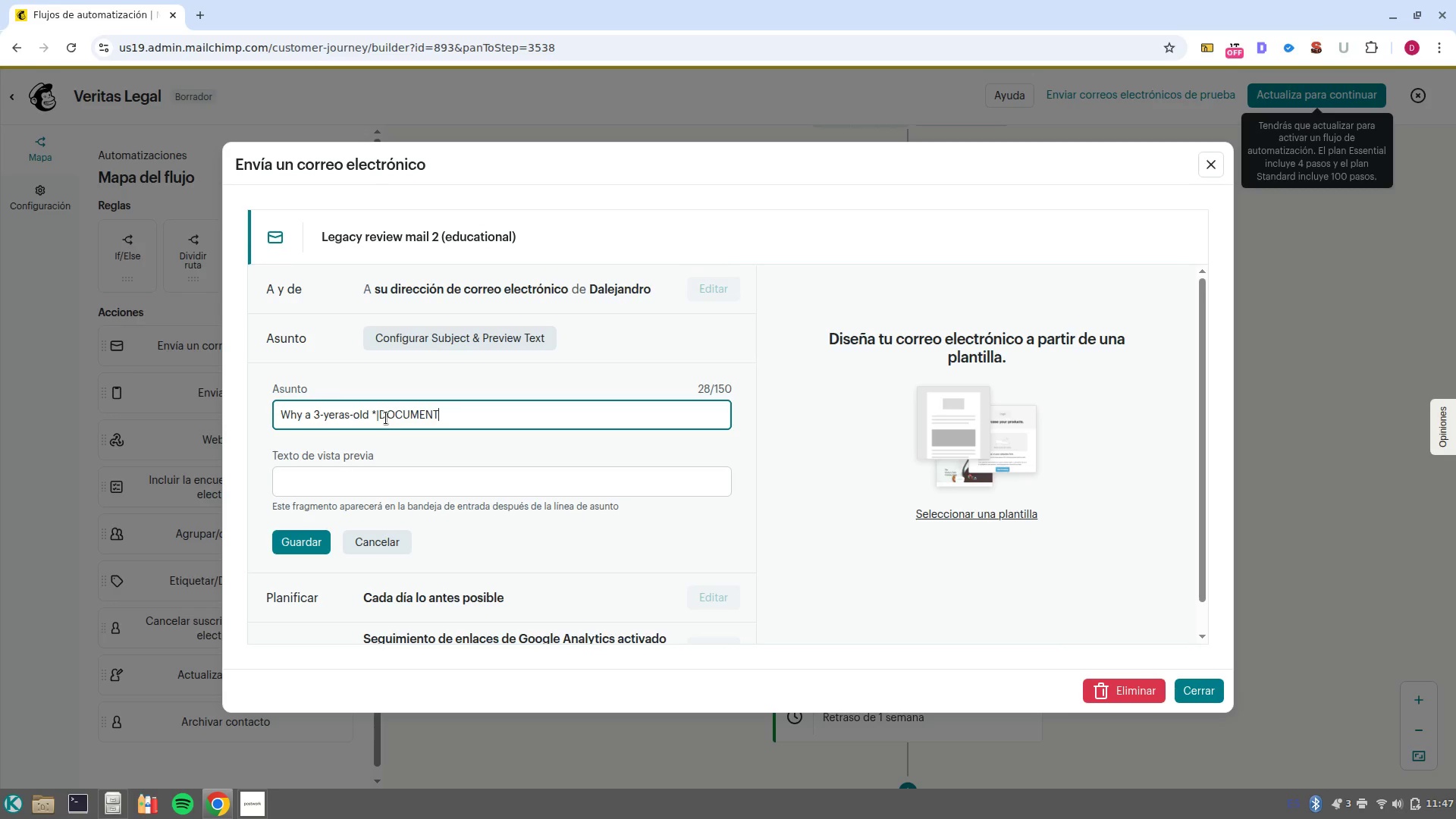 
hold_key(key=AltRight, duration=0.69)
 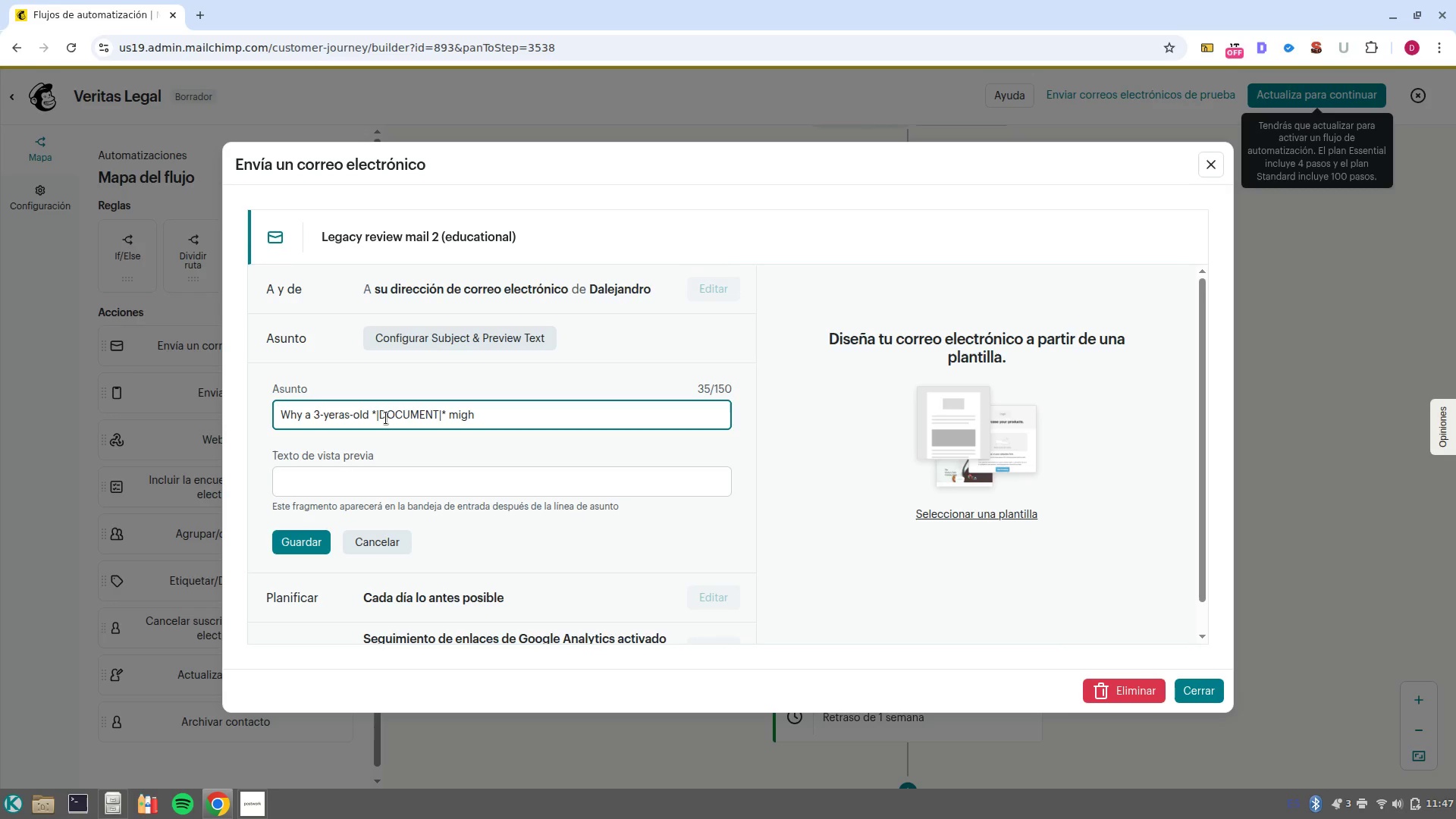 
left_click([456, 479])
 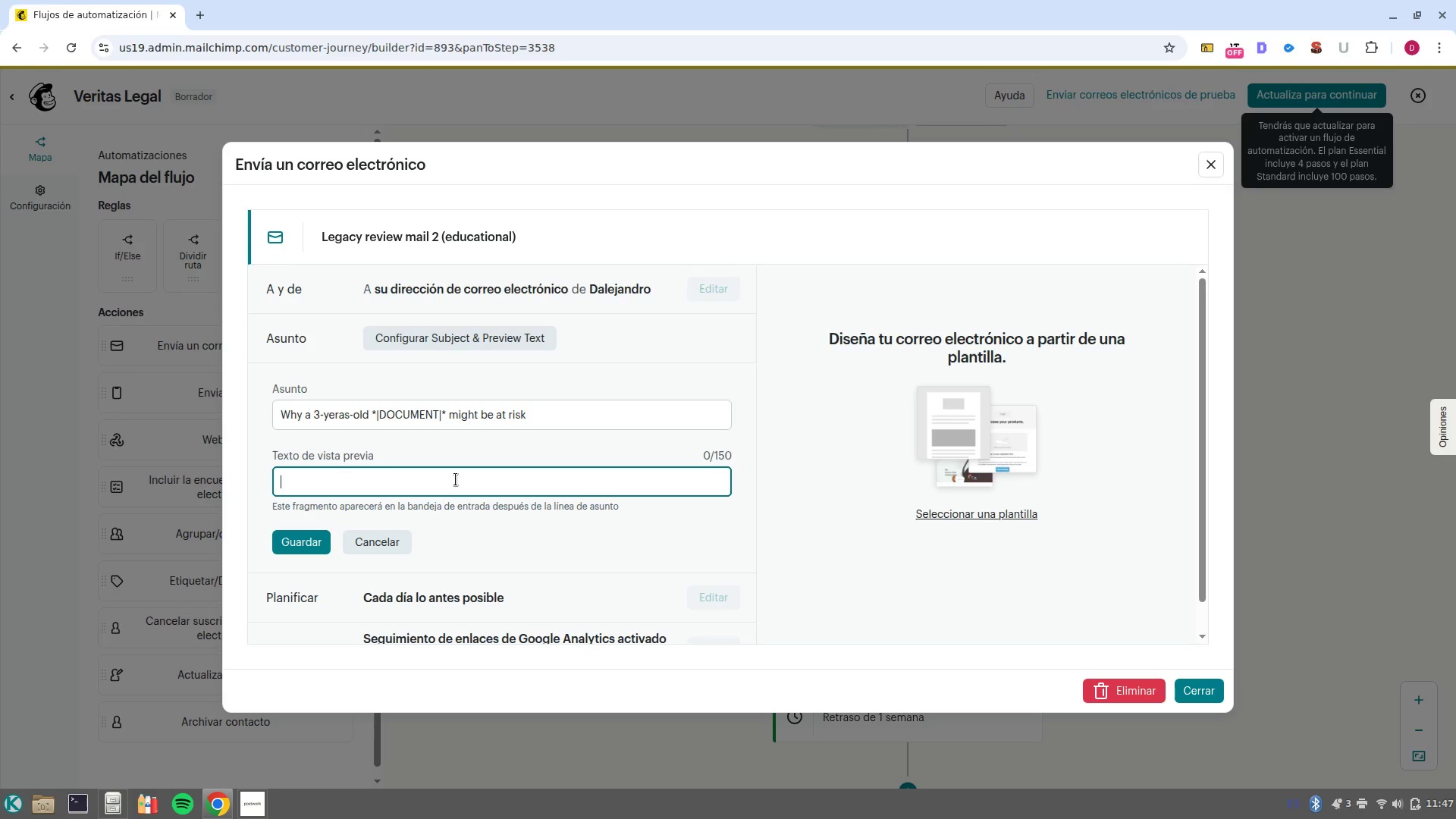 
type(Laws change, and so does life. Here is why your state plan needs a healt check)
 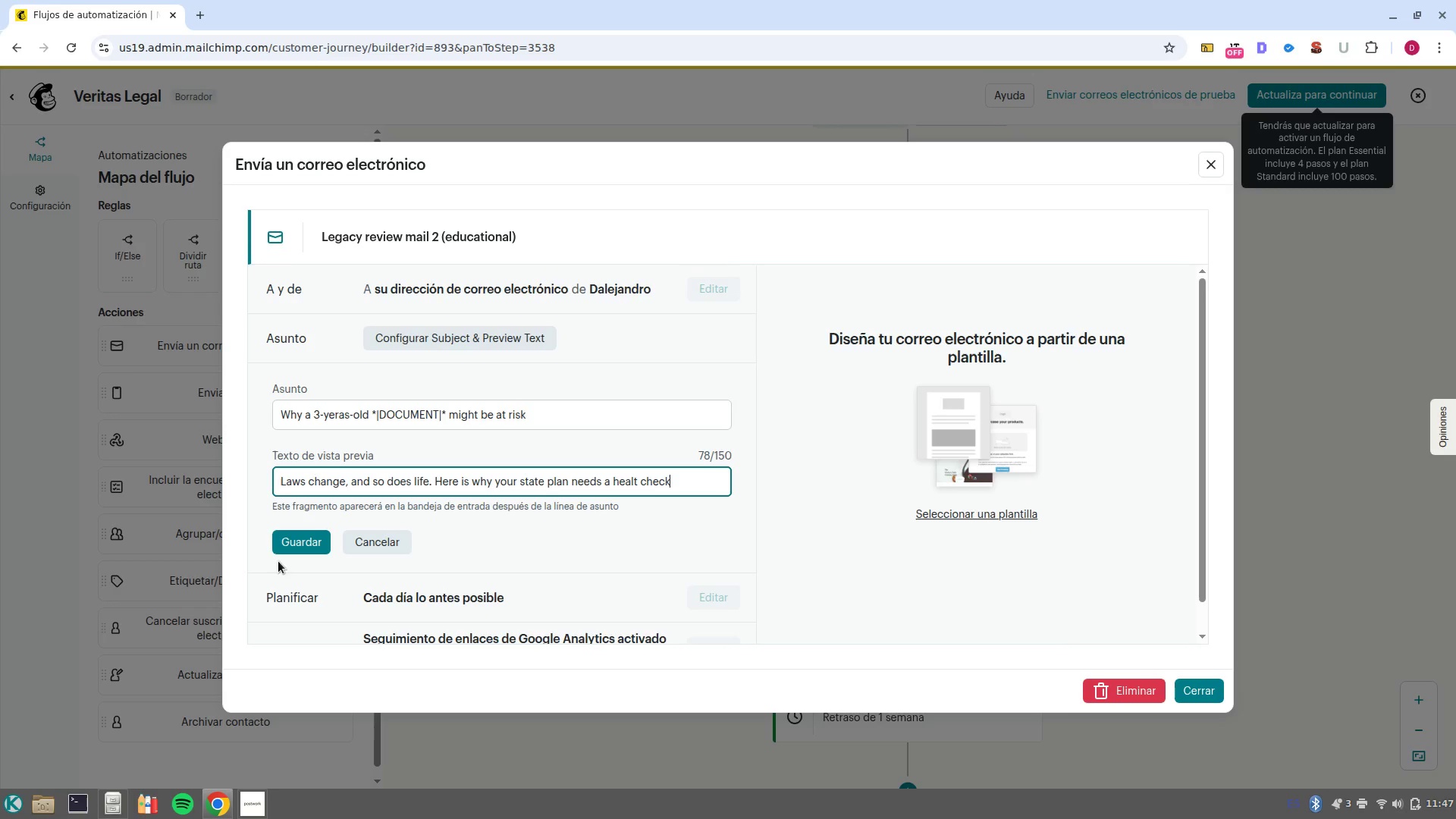 
left_click([288, 548])
 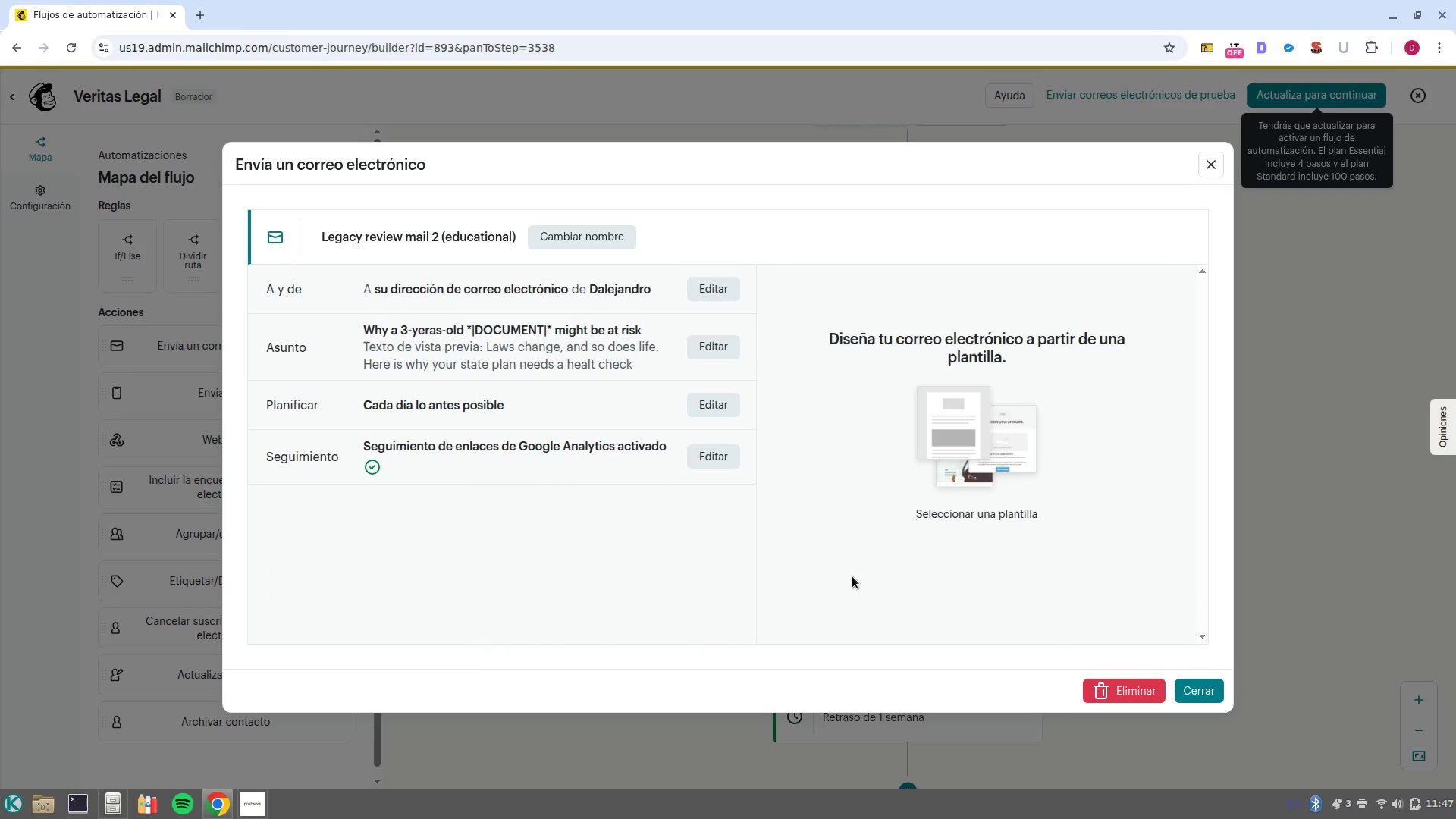 
left_click([1022, 516])
 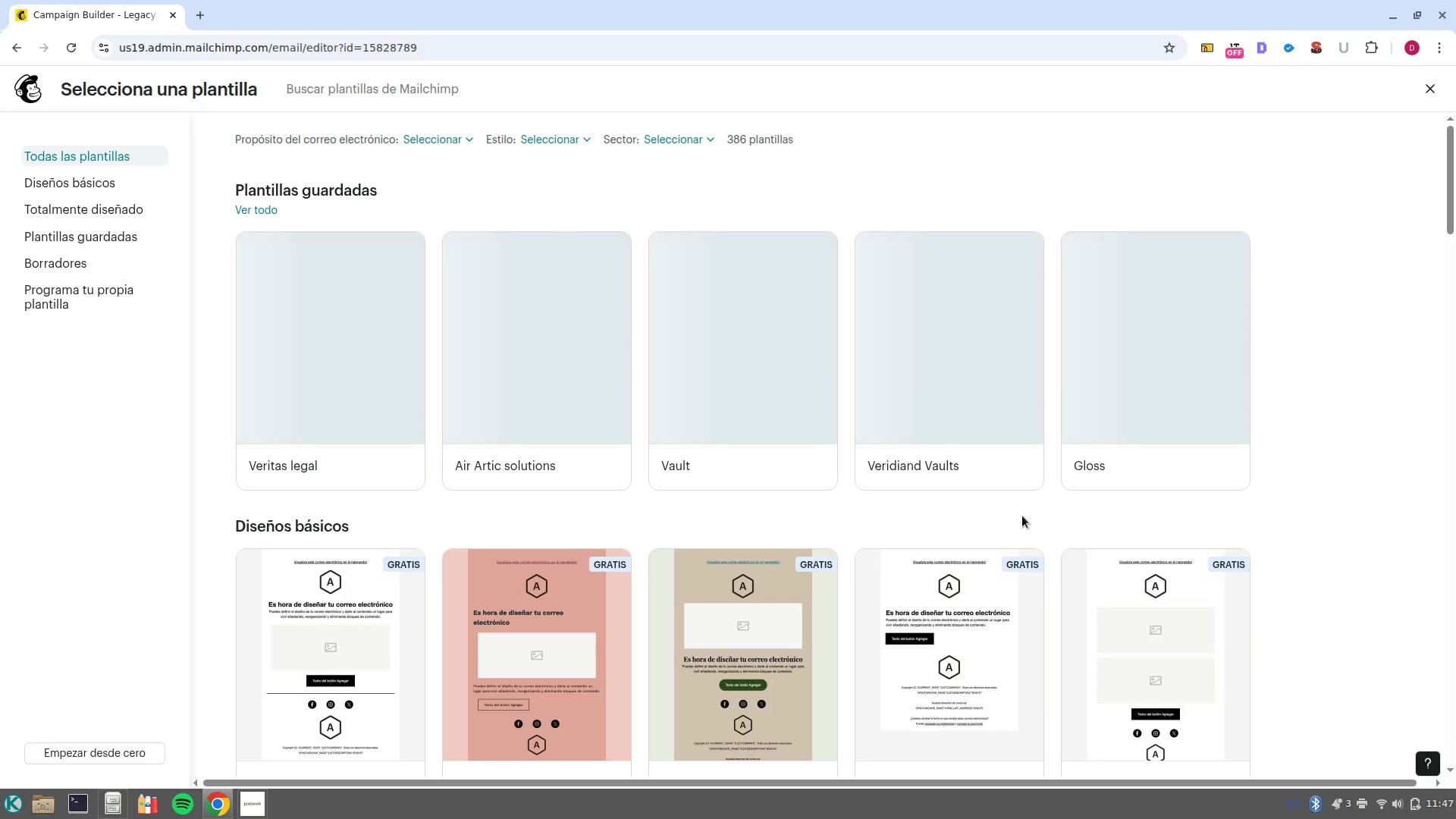 
wait(7.6)
 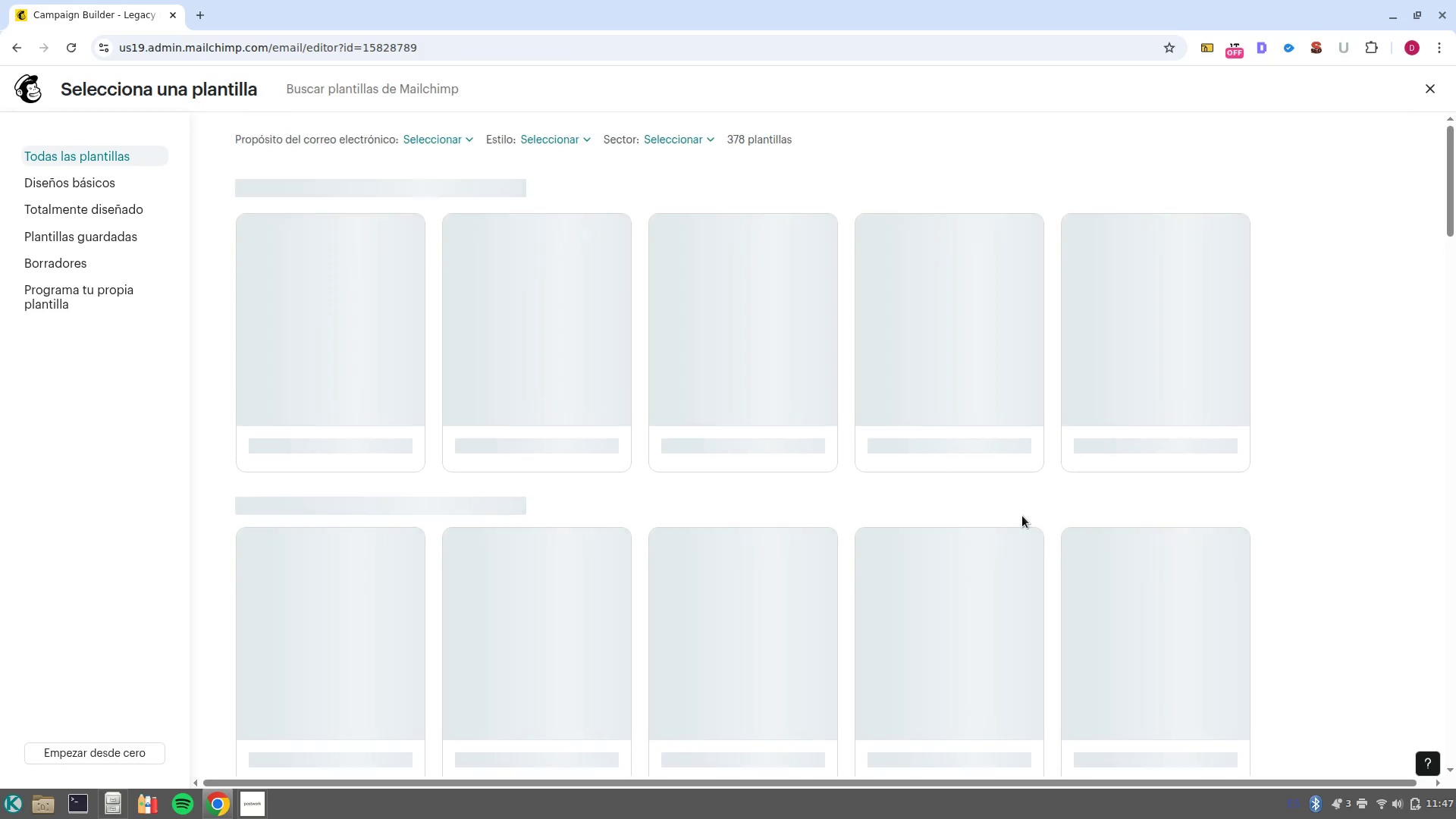 
left_click([330, 338])
 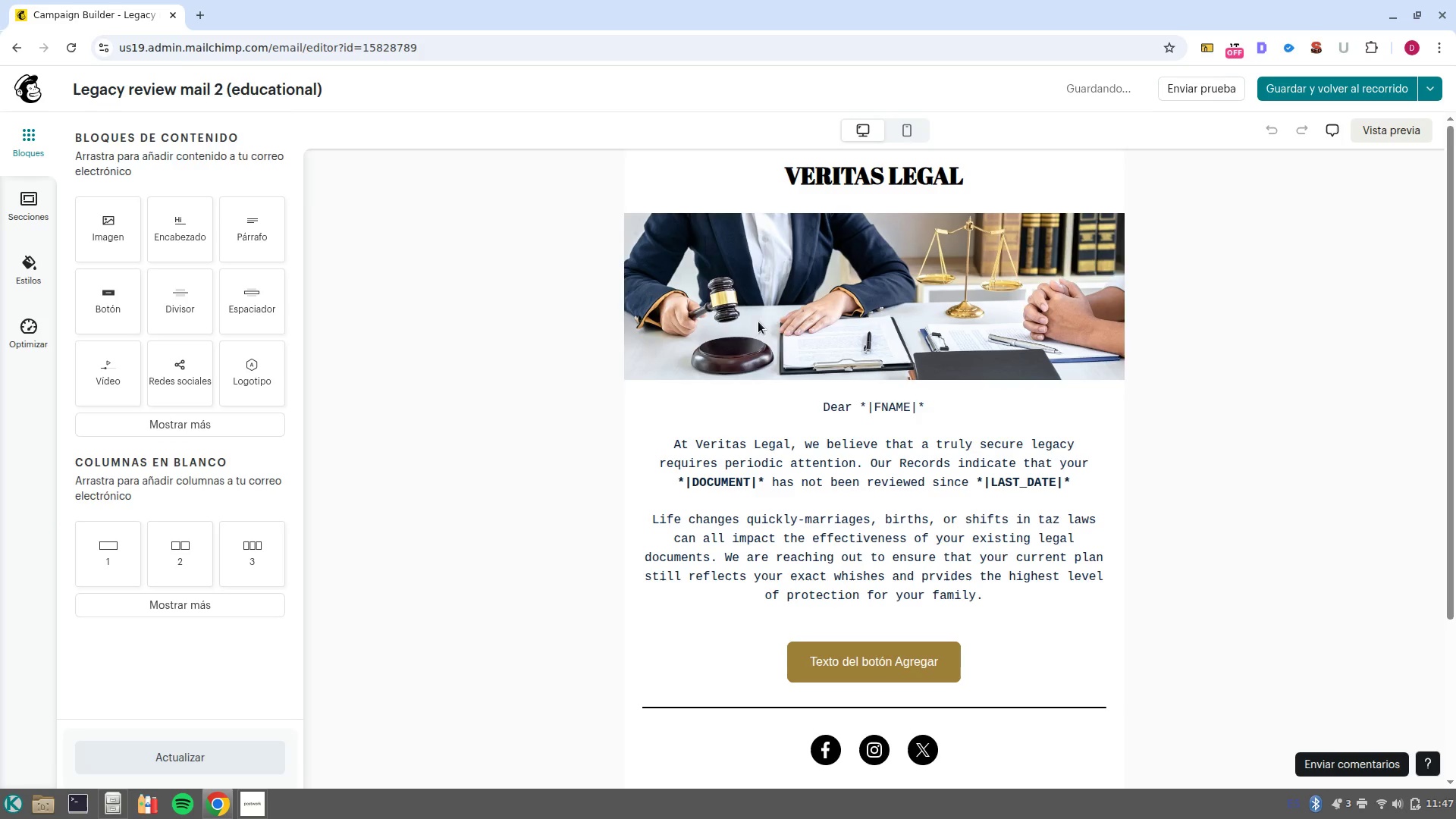 
left_click([896, 303])
 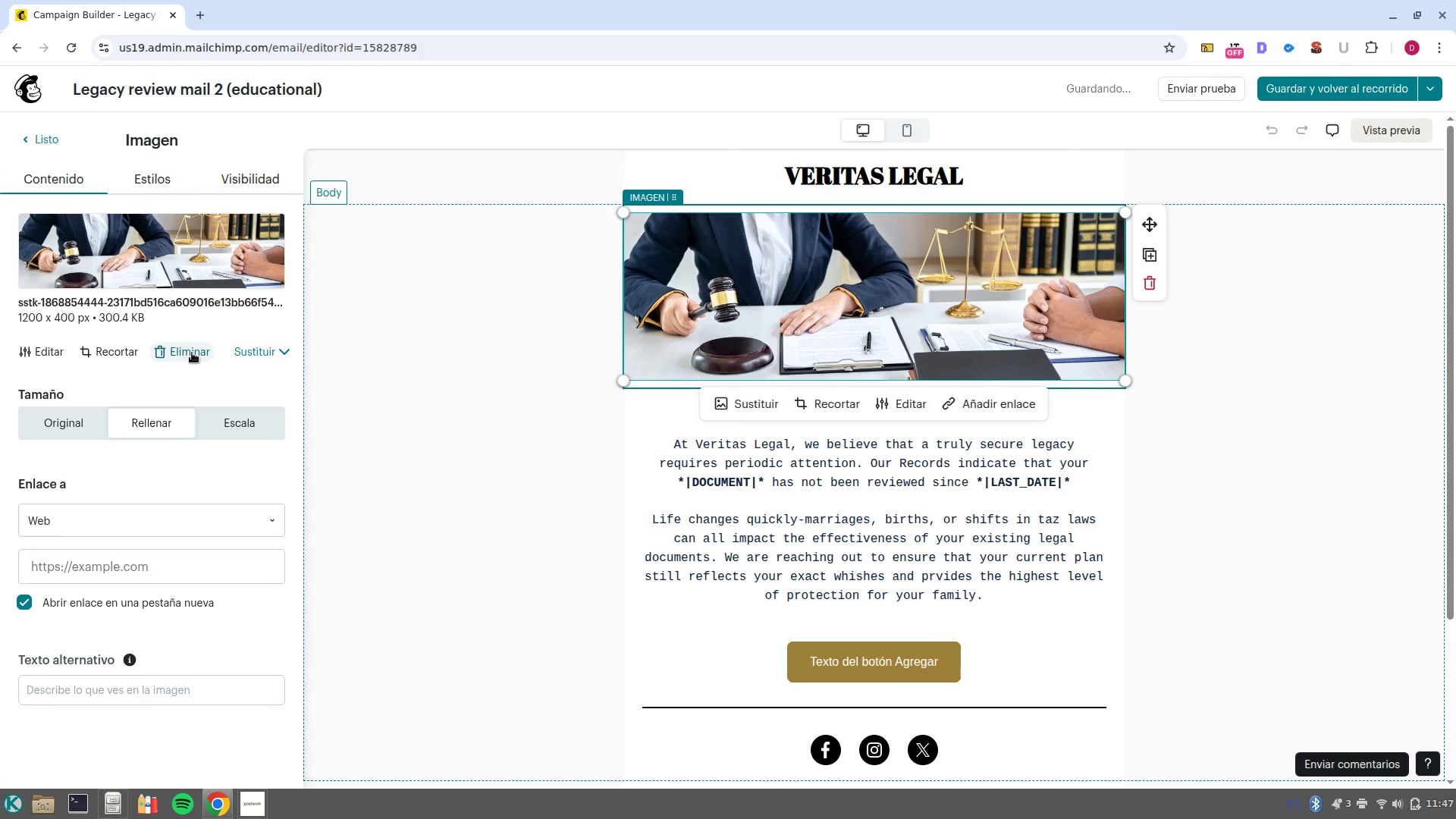 
left_click([246, 346])
 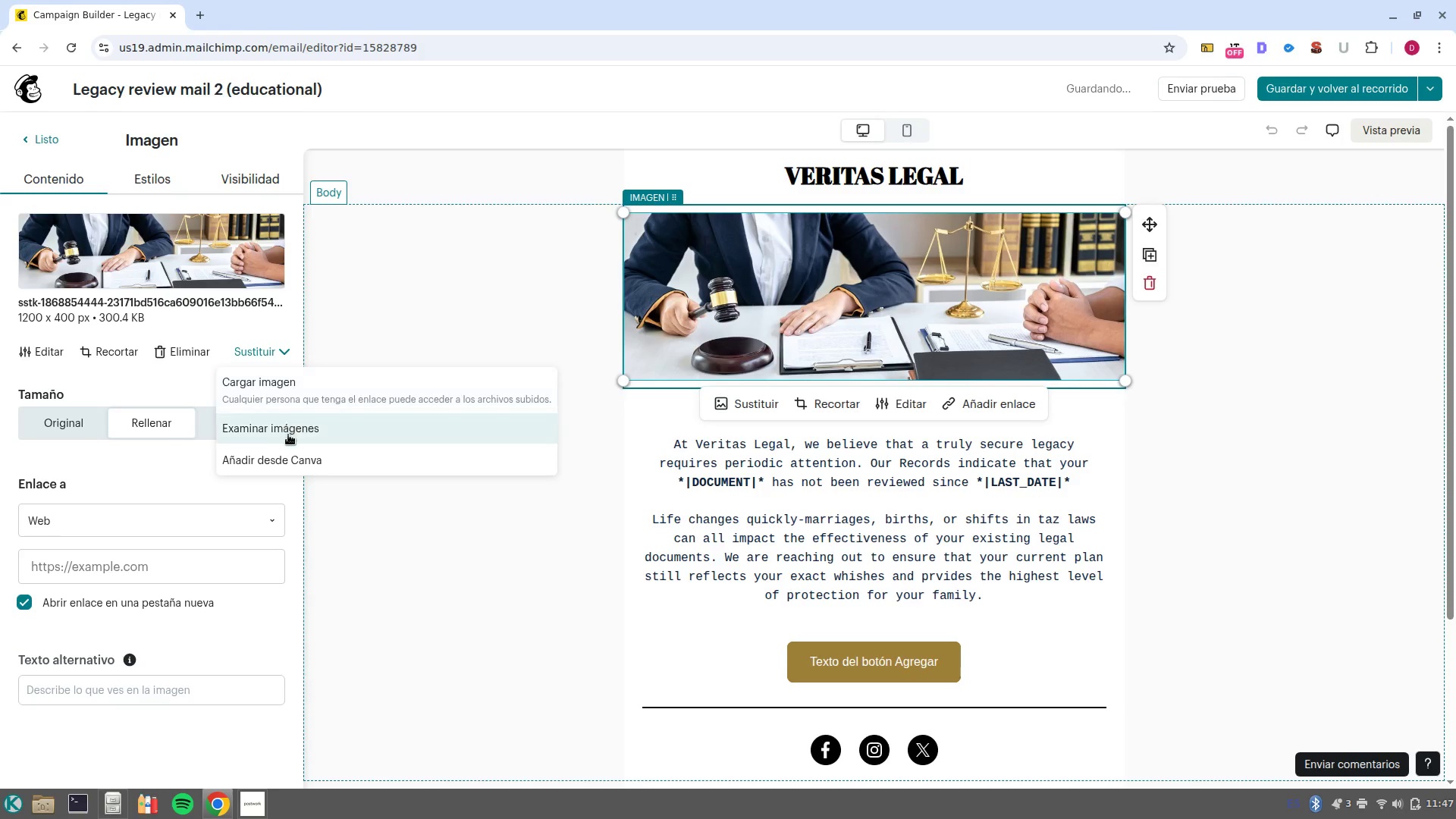 
left_click([288, 435])
 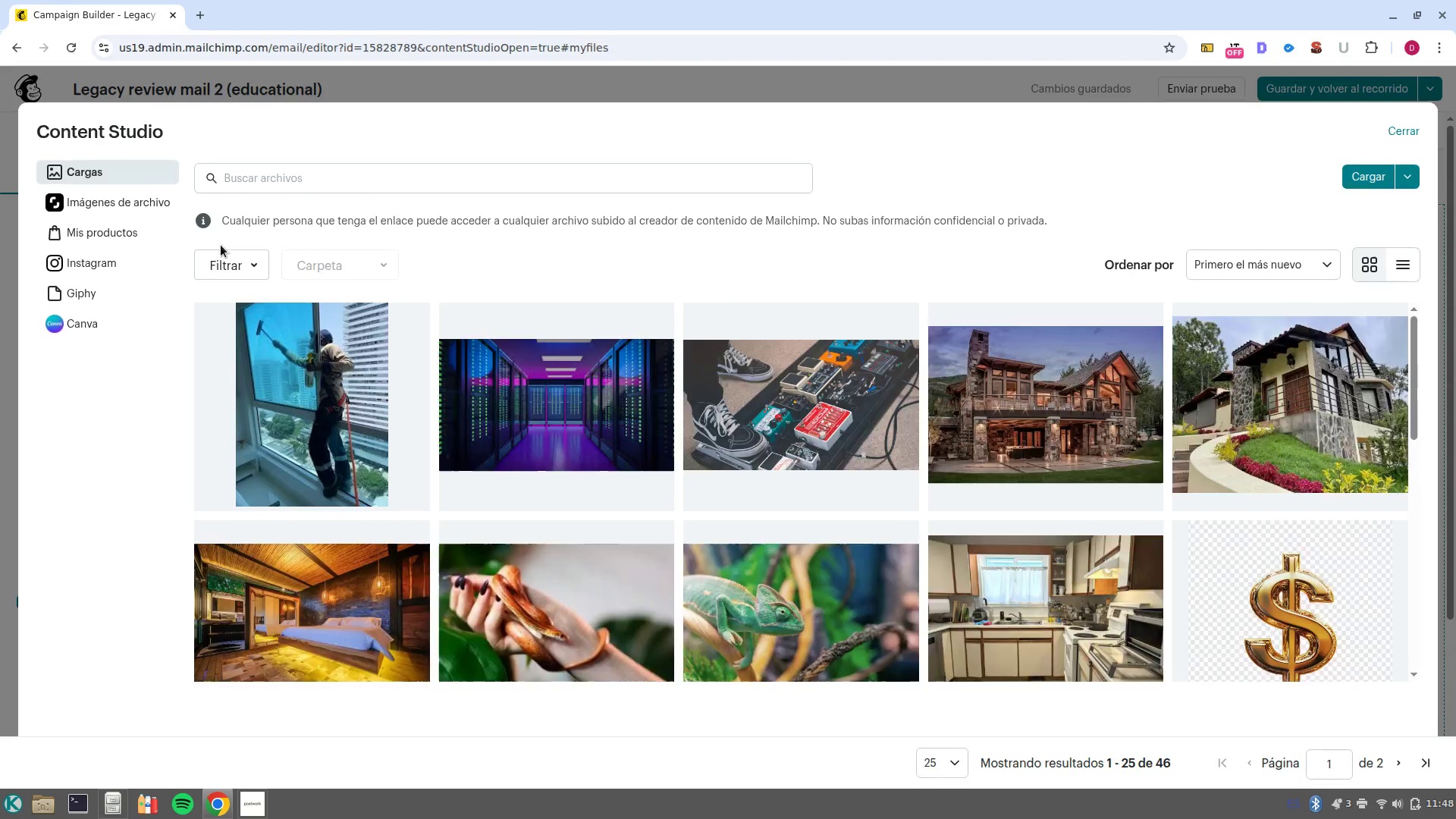 
left_click([136, 203])
 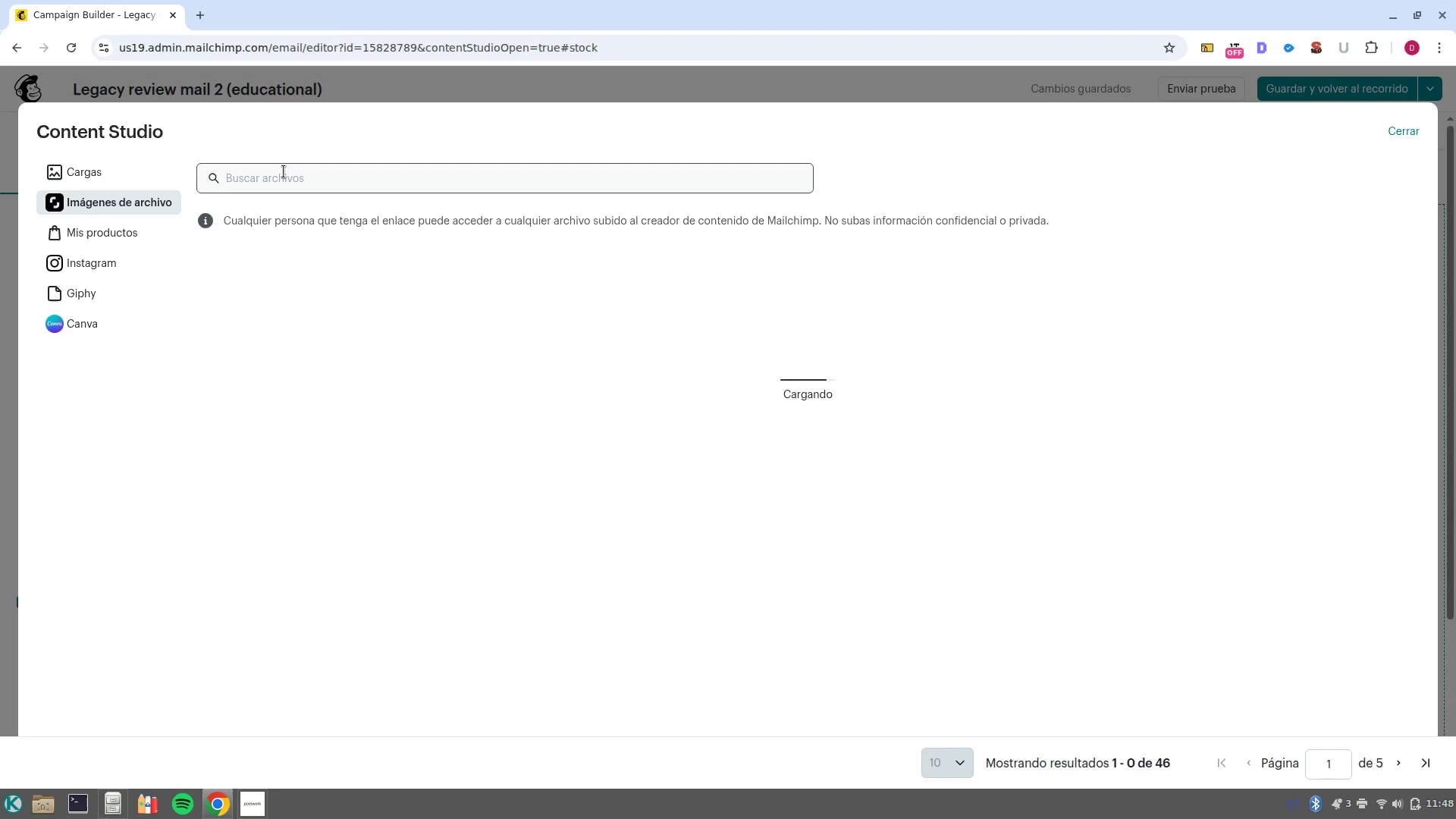 
left_click([284, 171])
 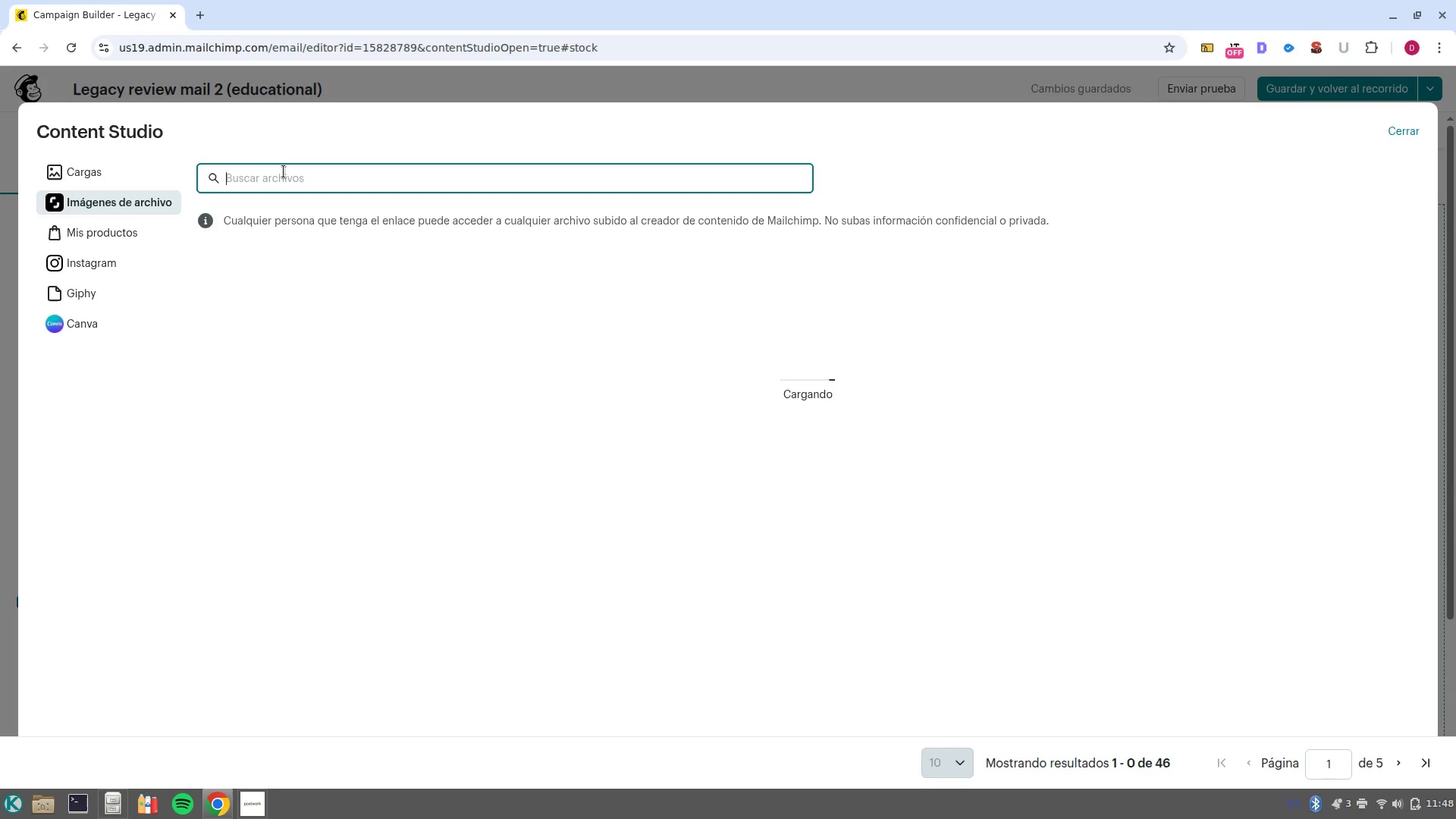 
type(relojd)
key(Backspace)
type( de arena)
 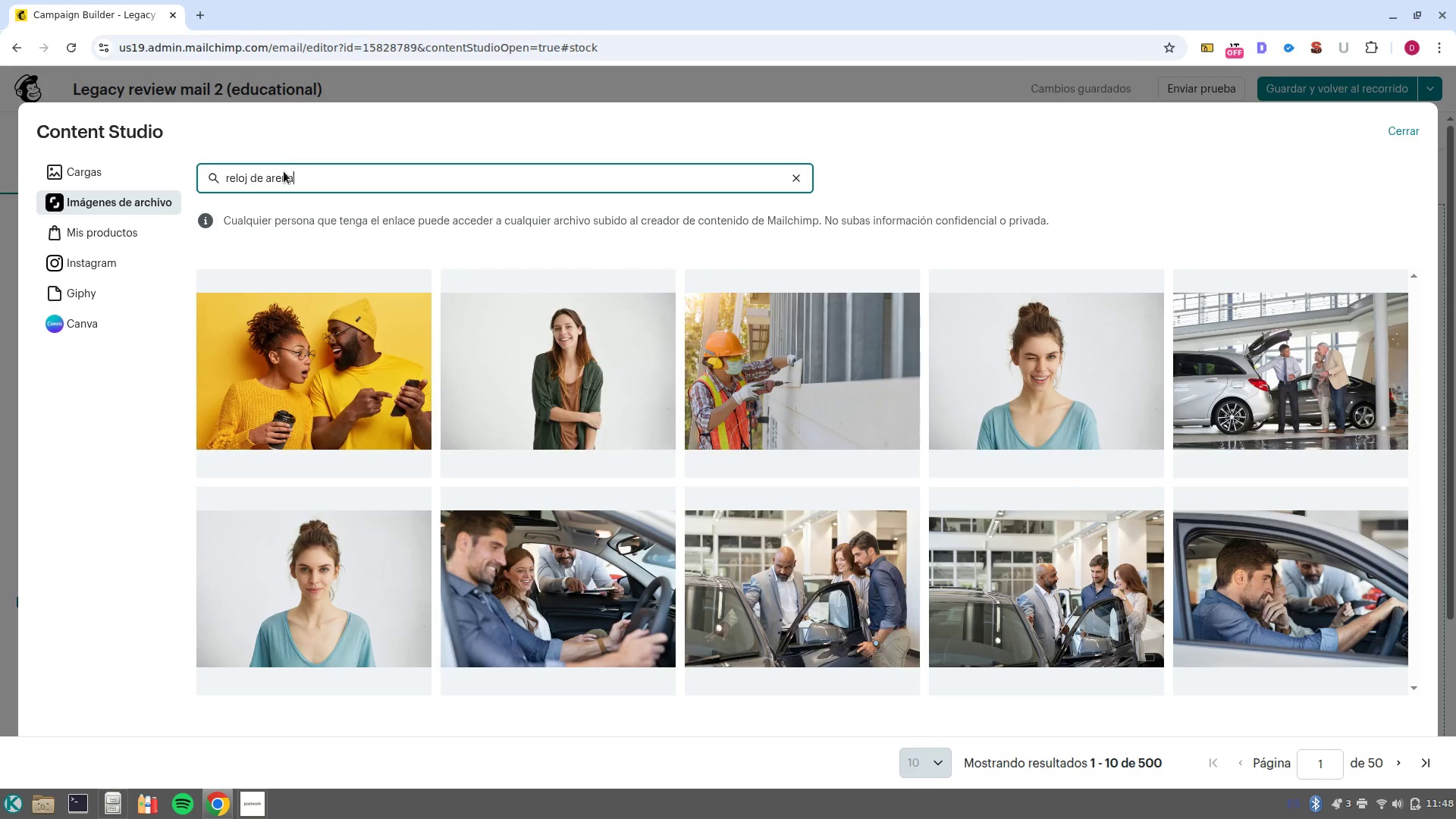 
key(Enter)
 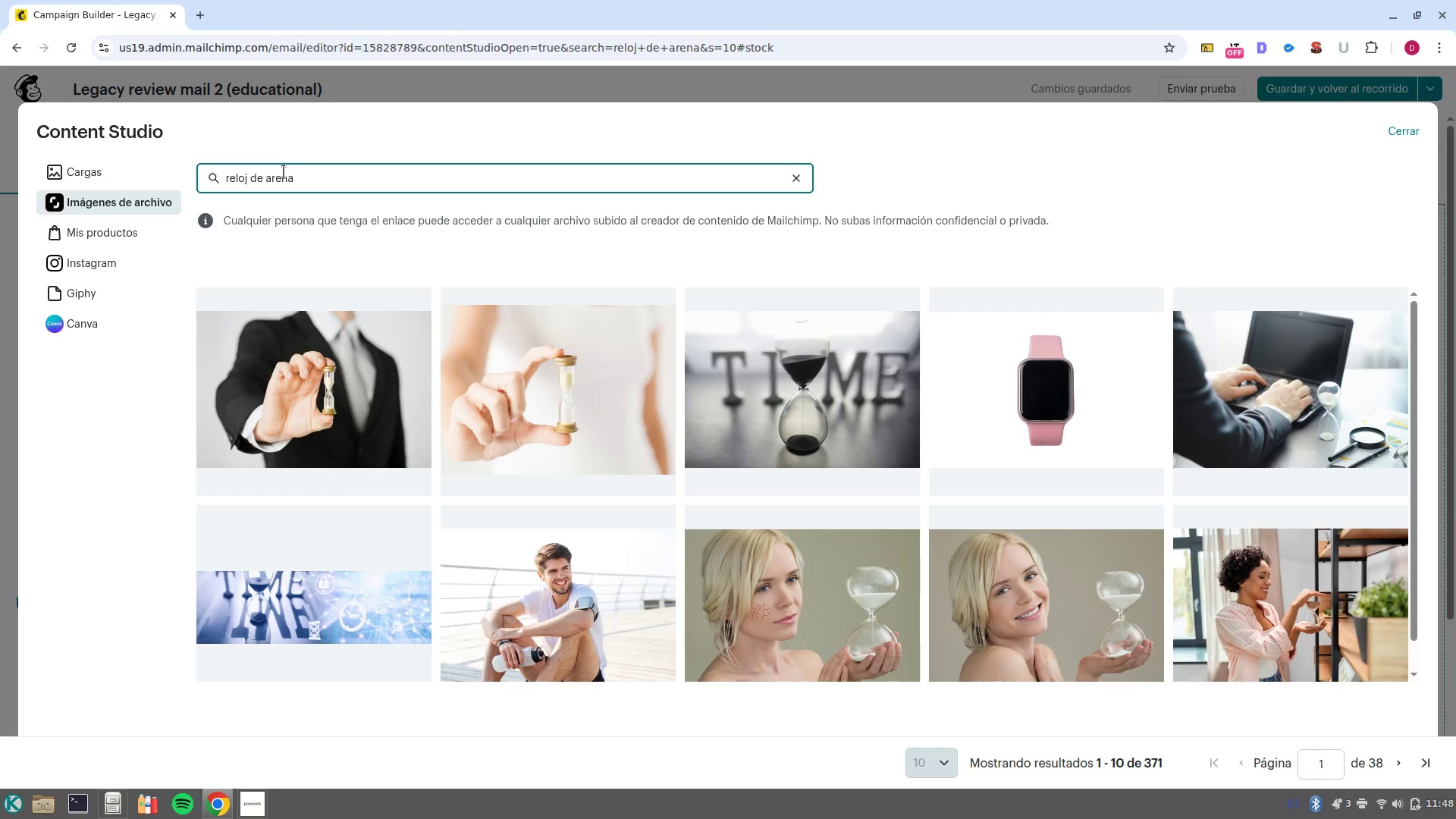 
wait(13.17)
 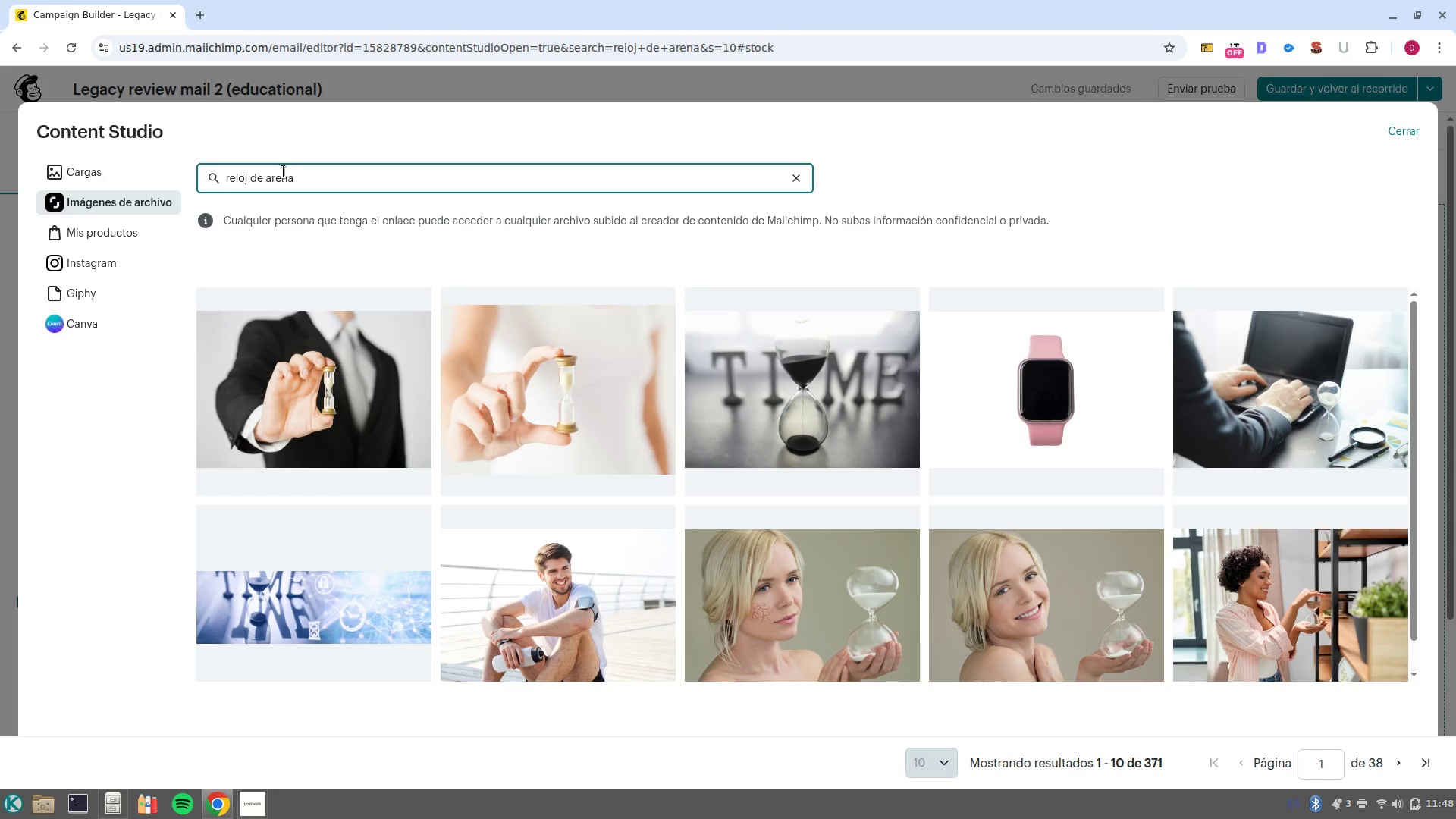 
left_click([1262, 389])
 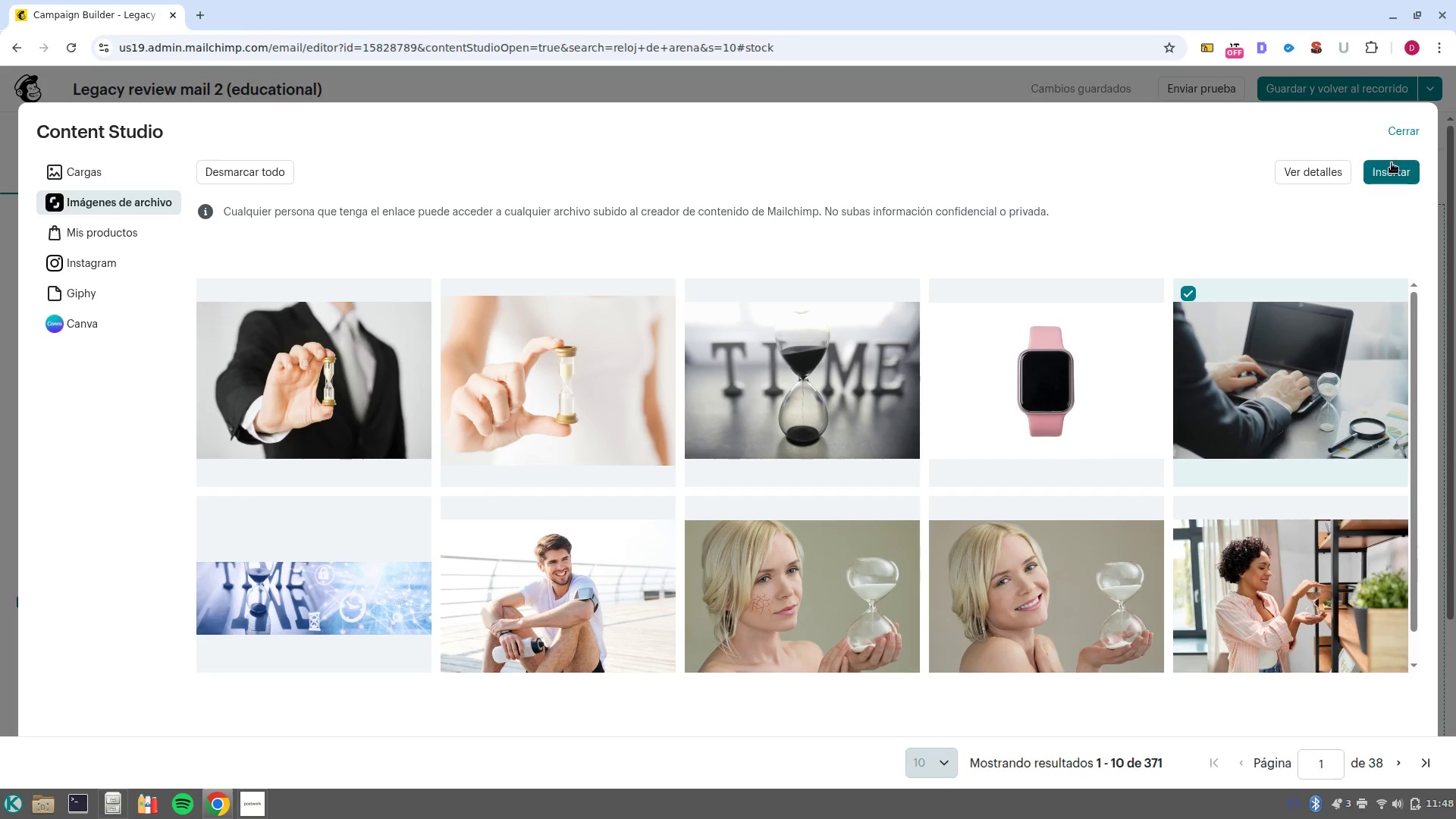 
left_click([1390, 173])
 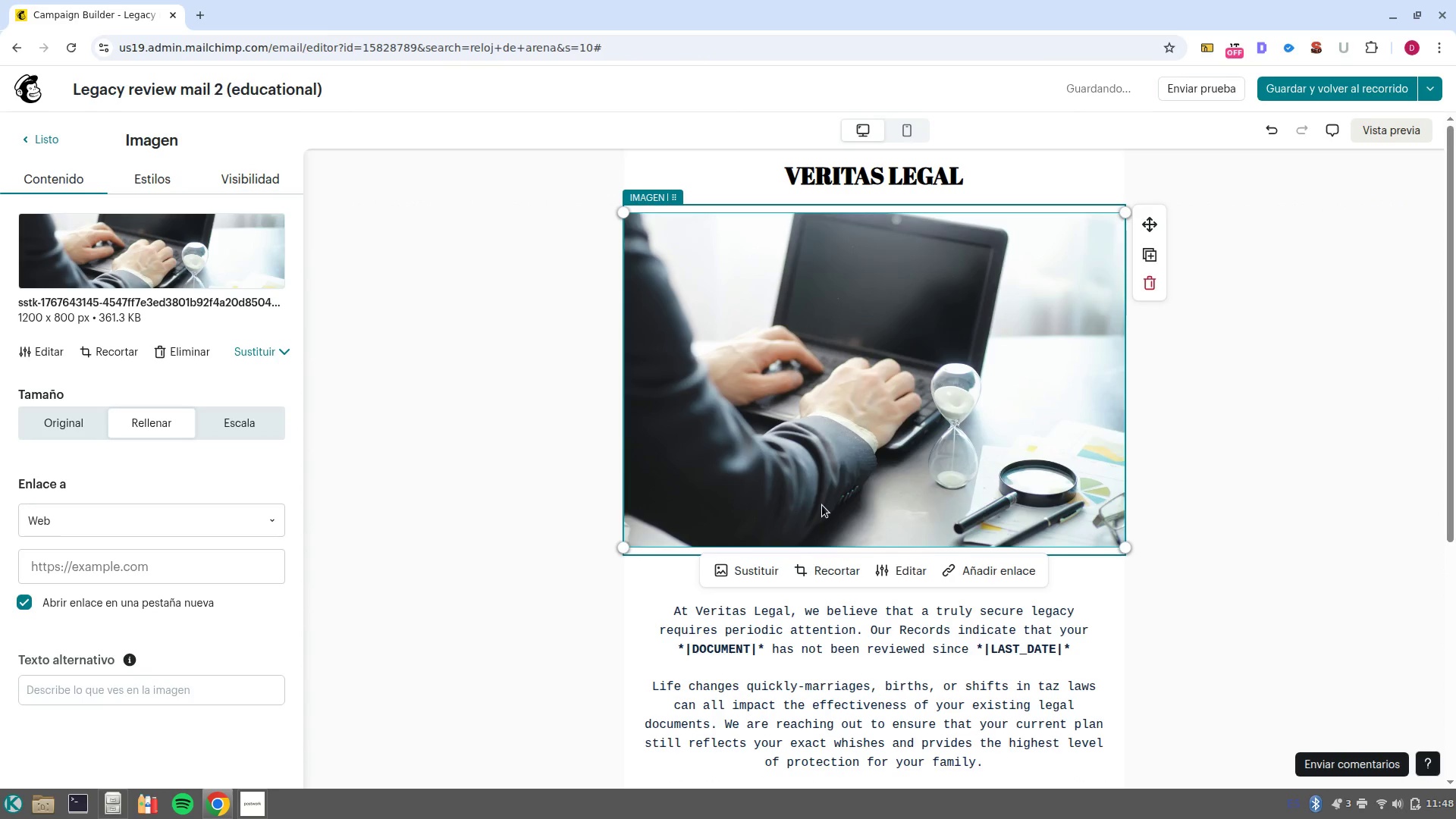 
wait(12.85)
 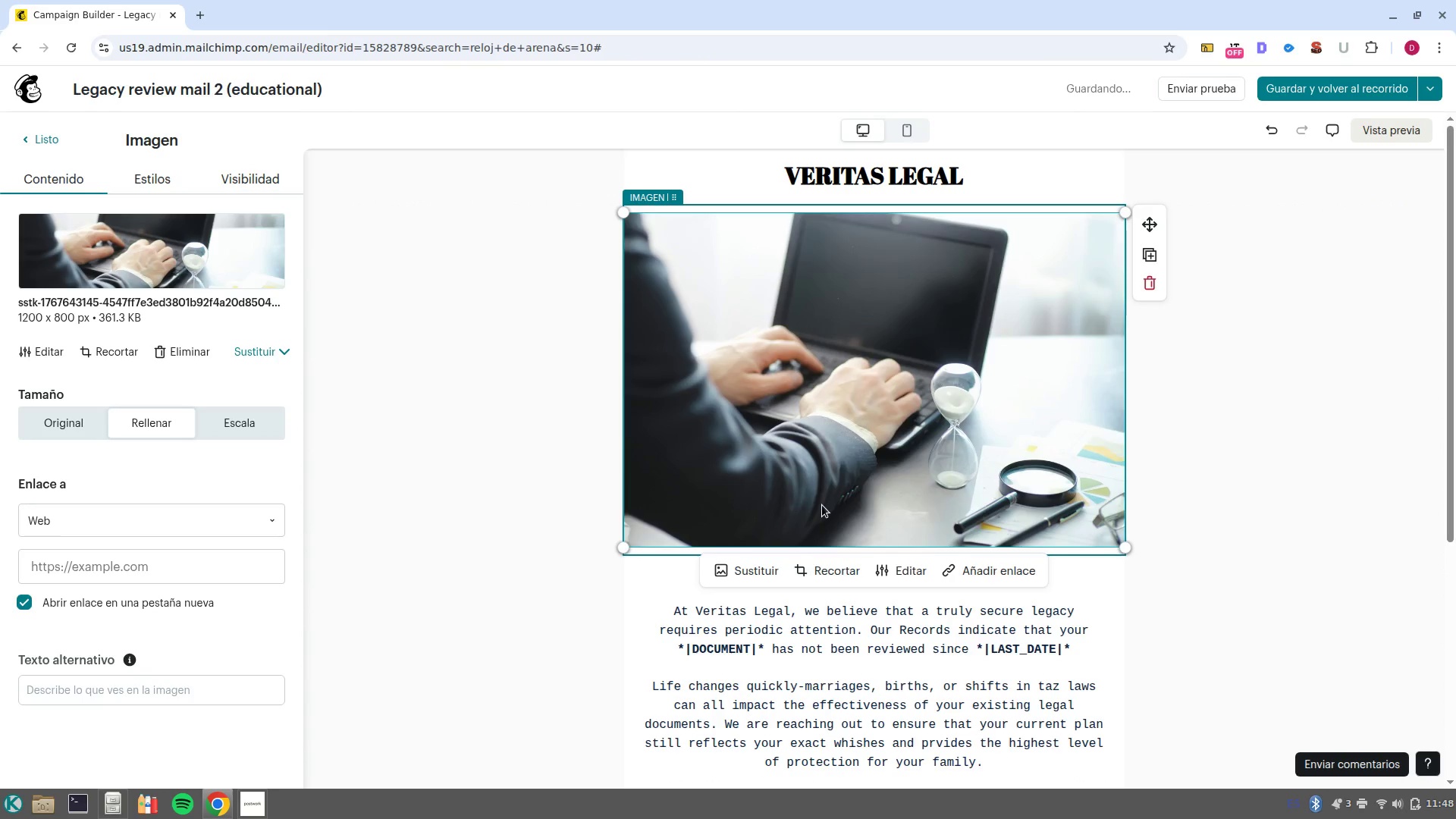 
left_click([1291, 526])
 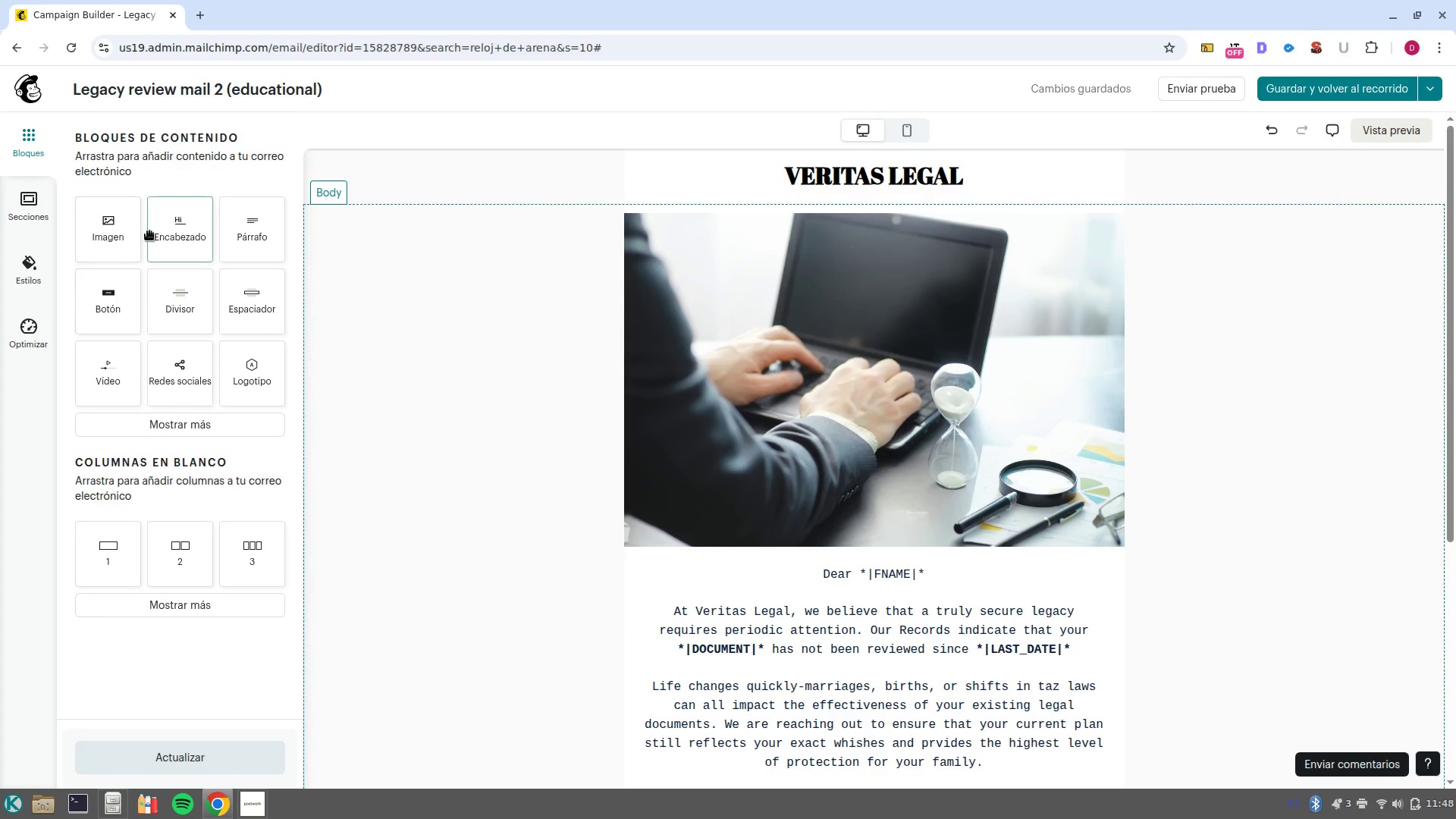 
left_click_drag(start_coordinate=[177, 236], to_coordinate=[935, 535])
 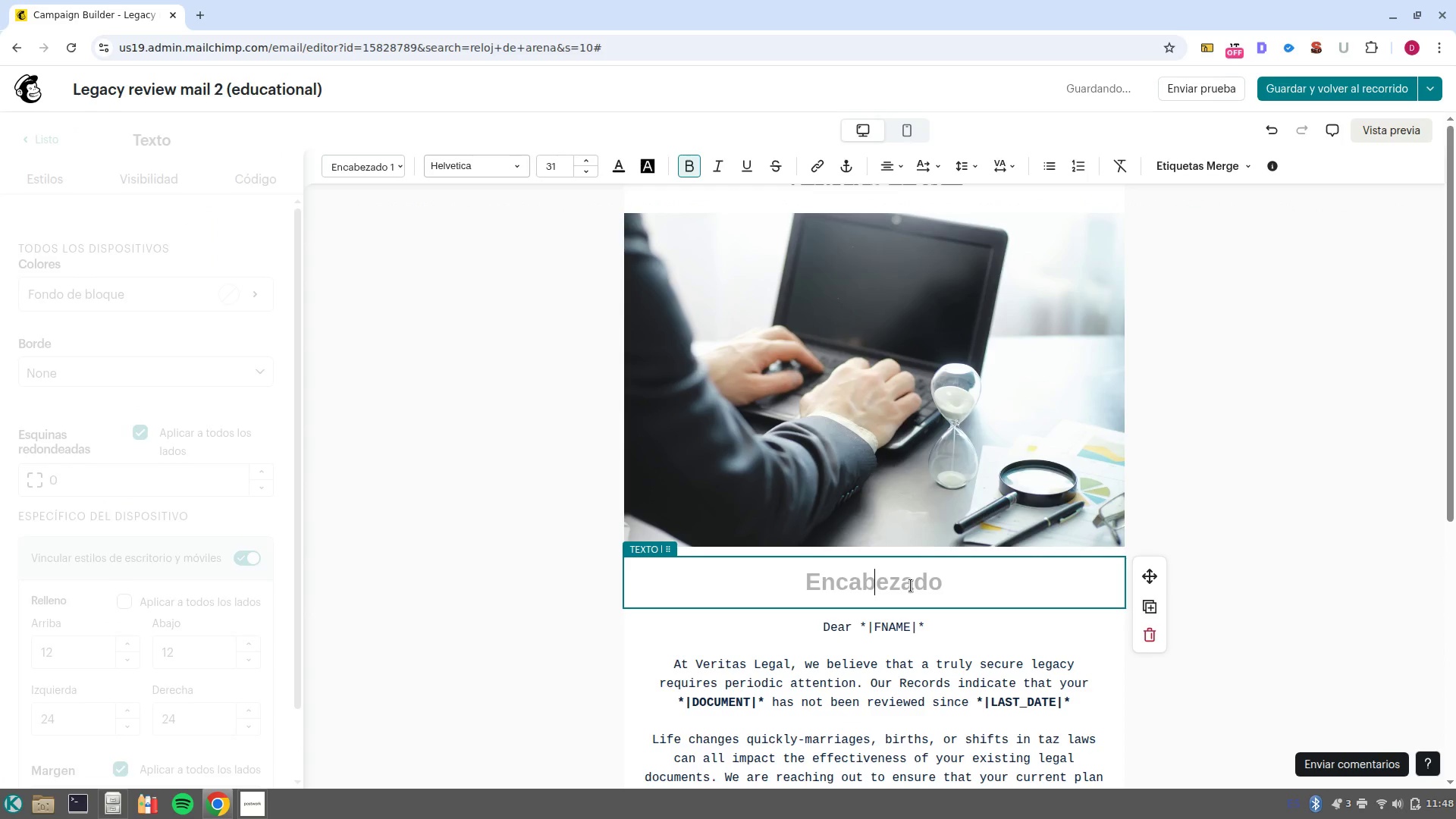 
left_click([911, 585])
 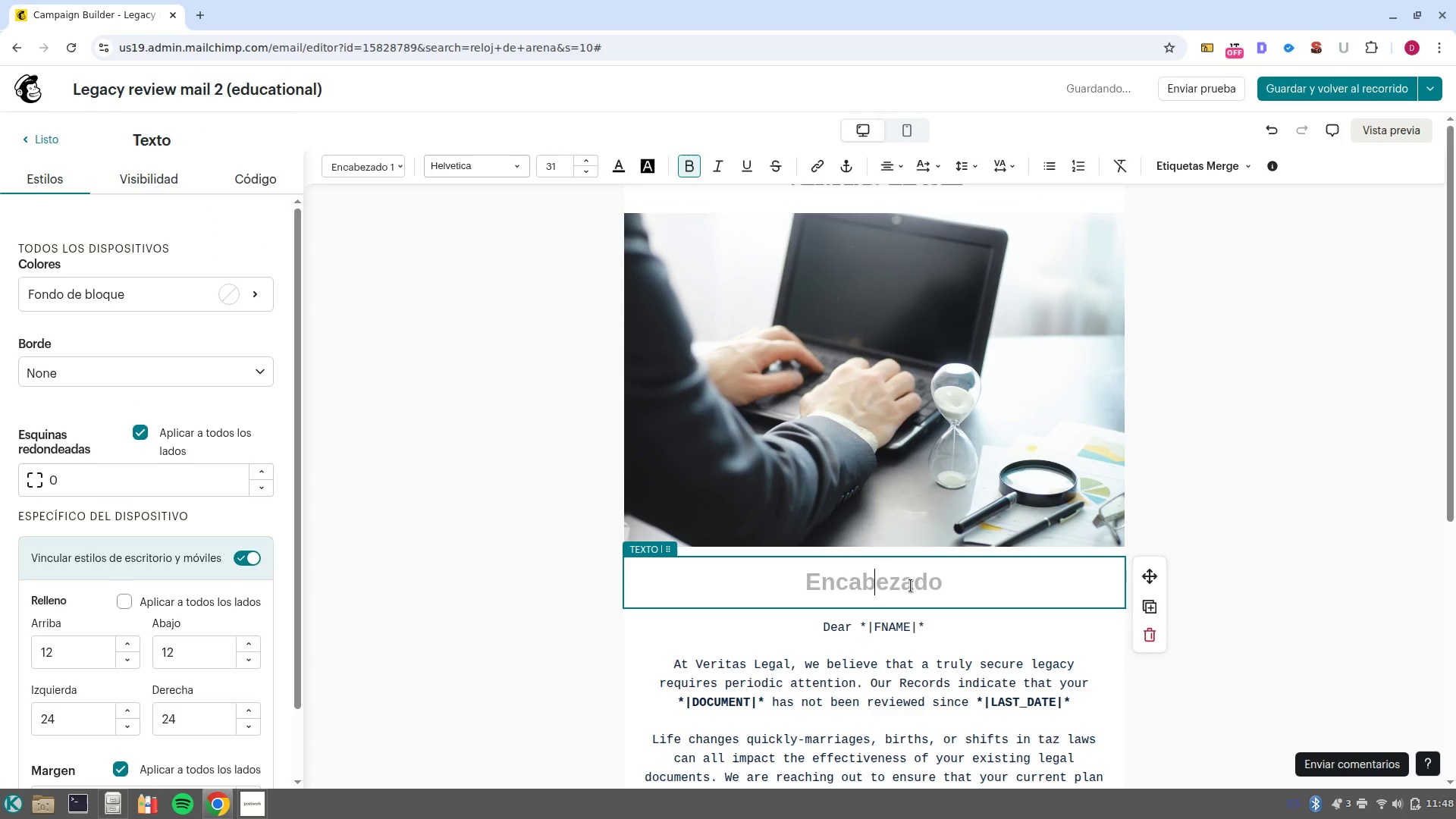 
key(D)
 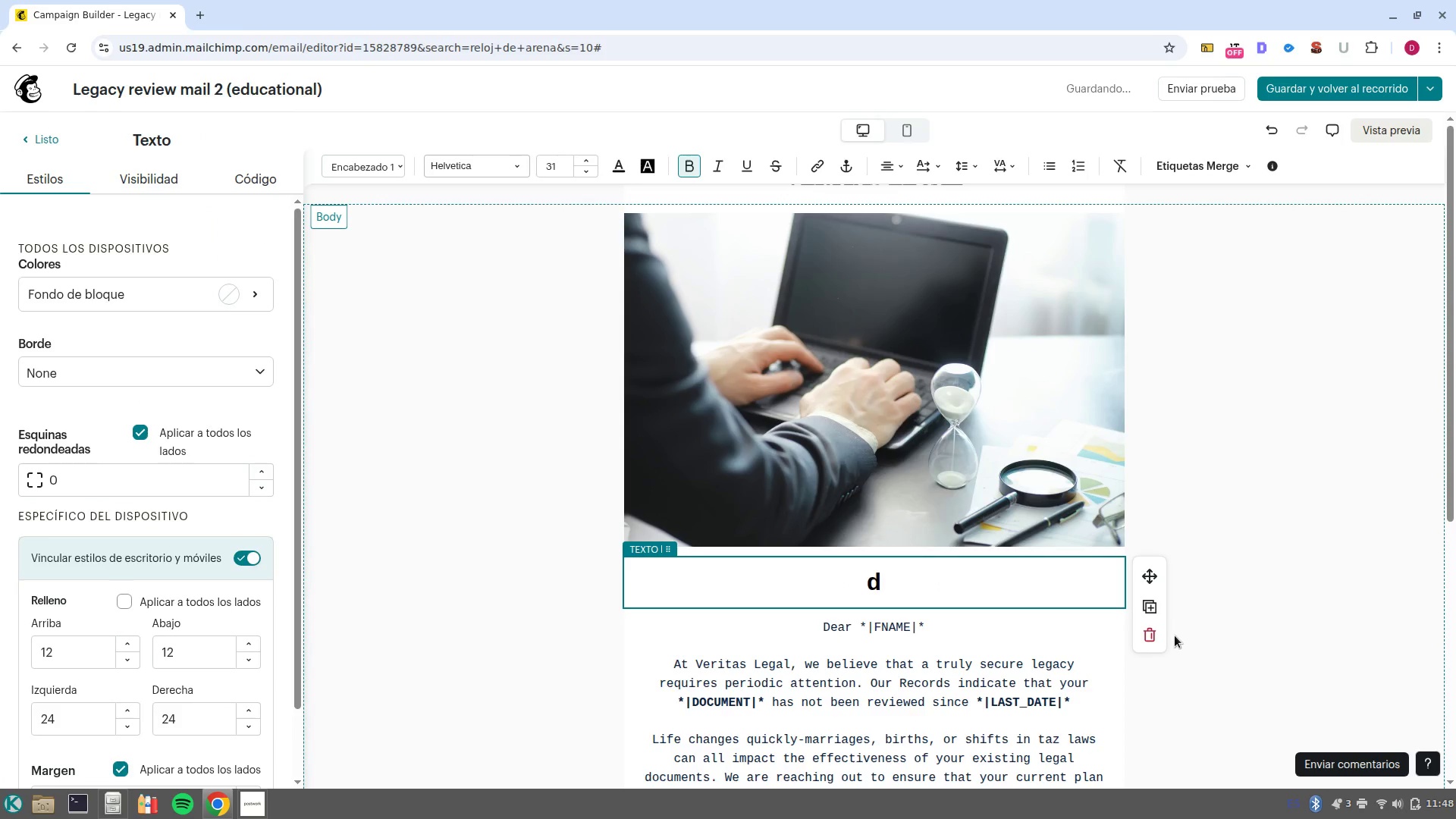 
left_click([1159, 636])
 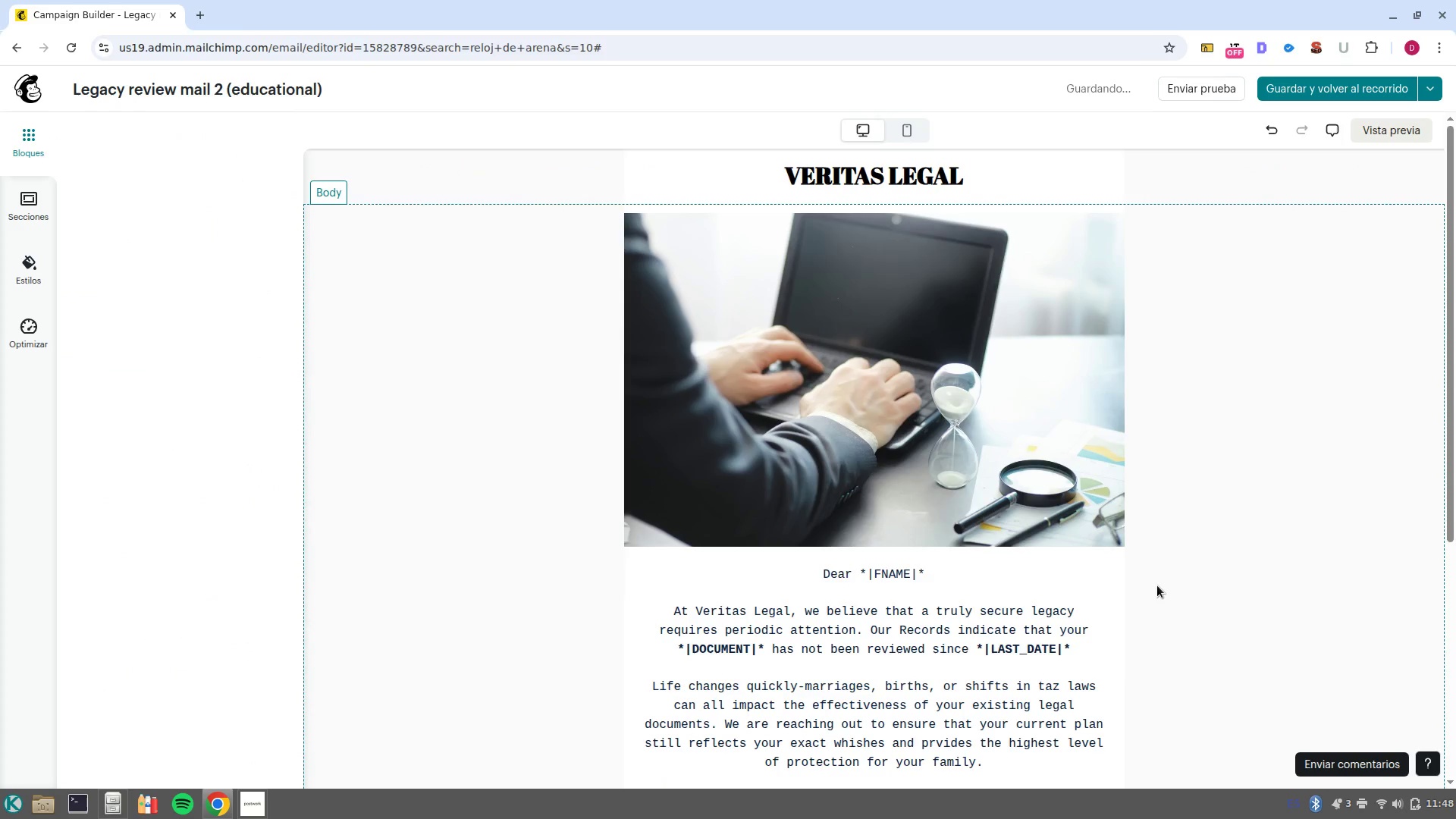 
scroll: coordinate [1157, 584], scroll_direction: up, amount: 2.0
 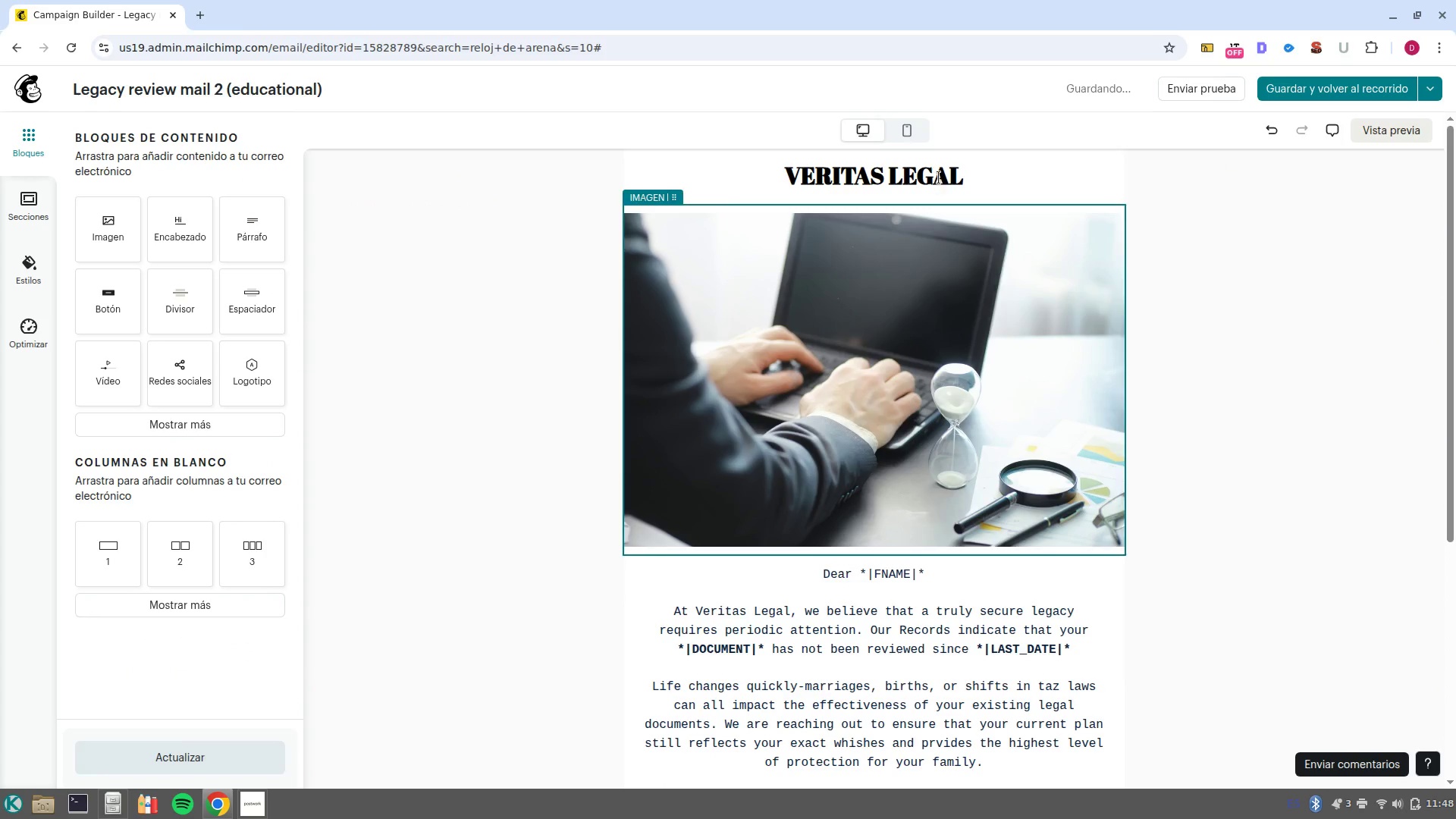 
left_click([939, 177])
 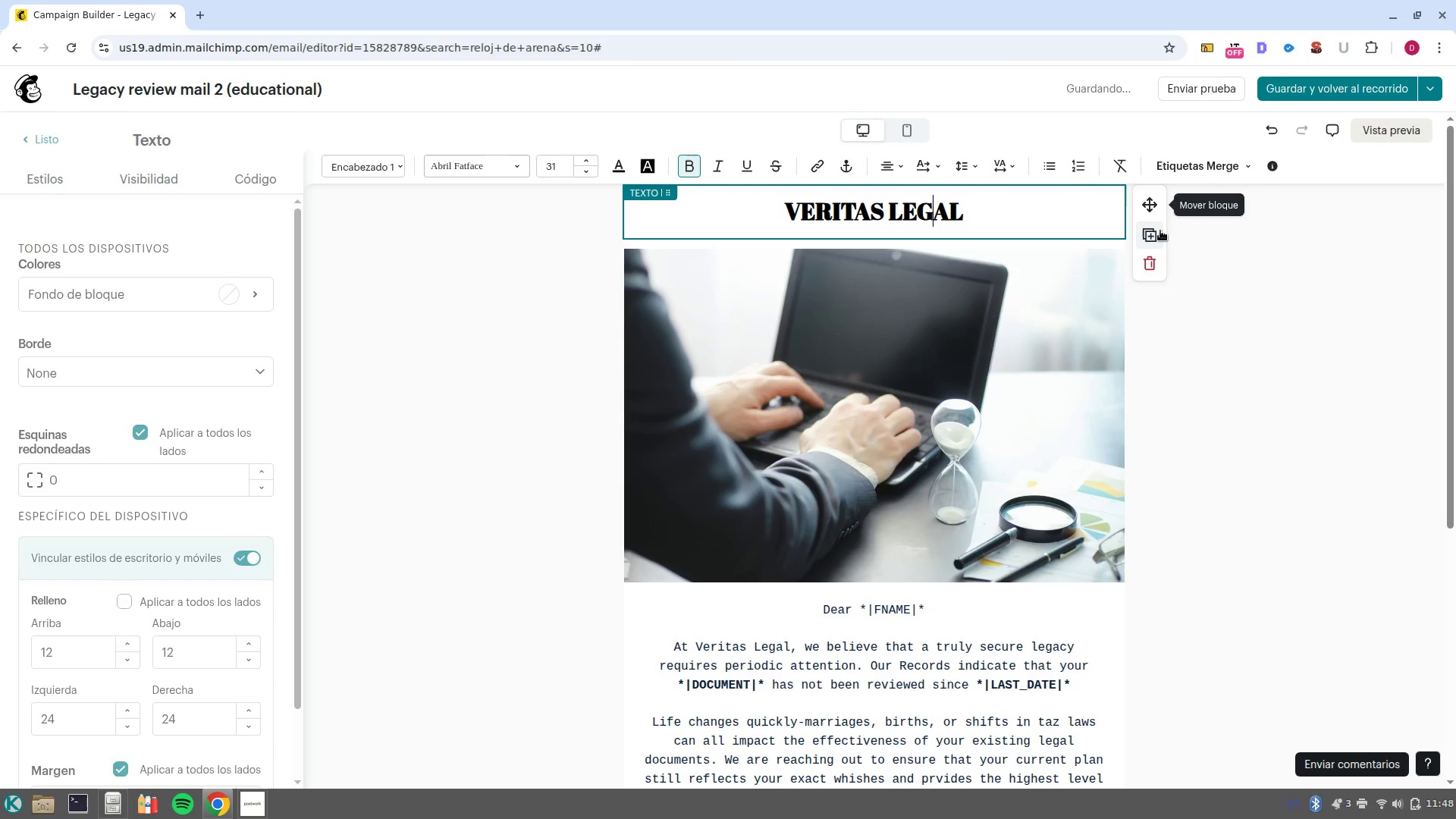 
left_click([1160, 231])
 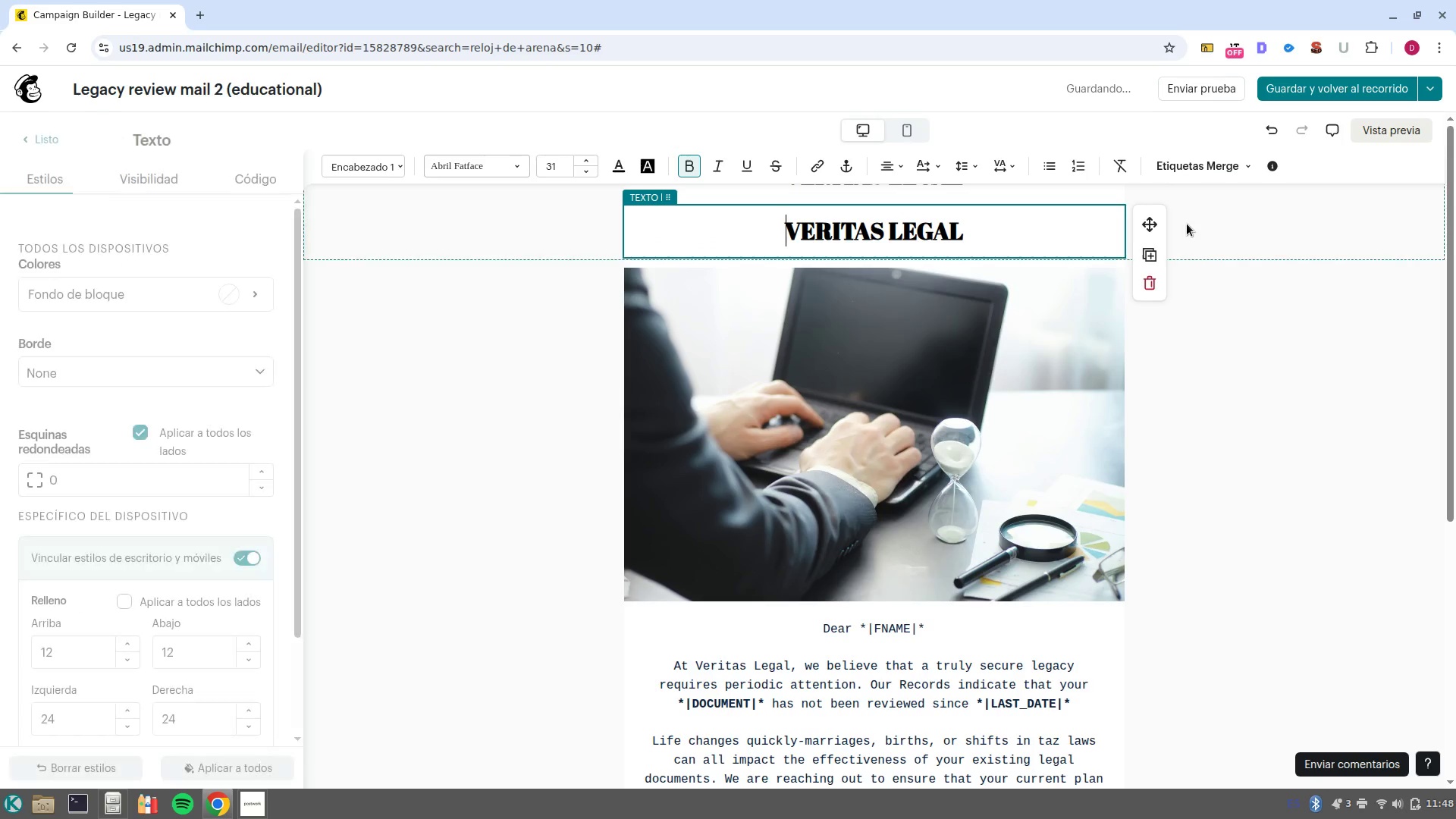 
left_click_drag(start_coordinate=[1156, 218], to_coordinate=[921, 608])
 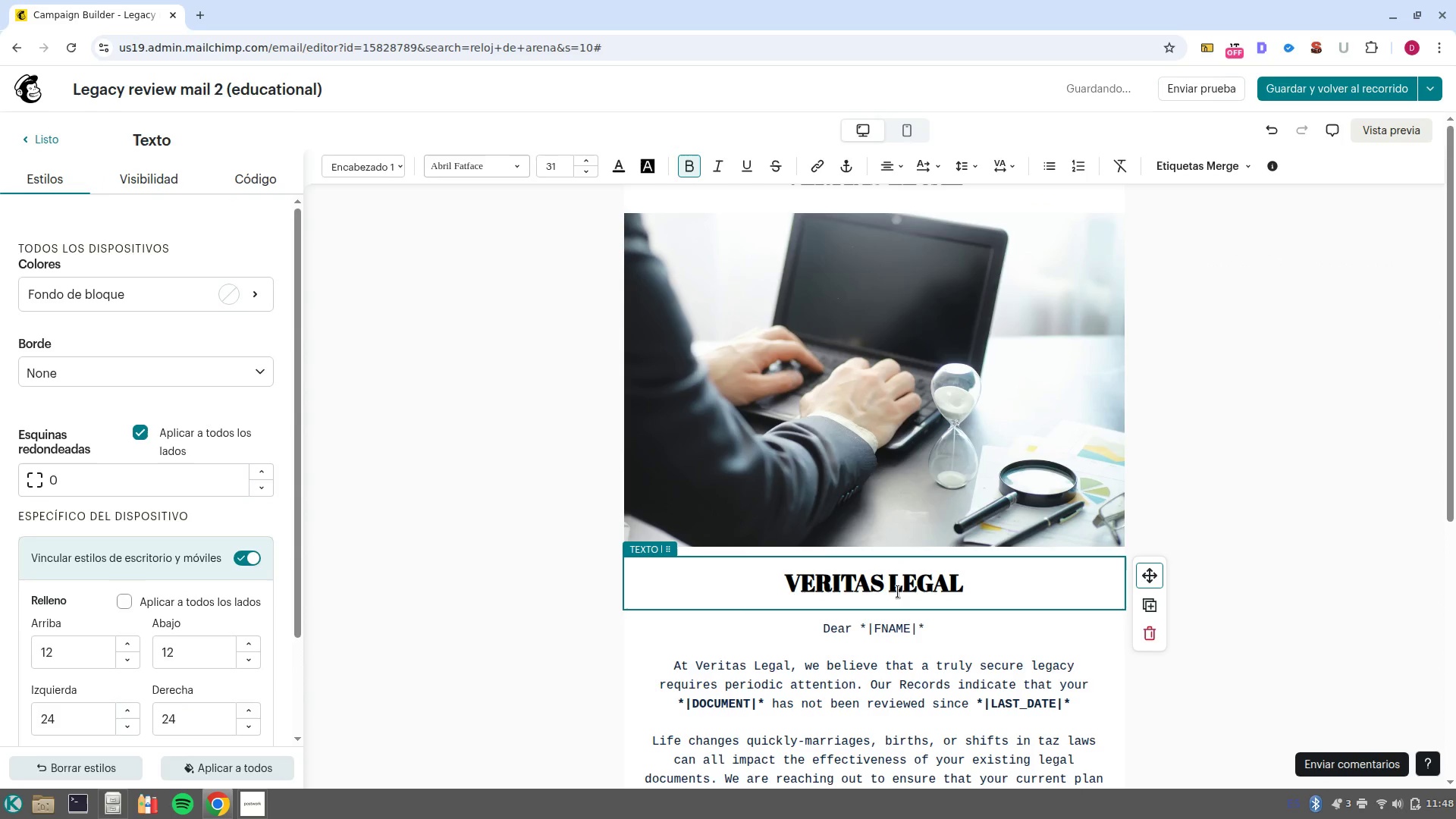 
double_click([898, 592])
 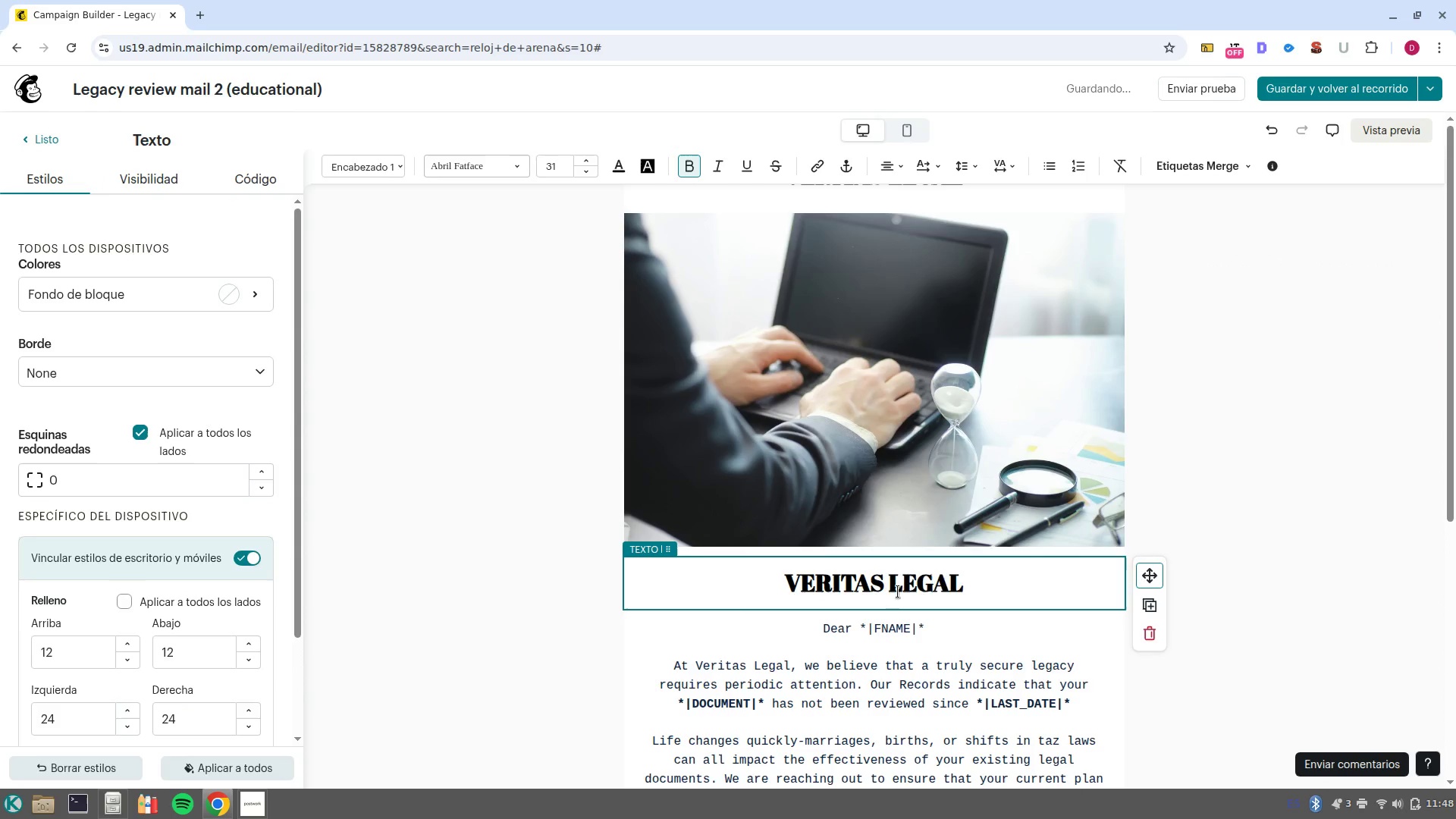 
triple_click([898, 592])
 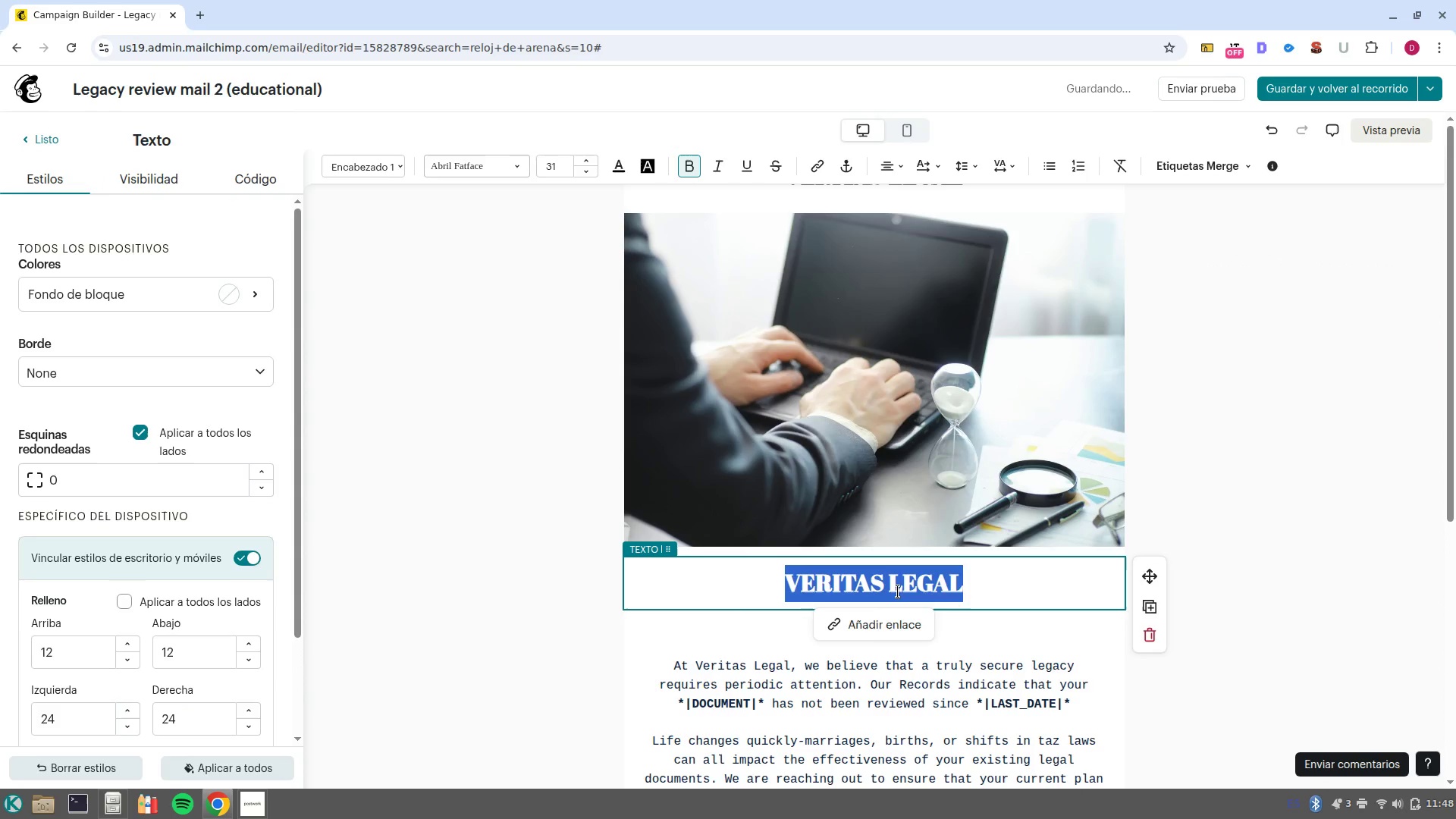 
double_click([898, 592])
 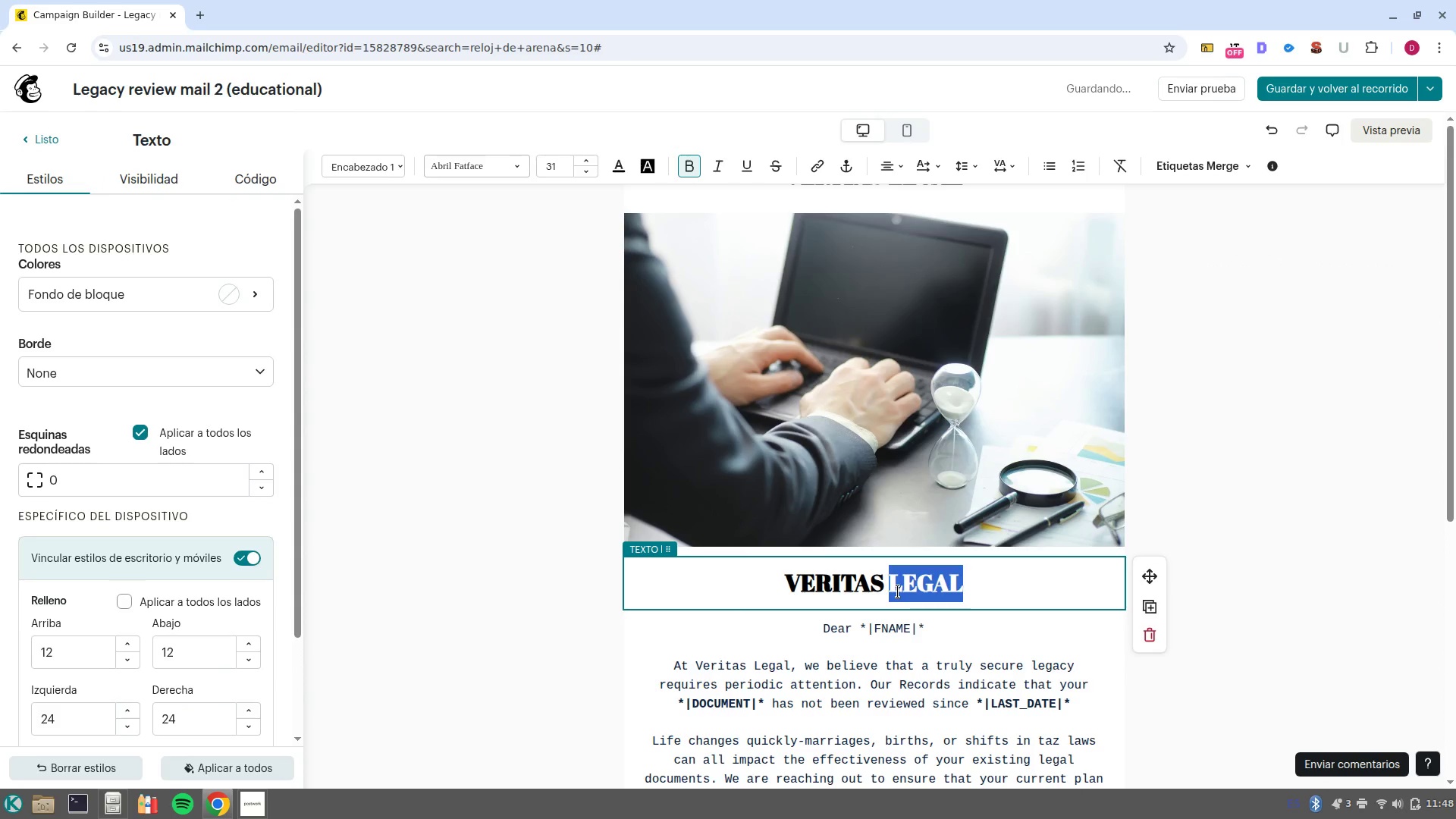 
left_click([898, 592])
 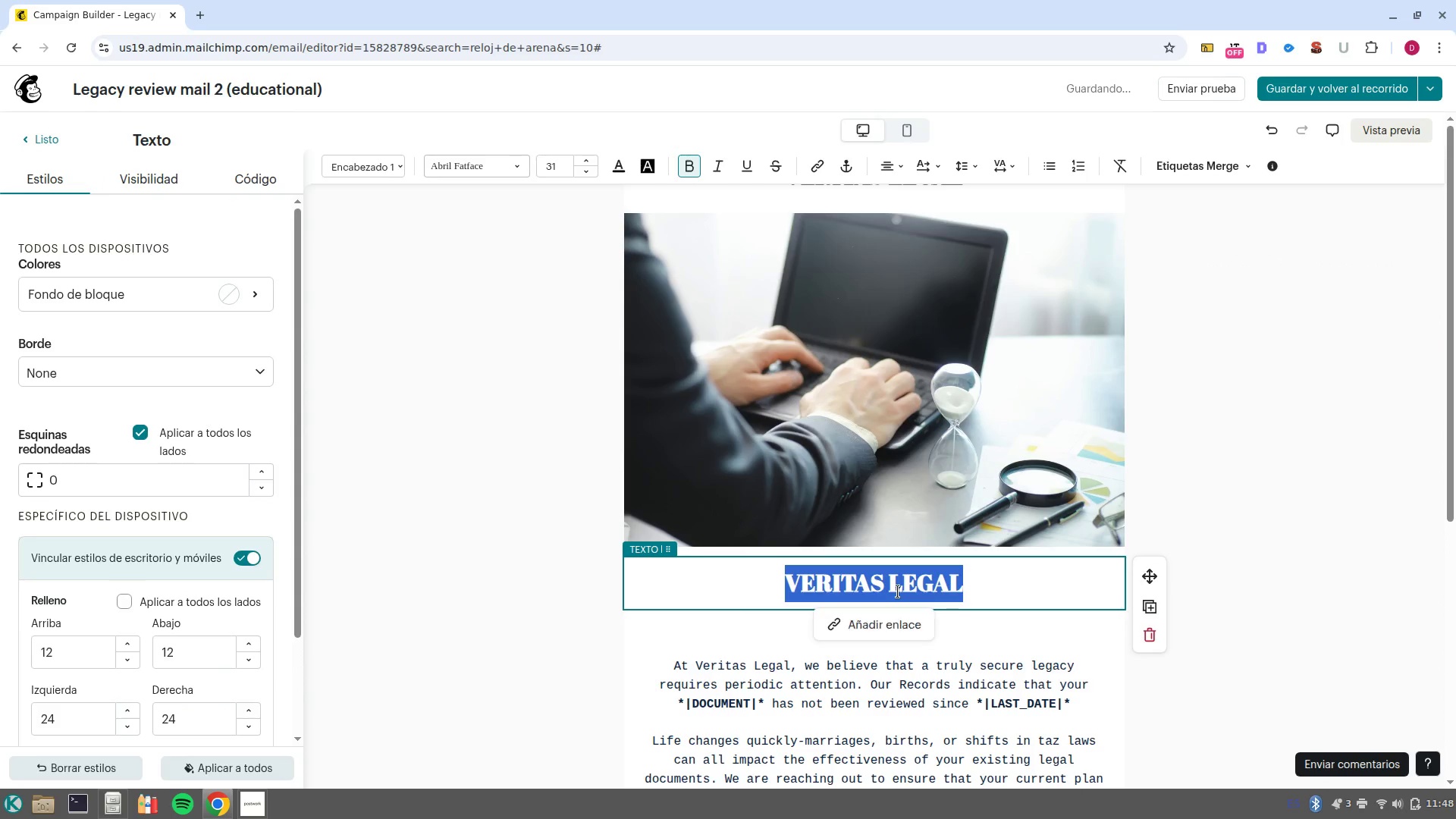 
type(Is your )
 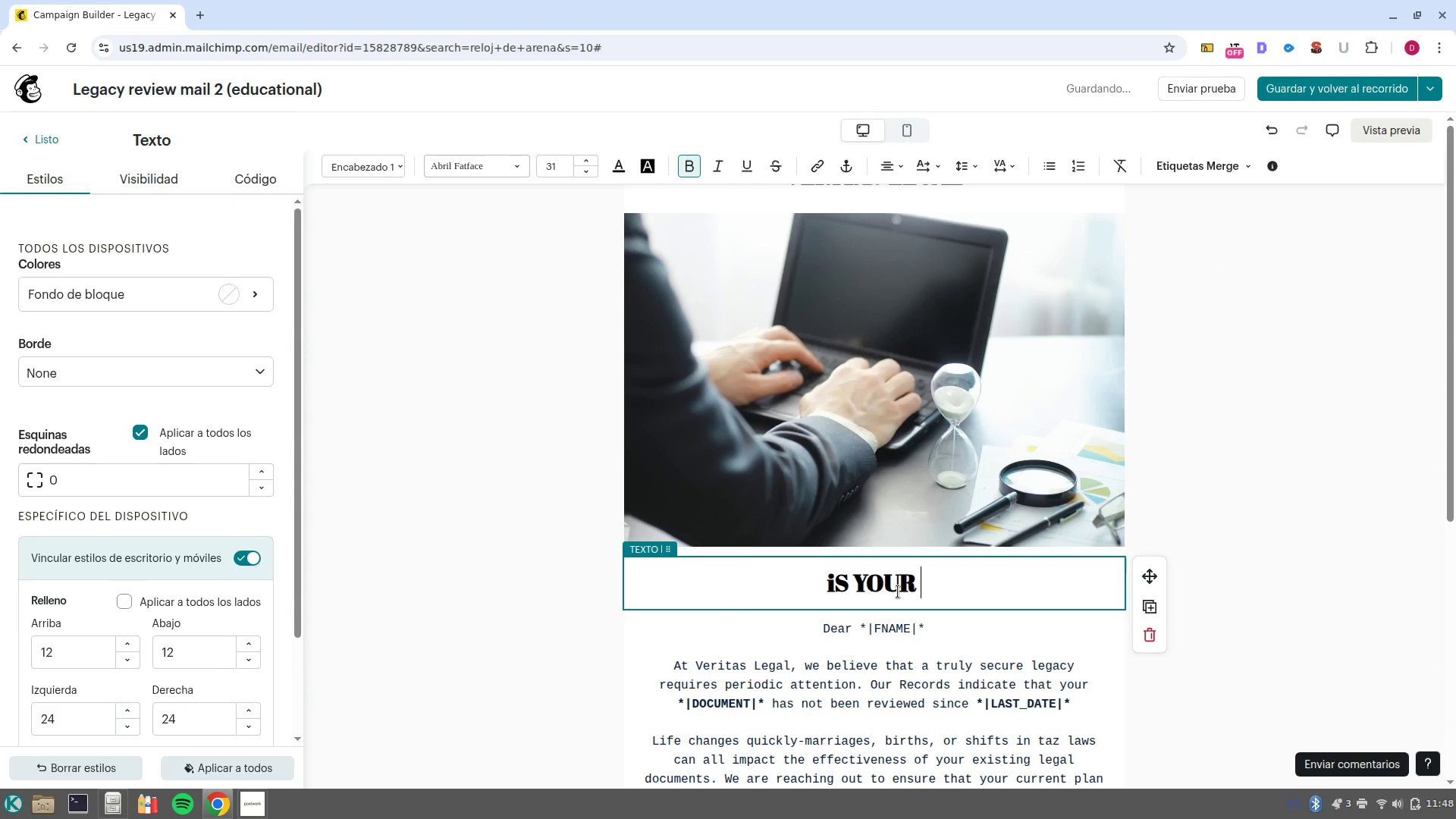 
key(Control+ControlLeft)
 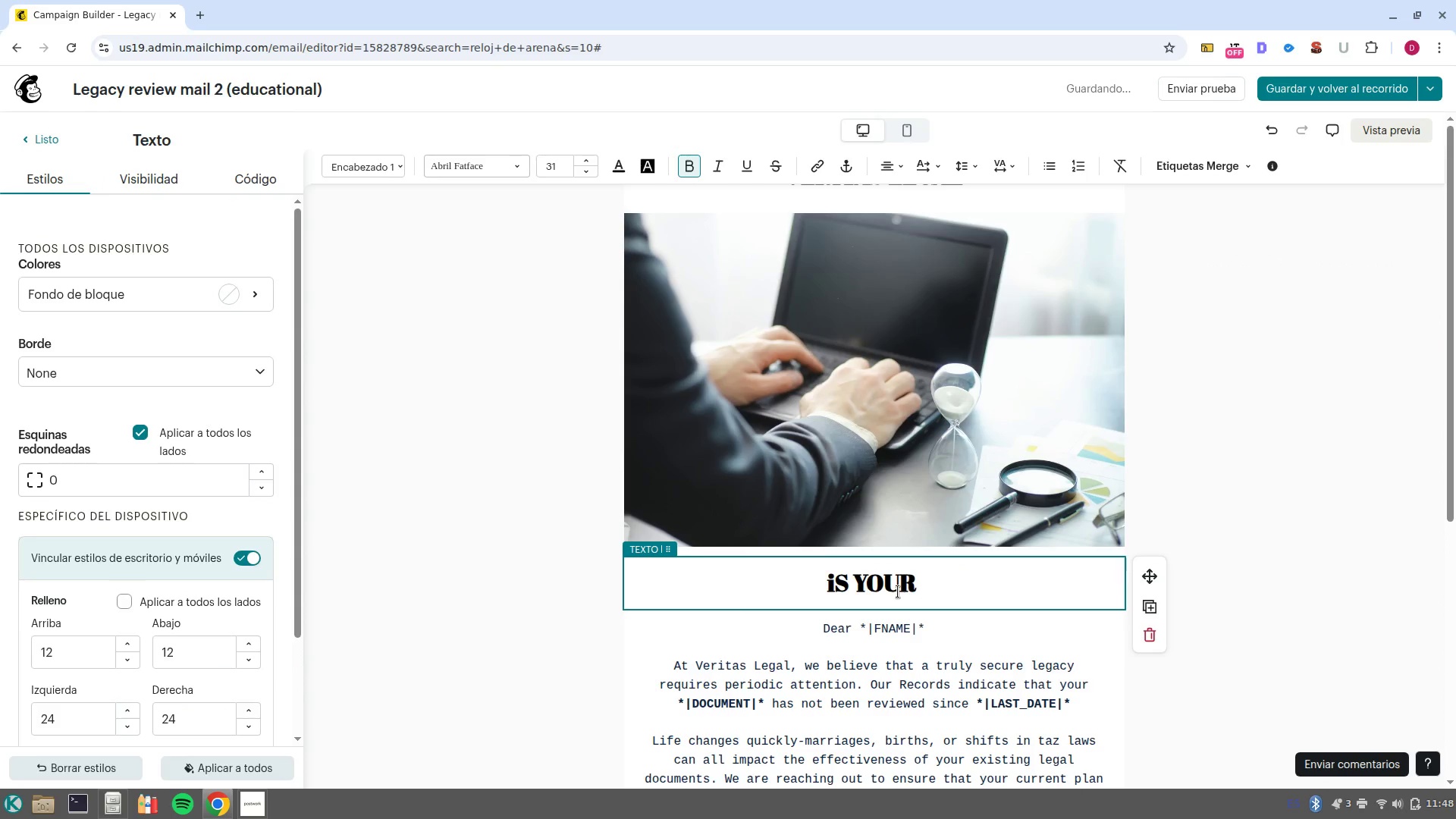 
key(Control+Backspace)
 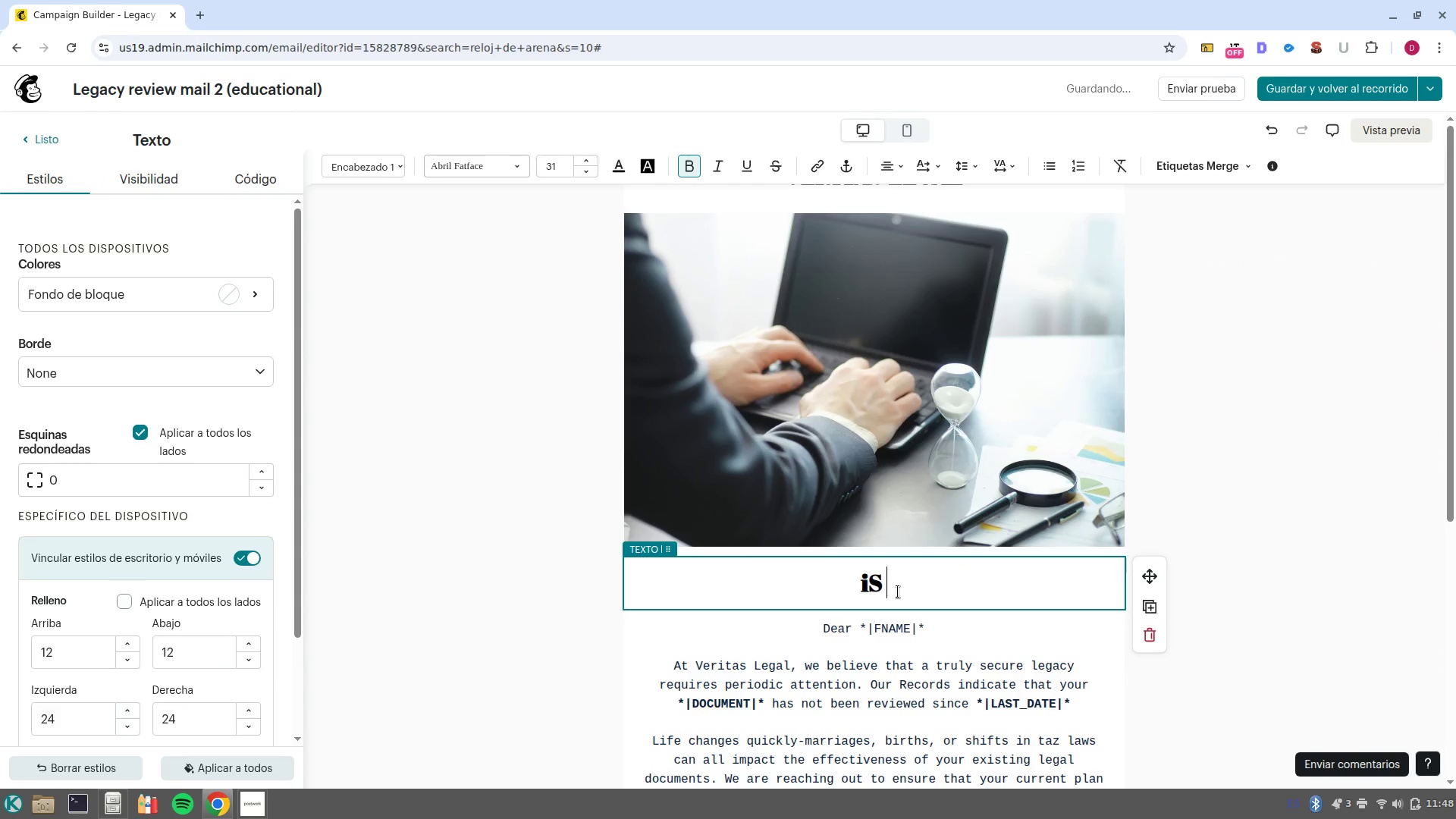 
key(Control+Backspace)
 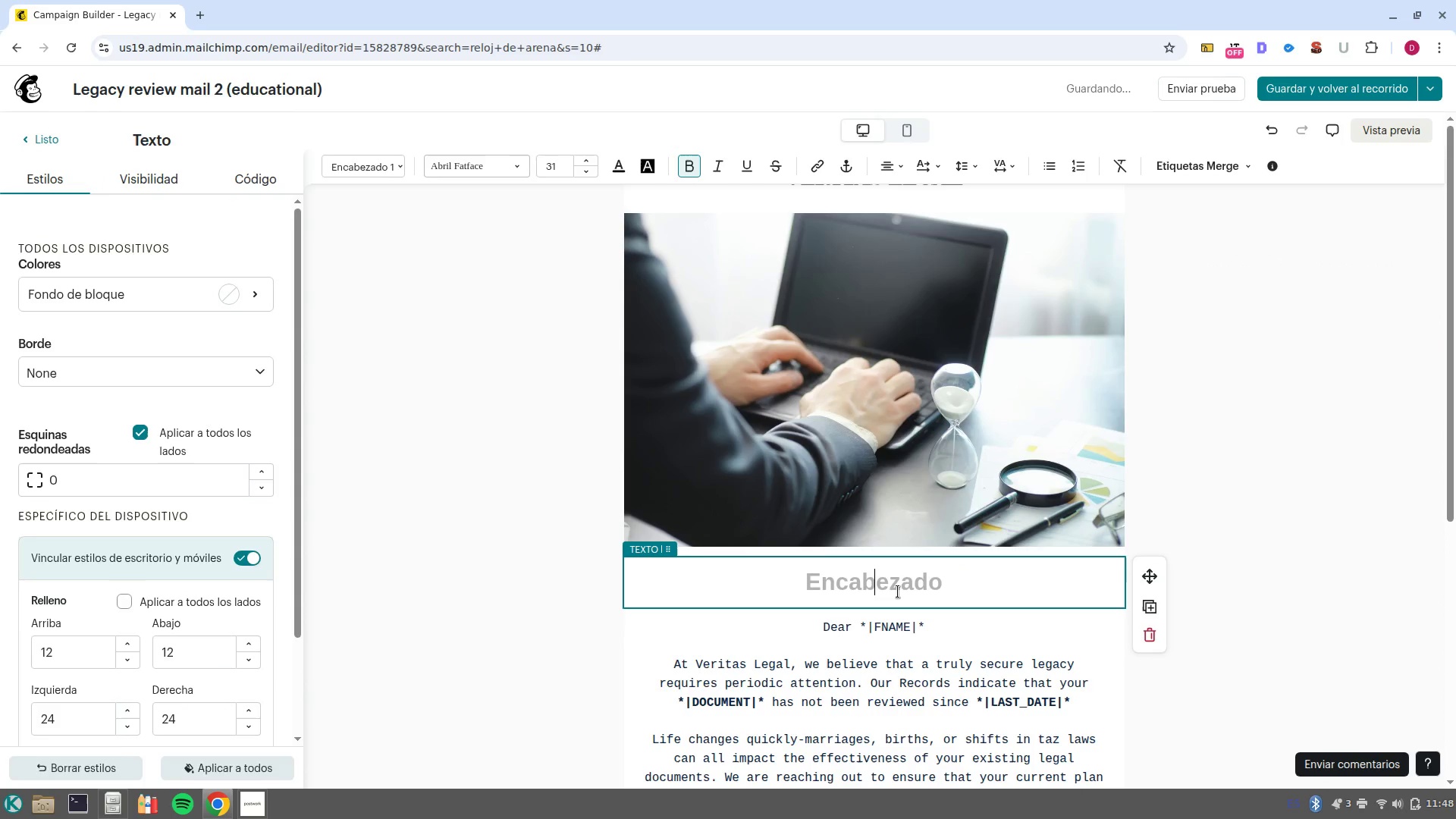 
type(Is your )
 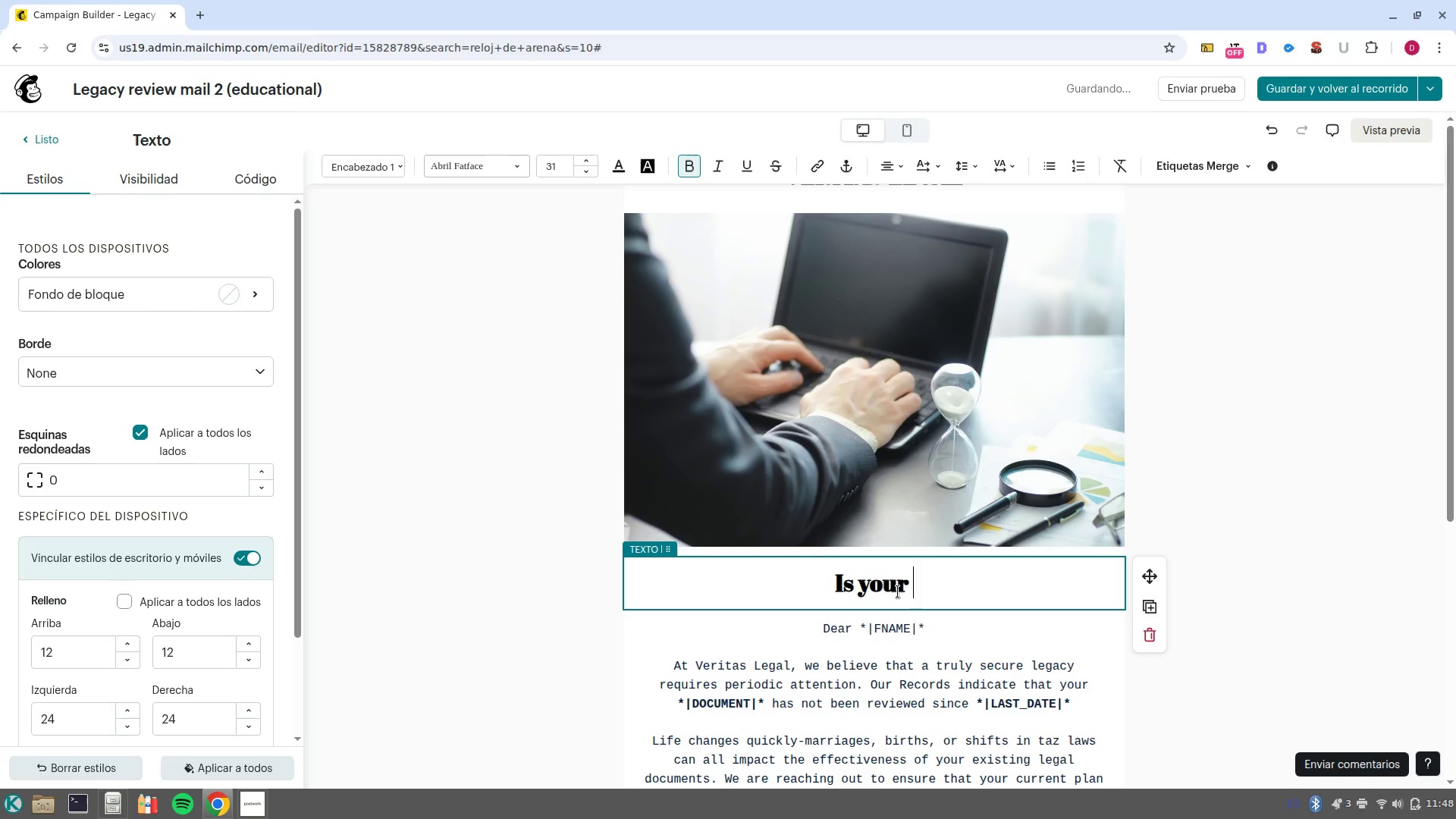 
left_click([1186, 157])
 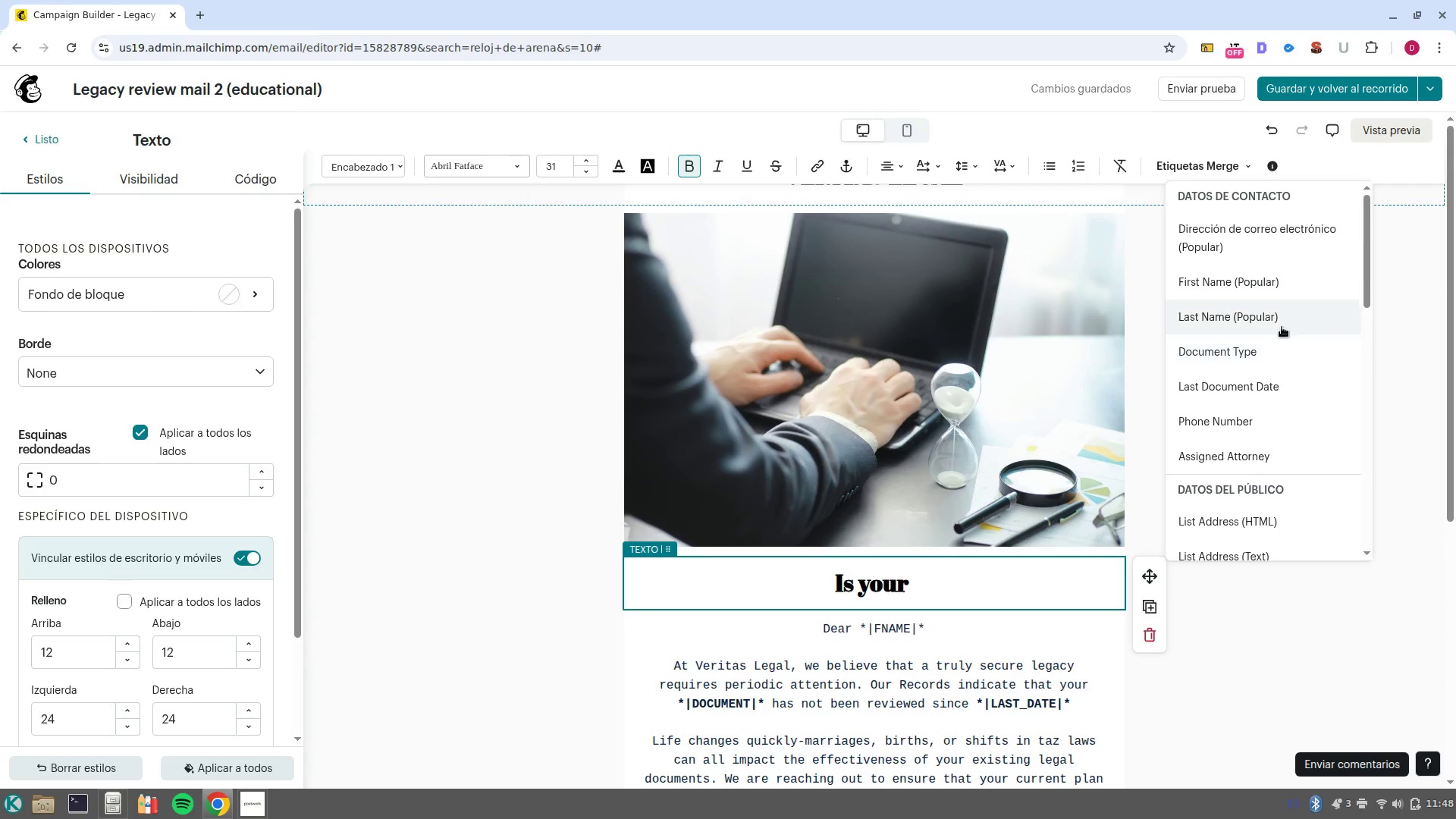 
left_click([1279, 365])
 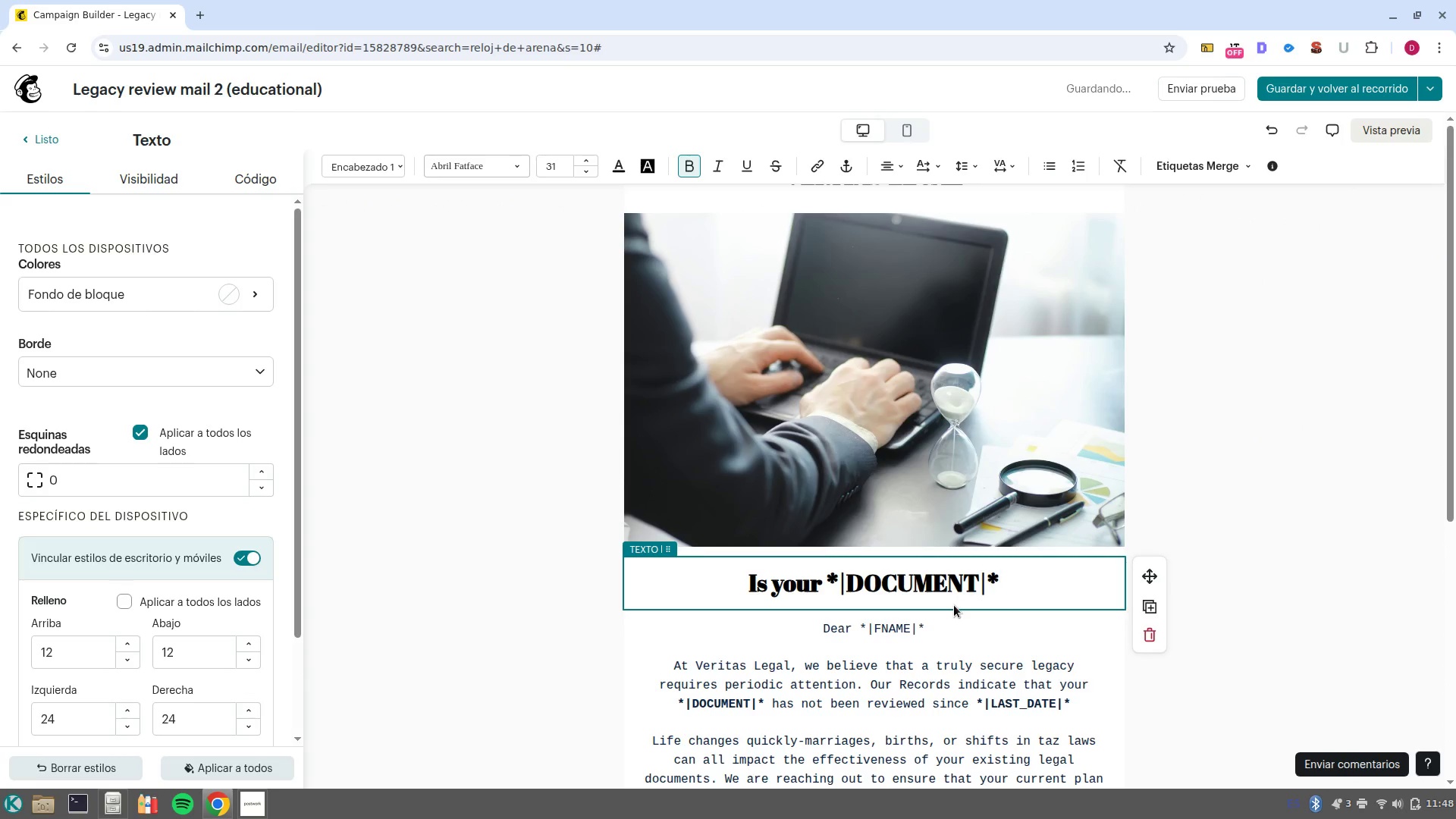 
type( still working for you_)
 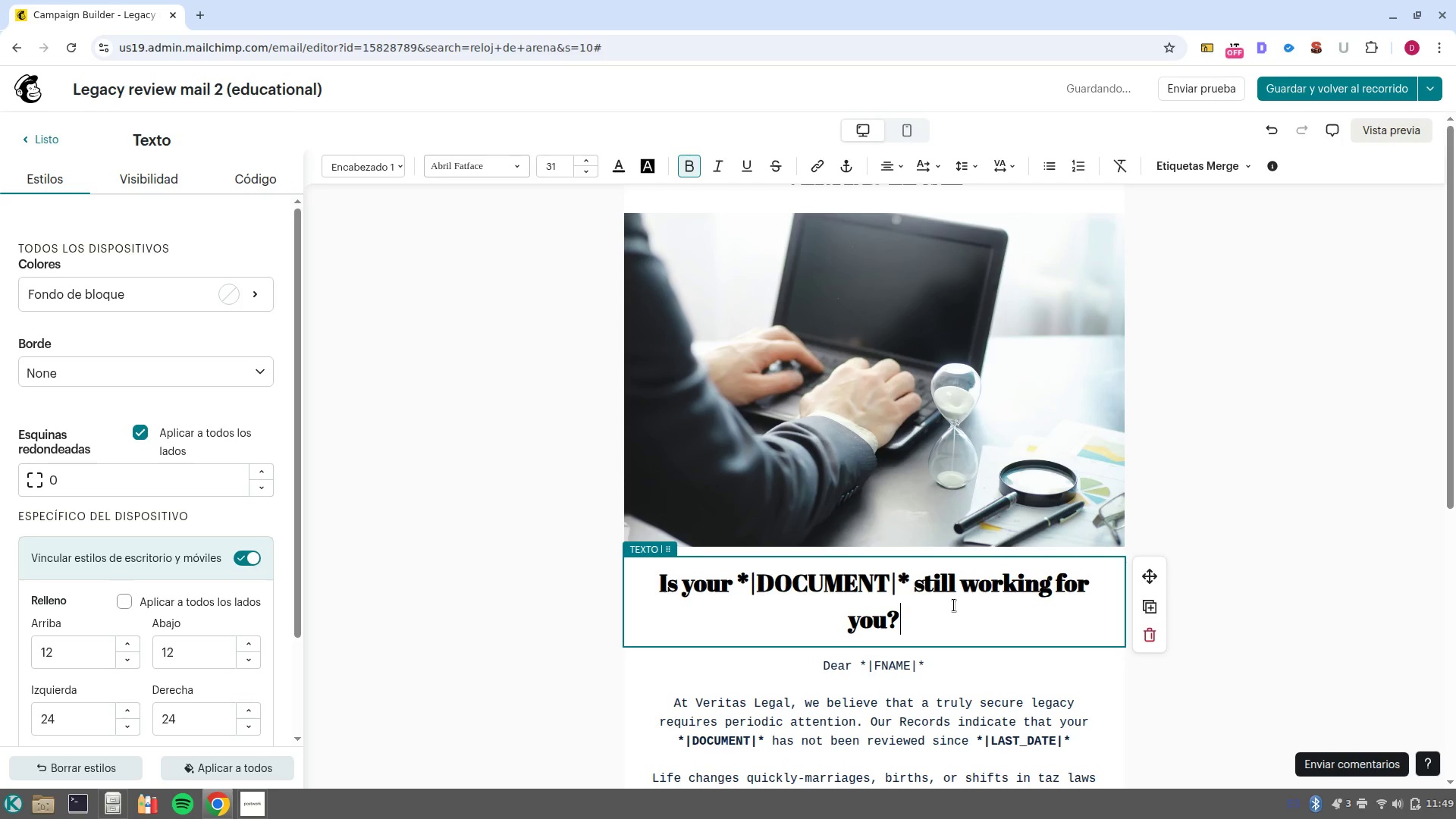 
left_click([254, 180])
 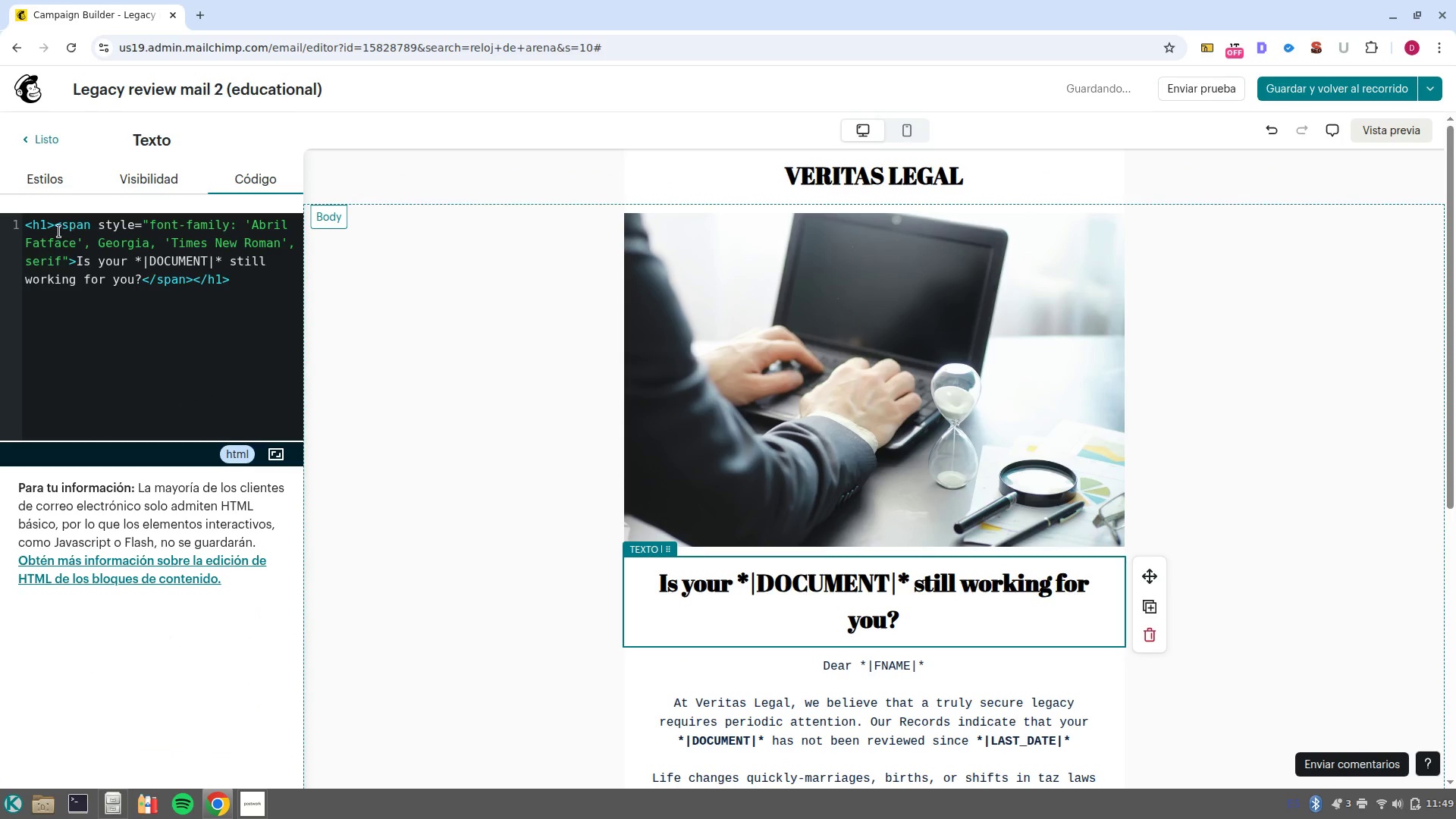 
left_click([47, 228])
 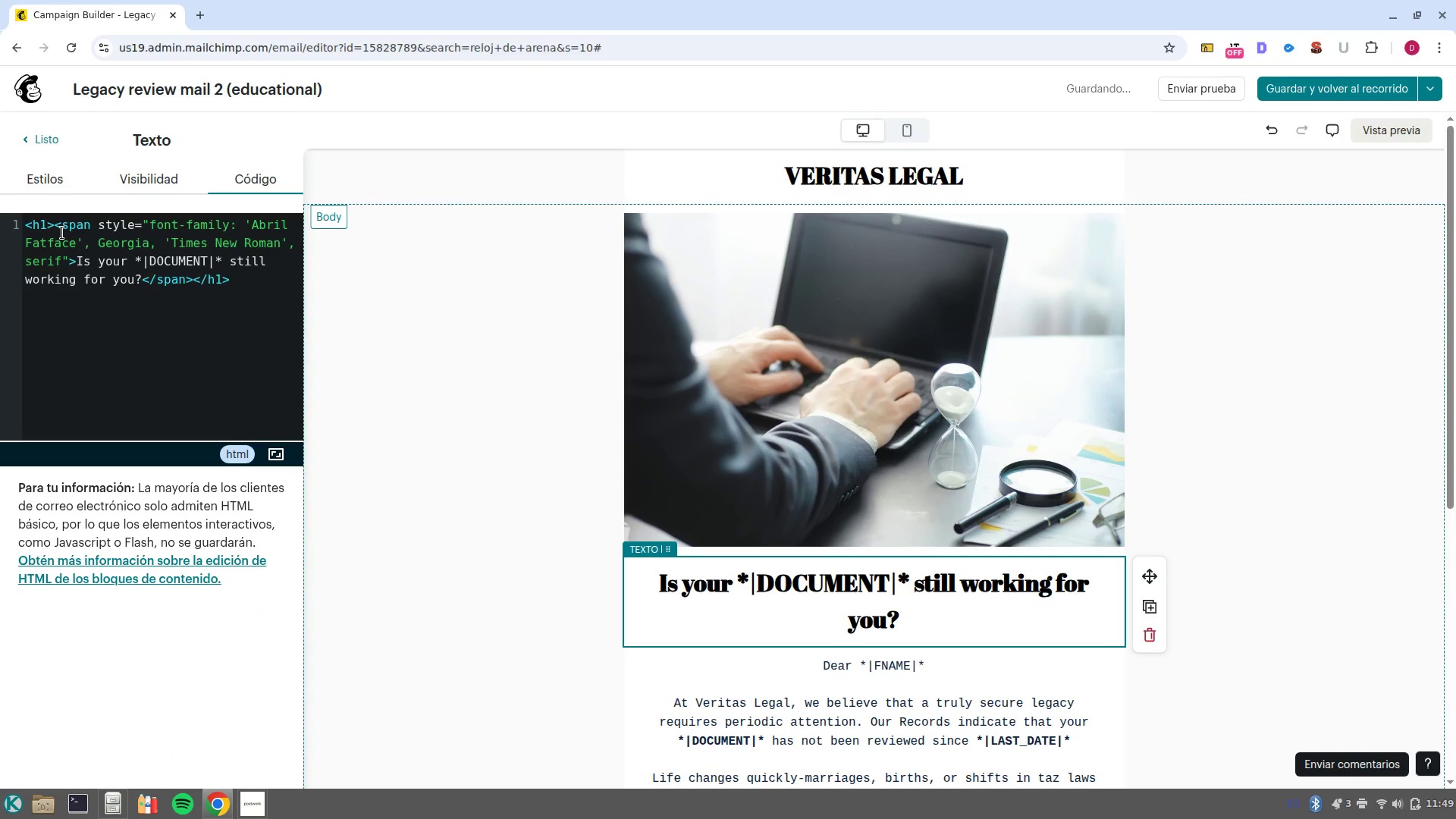 
key(Backspace)
 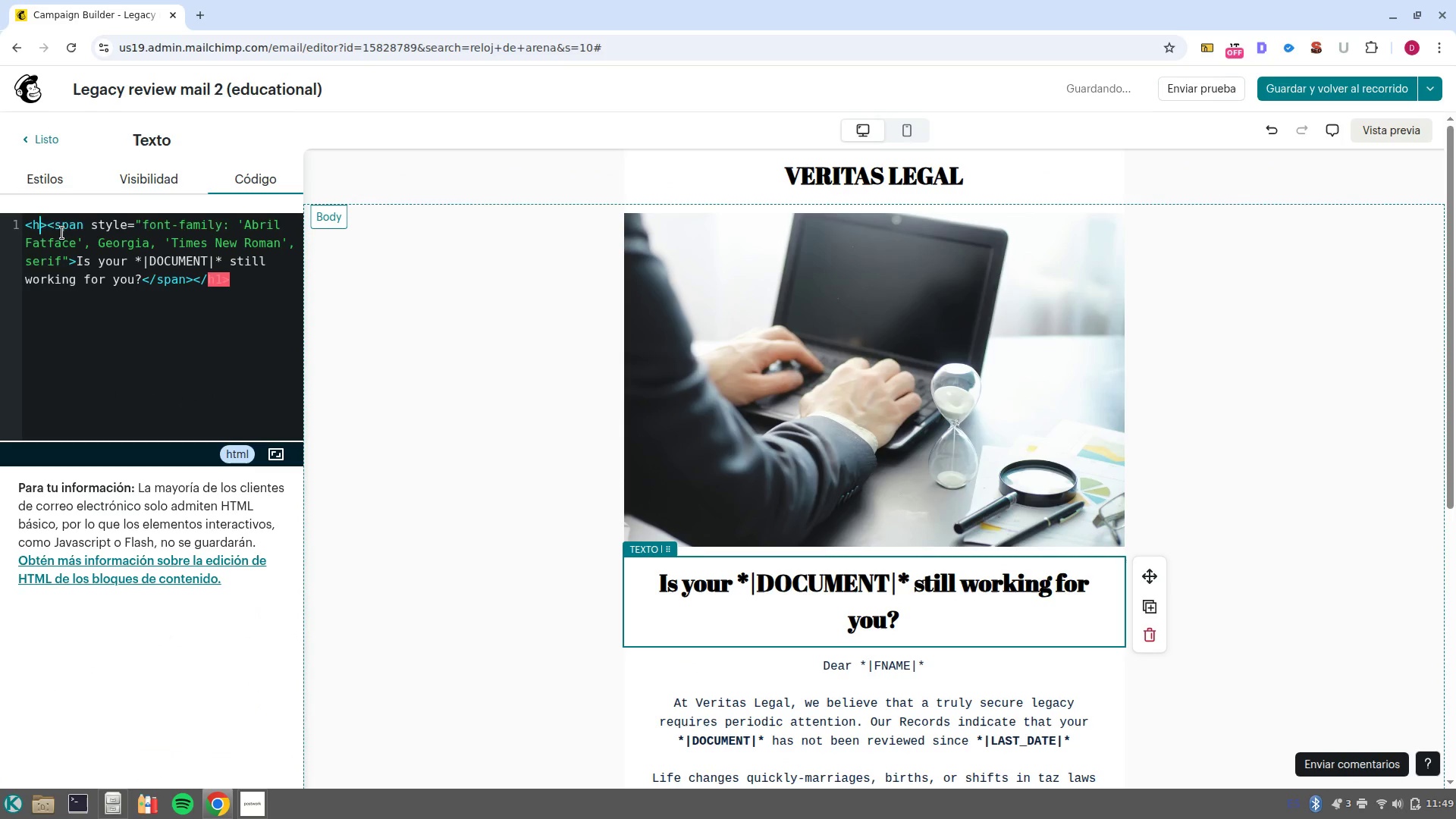 
key(2)
 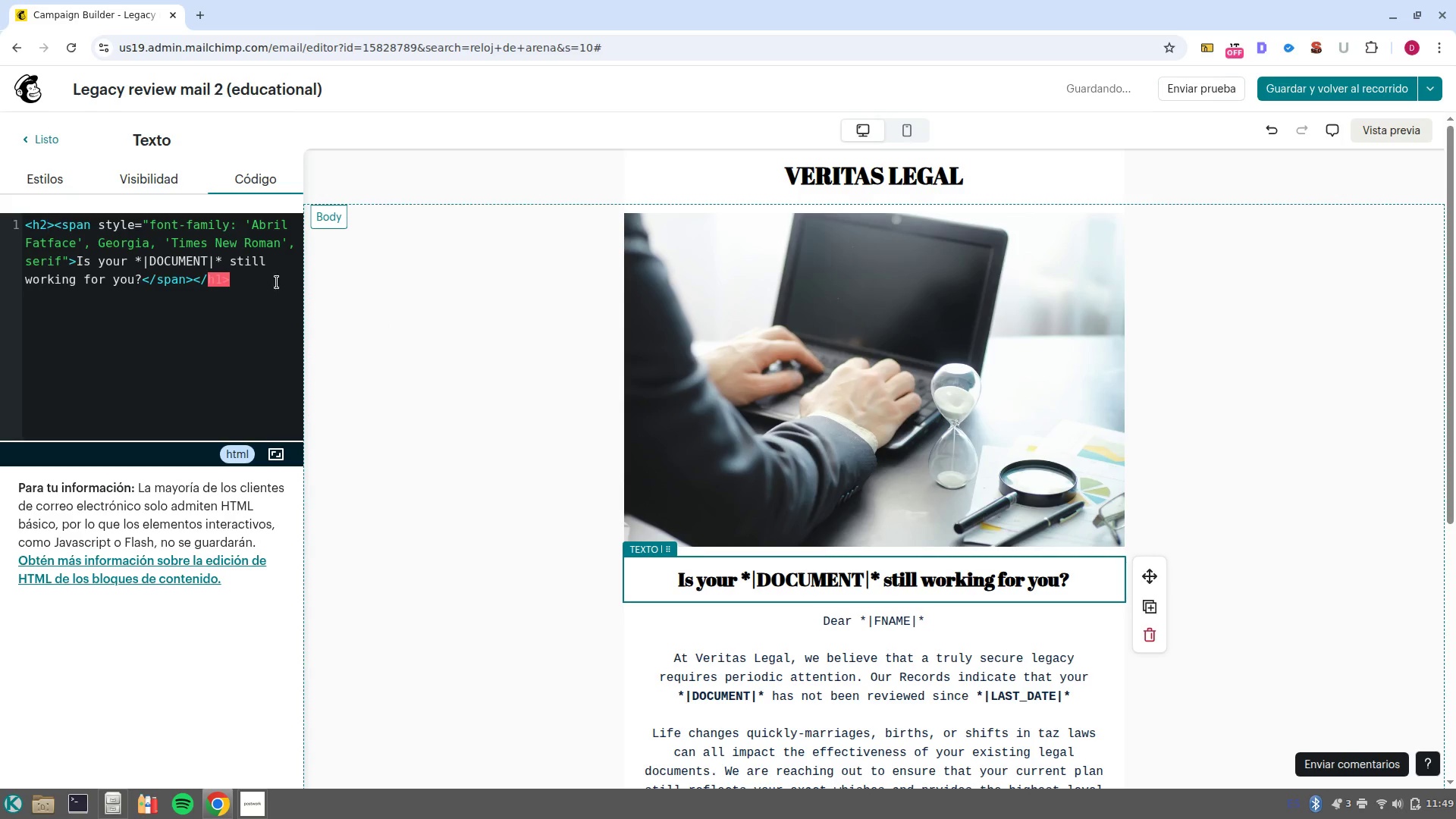 
left_click([228, 282])
 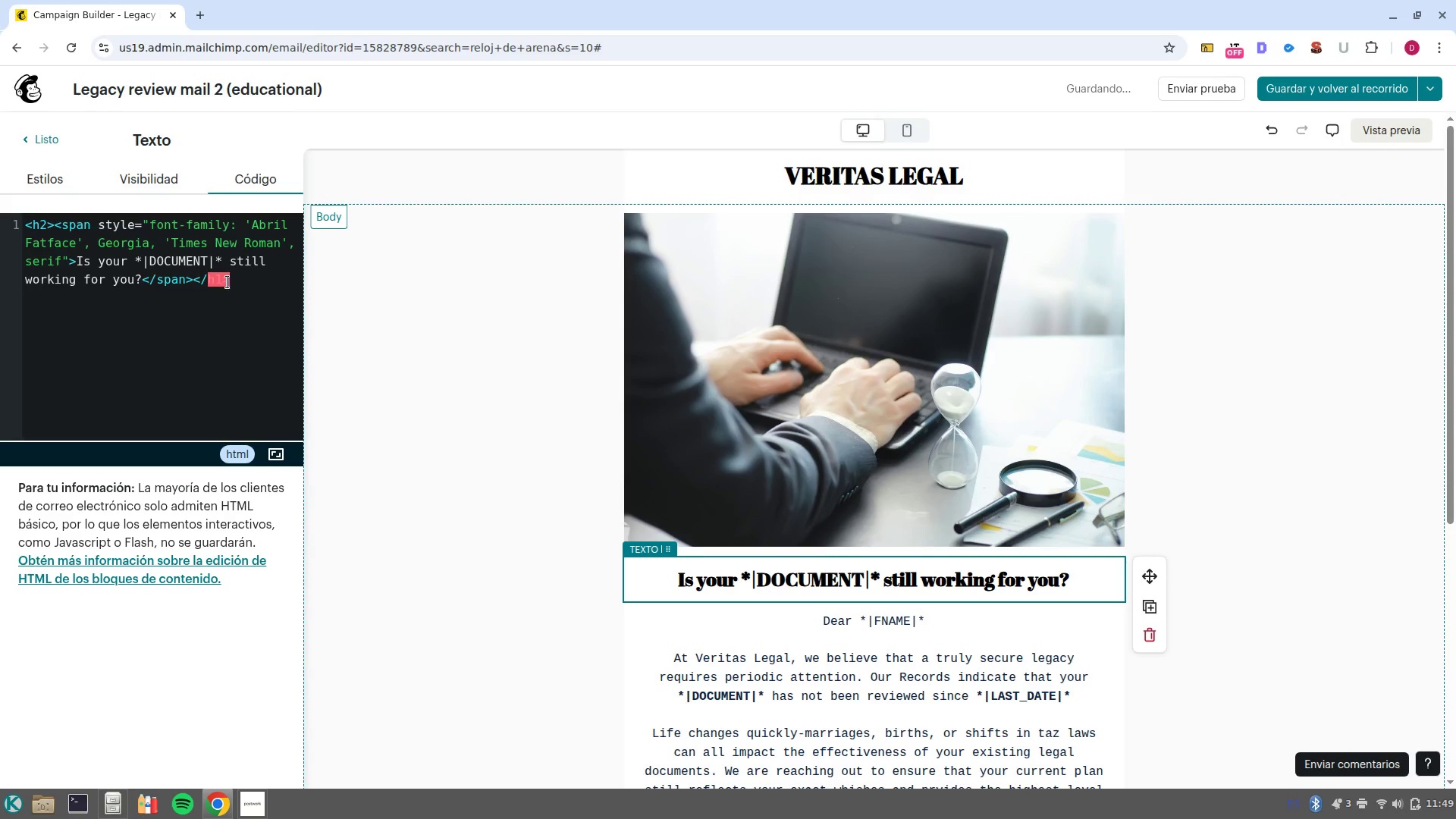 
key(ArrowLeft)
 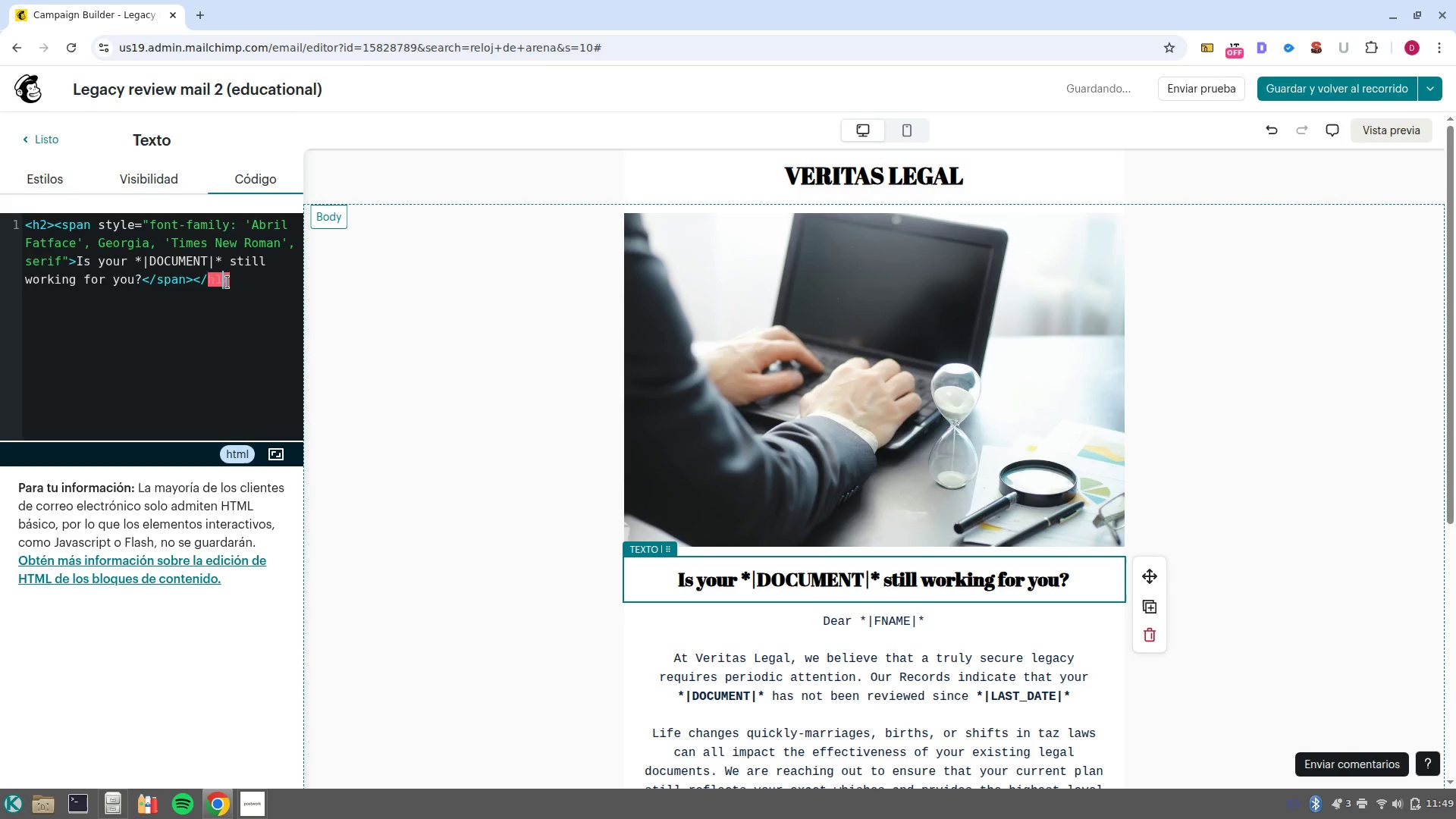 
key(Backspace)
 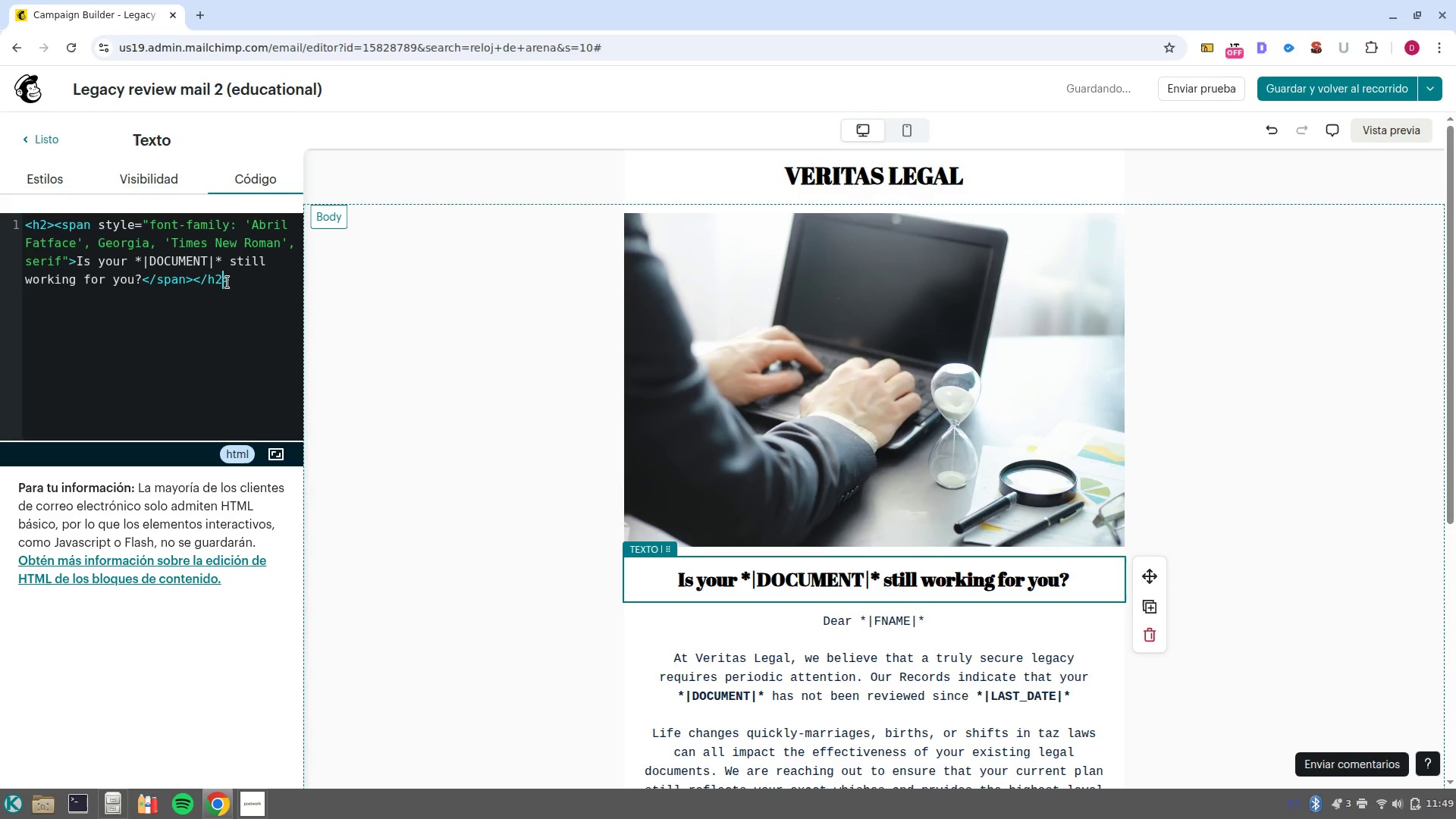 
key(2)
 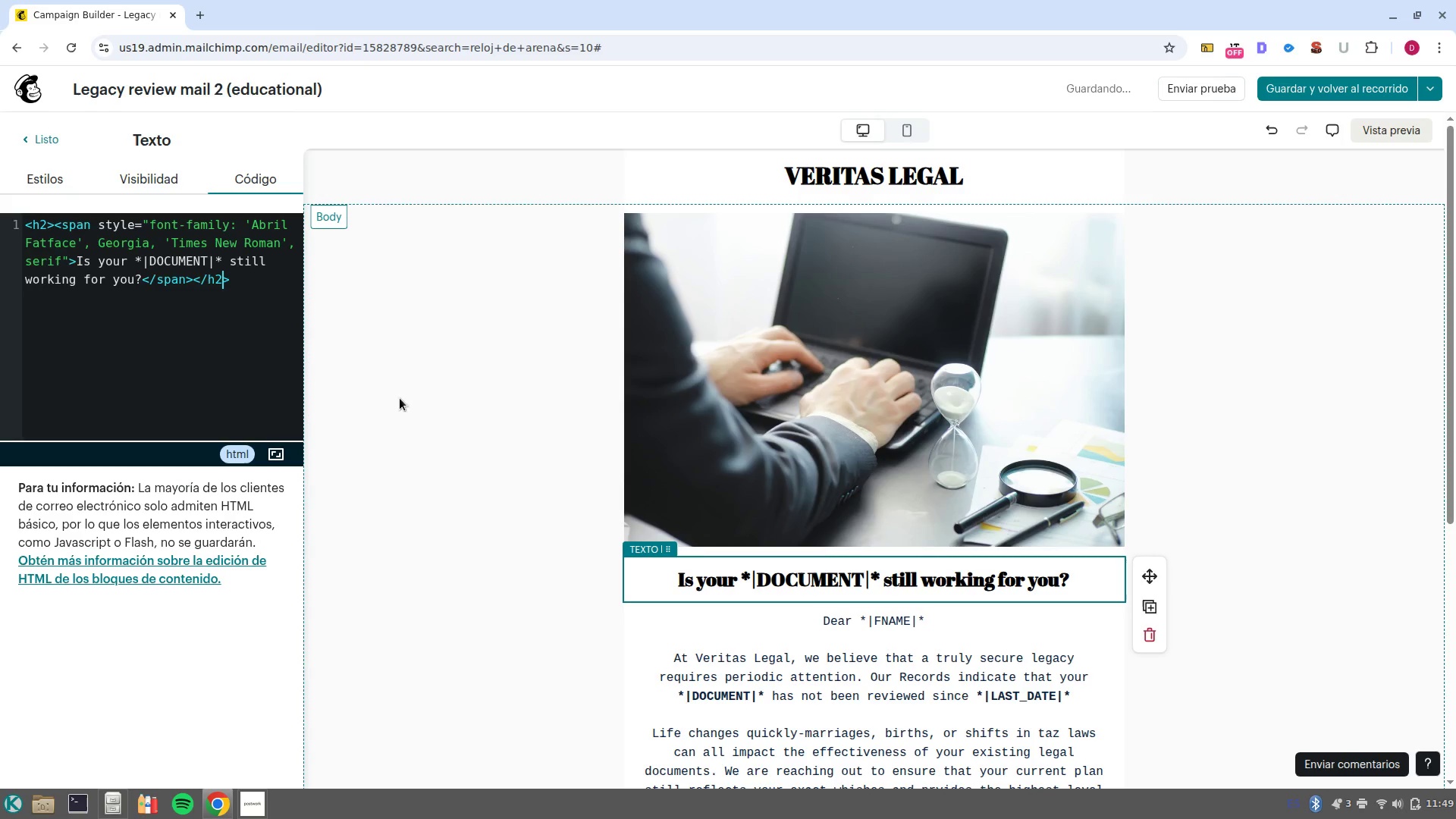 
left_click([424, 416])
 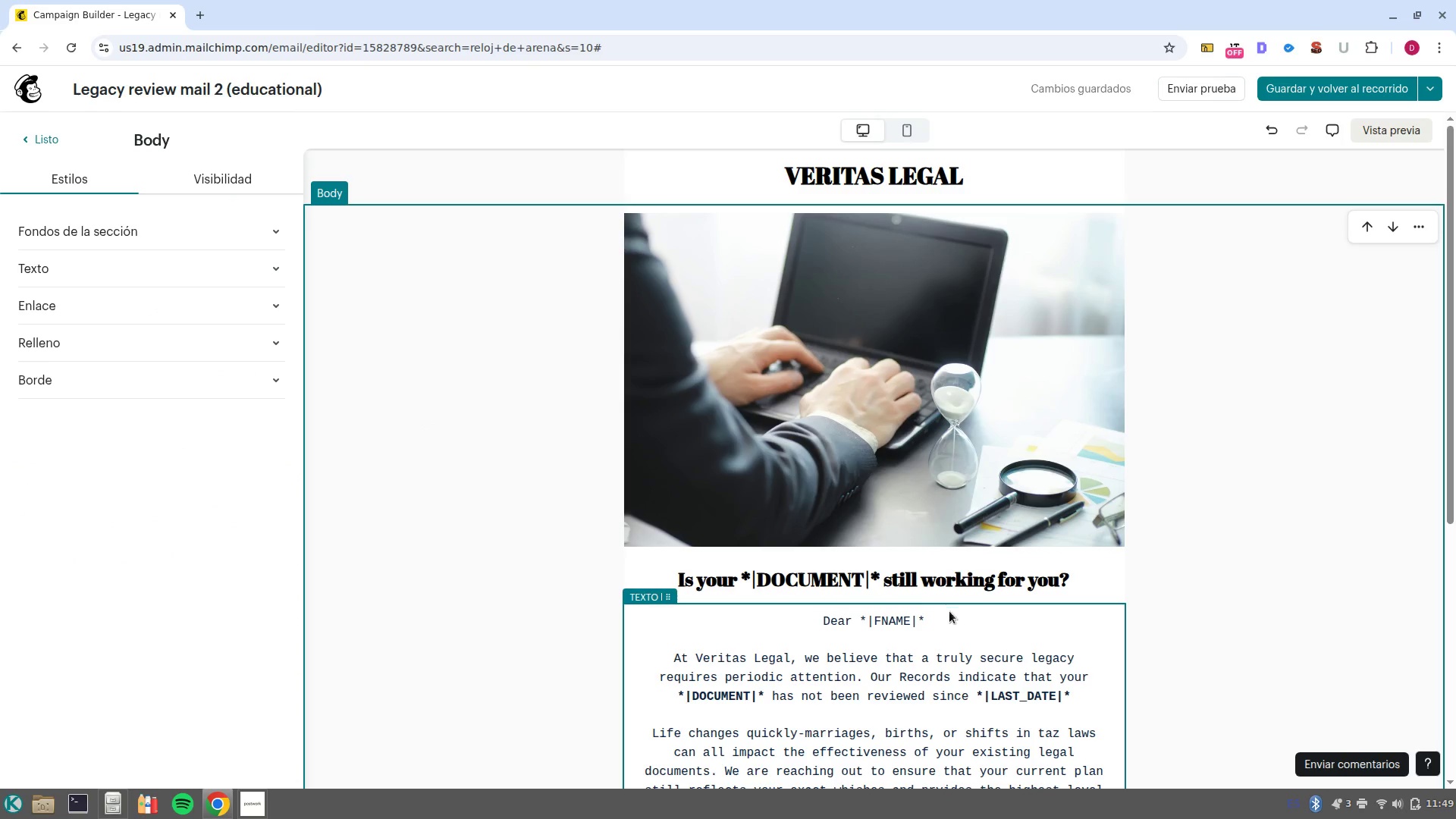 
left_click_drag(start_coordinate=[946, 619], to_coordinate=[777, 630])
 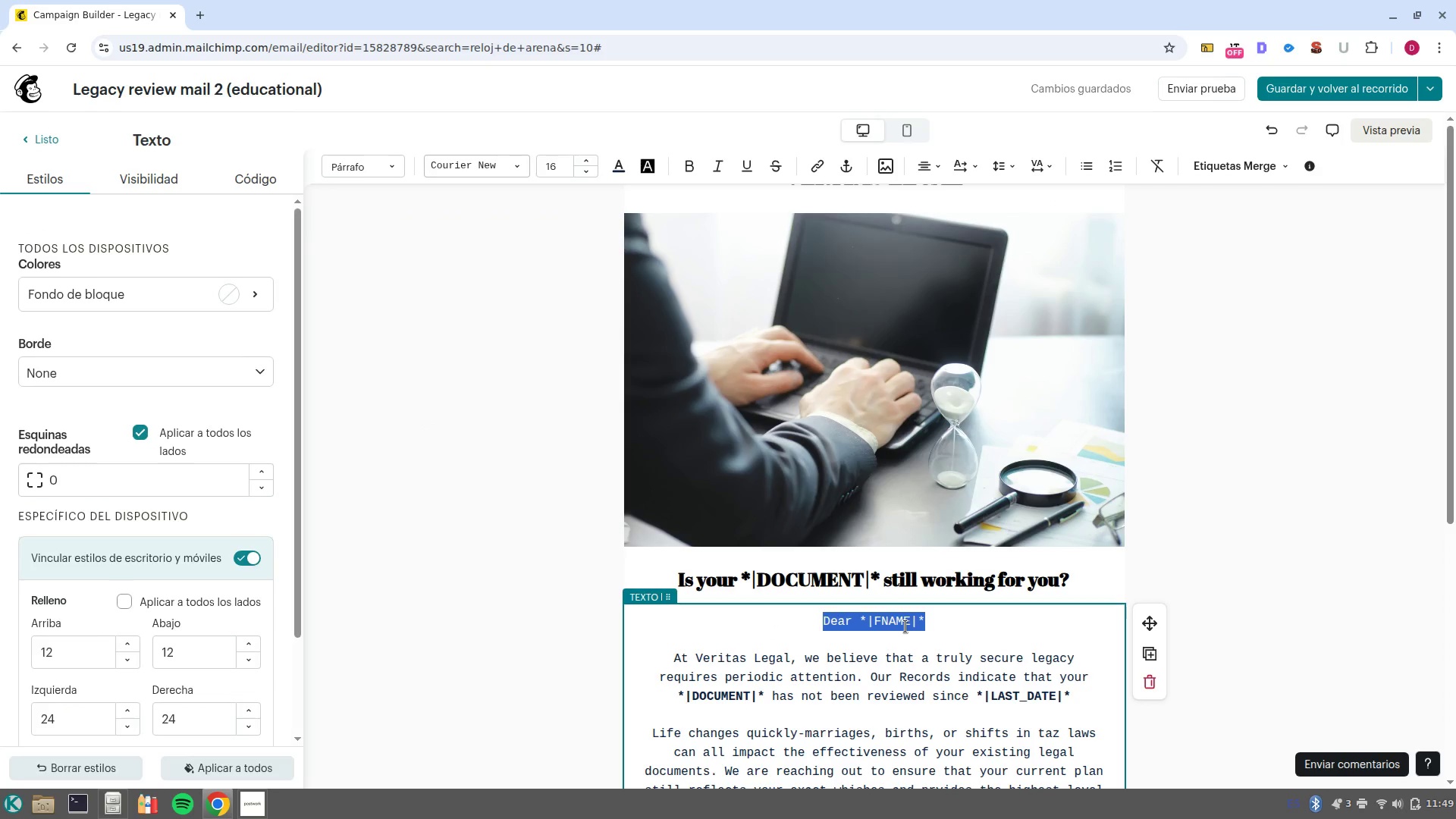 
left_click([905, 626])
 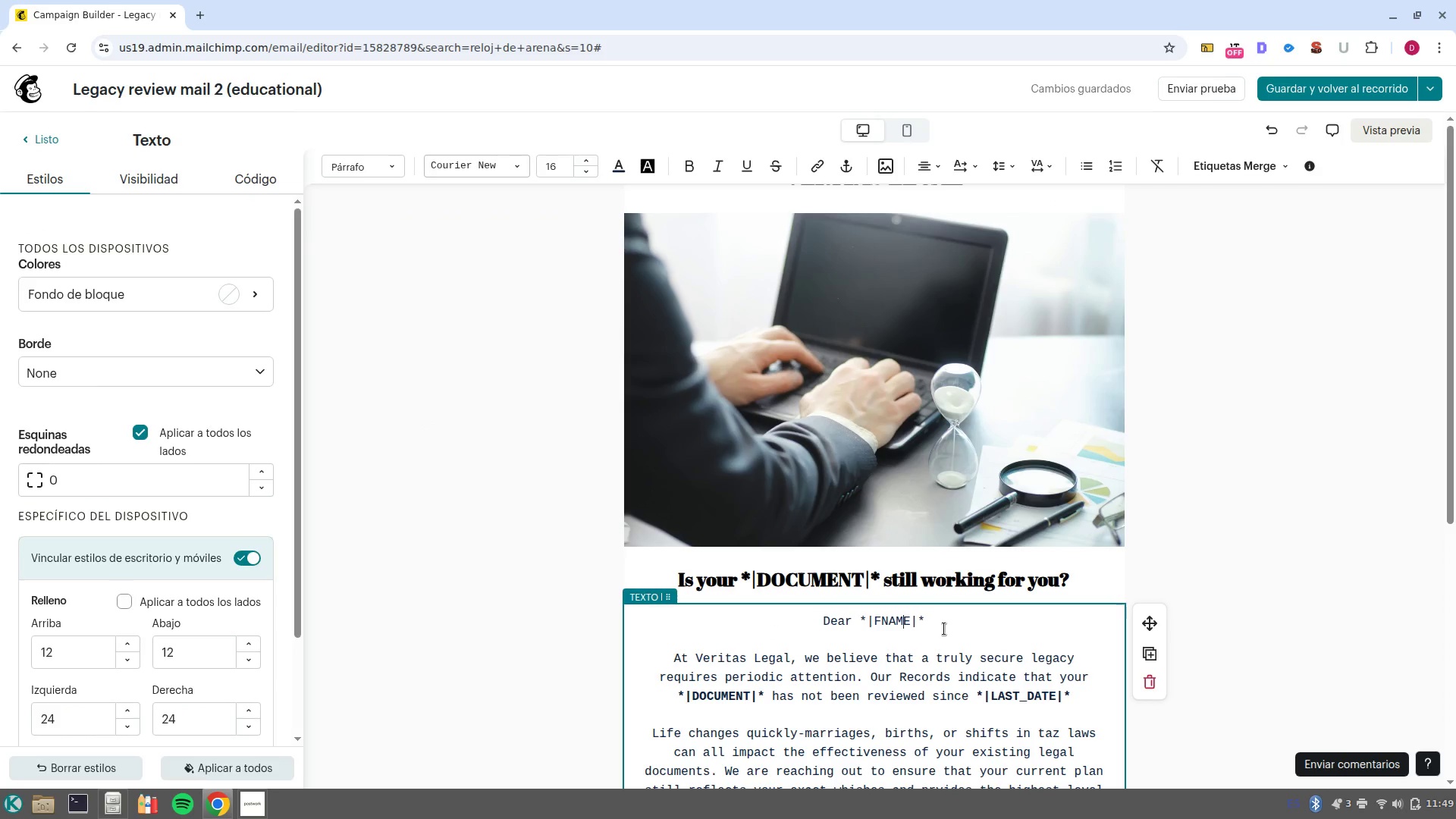 
left_click_drag(start_coordinate=[946, 629], to_coordinate=[803, 626])
 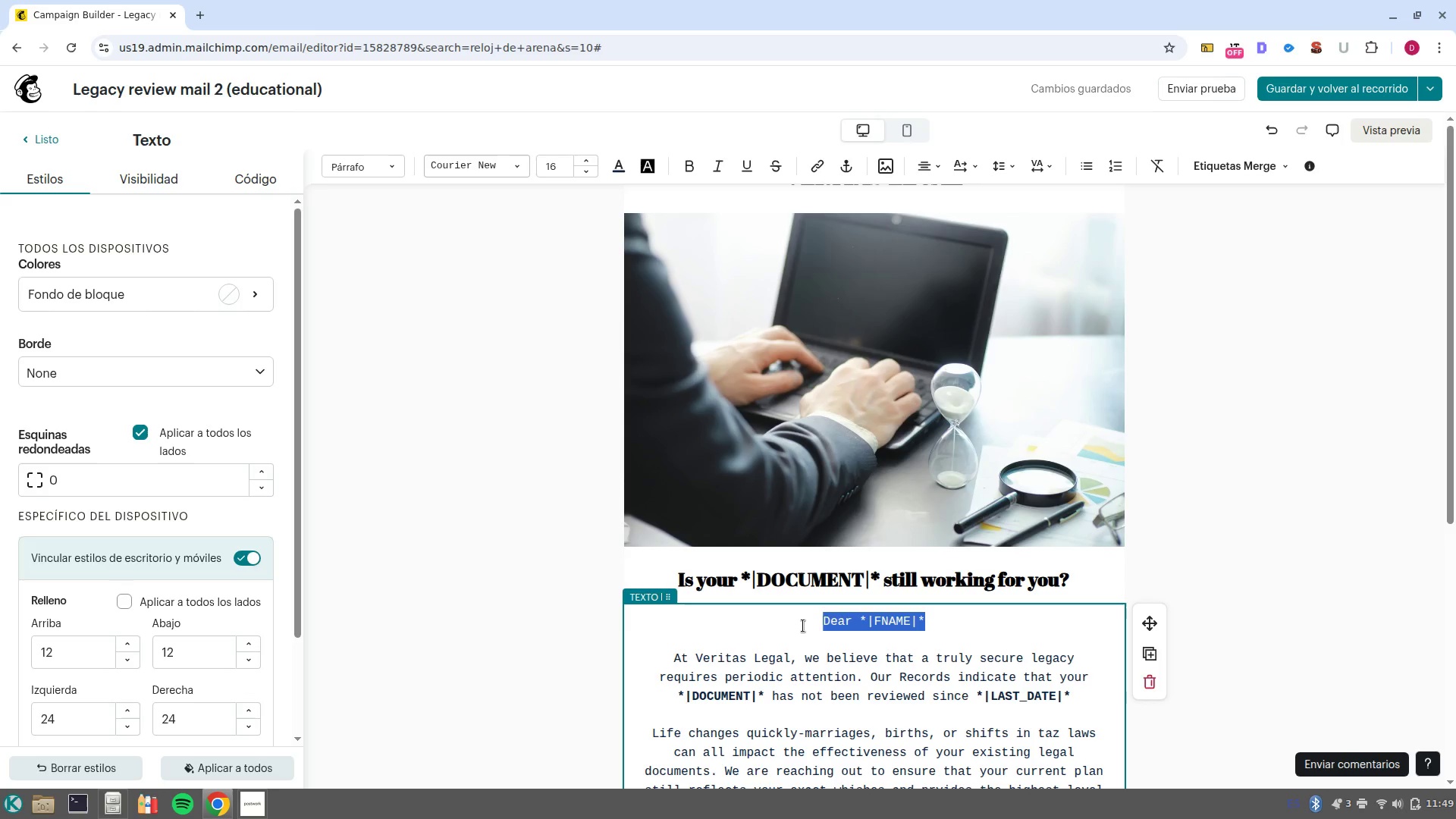 
key(ArrowRight)
 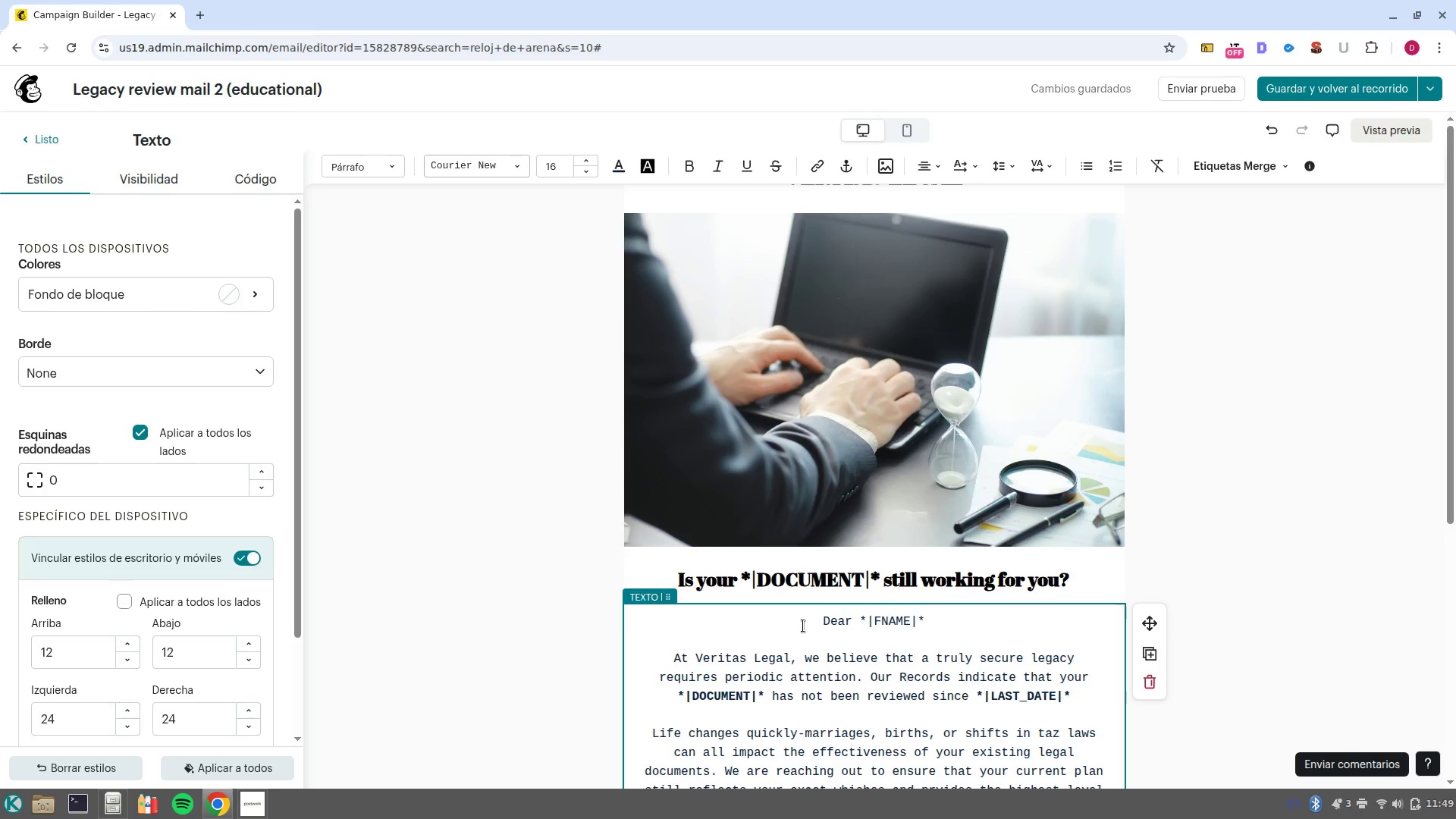 
scroll: coordinate [817, 633], scroll_direction: down, amount: 3.0
 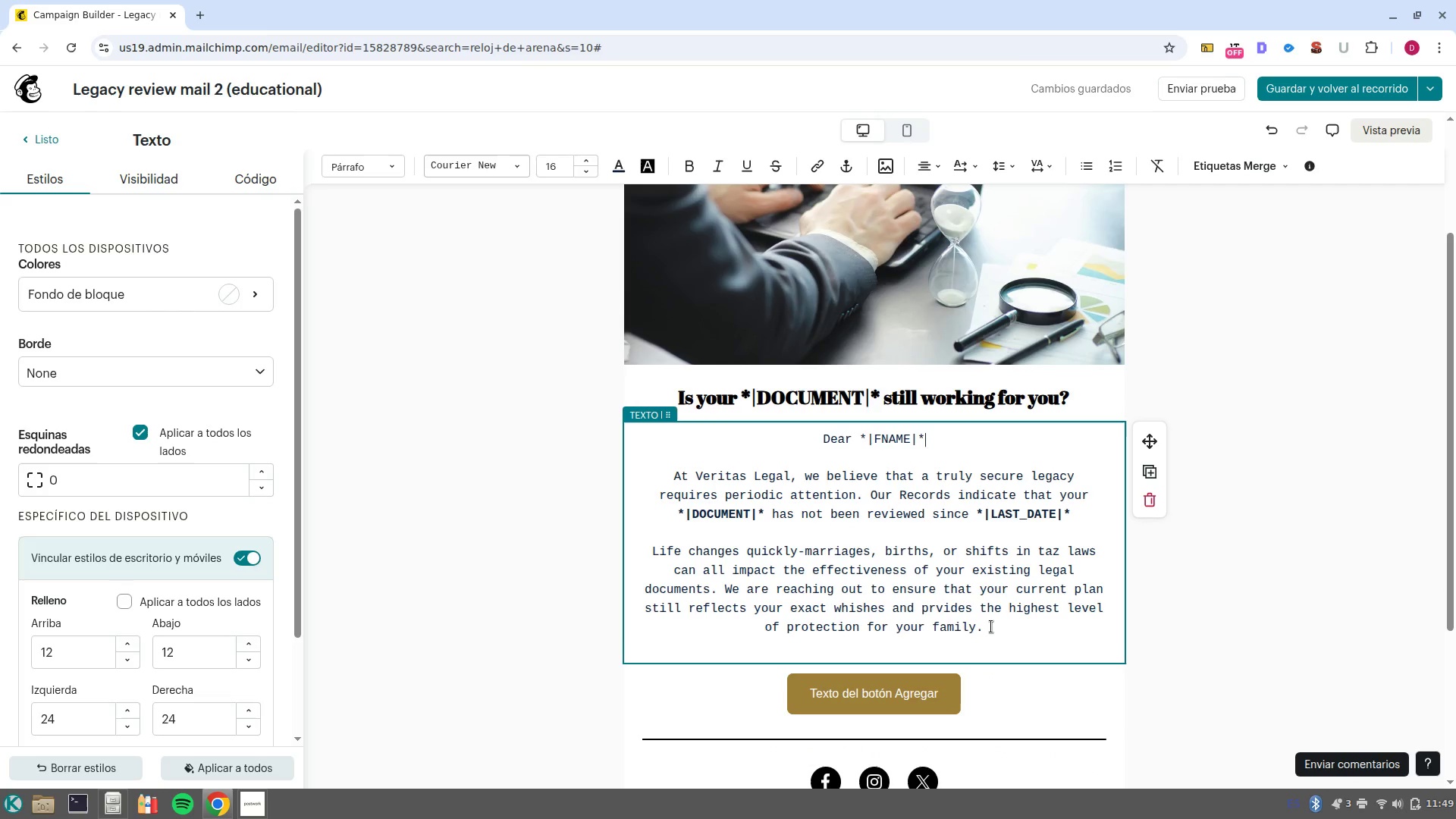 
left_click_drag(start_coordinate=[996, 625], to_coordinate=[660, 479])
 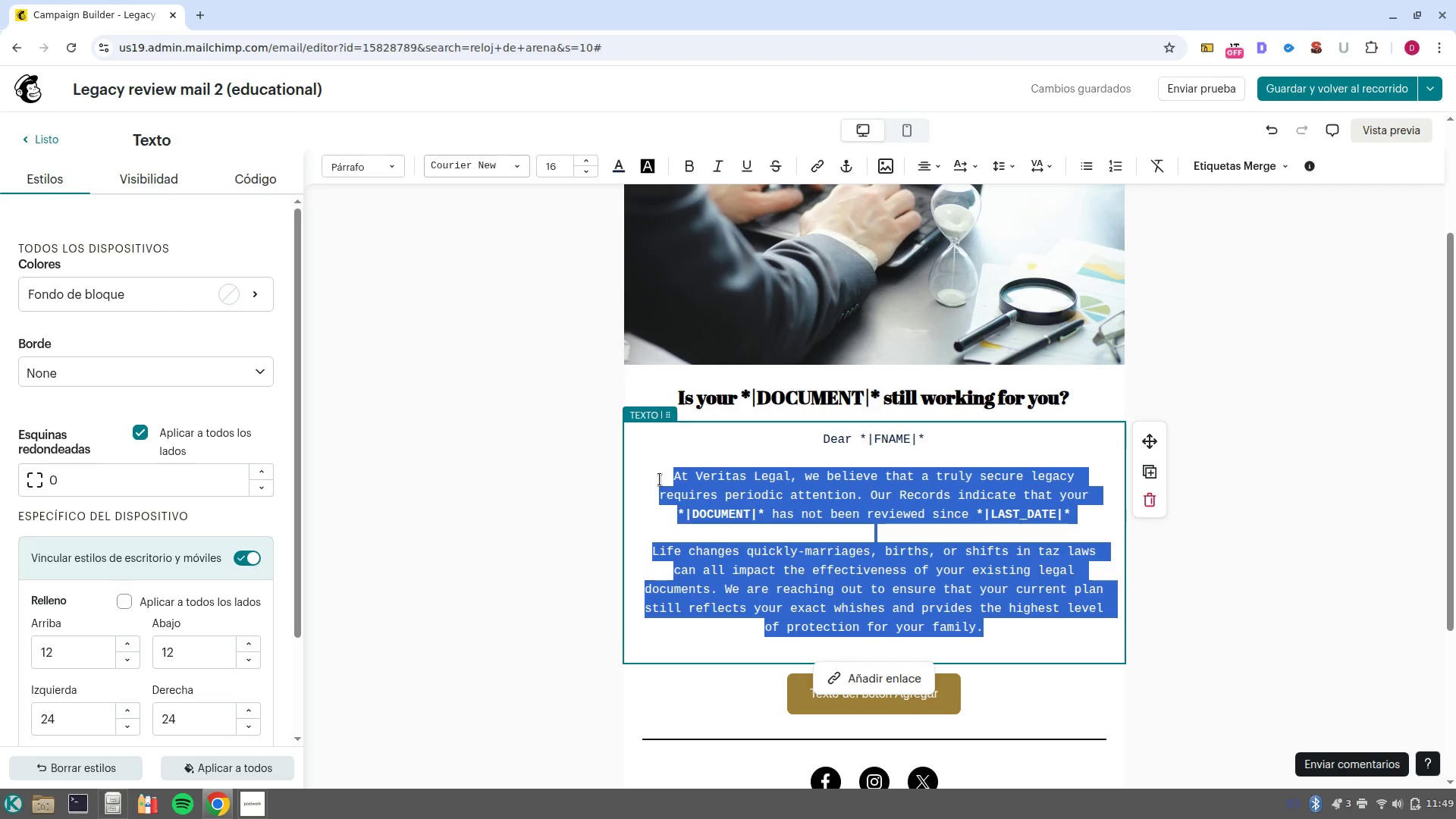 
type(A lot can happen in three years. While your )
 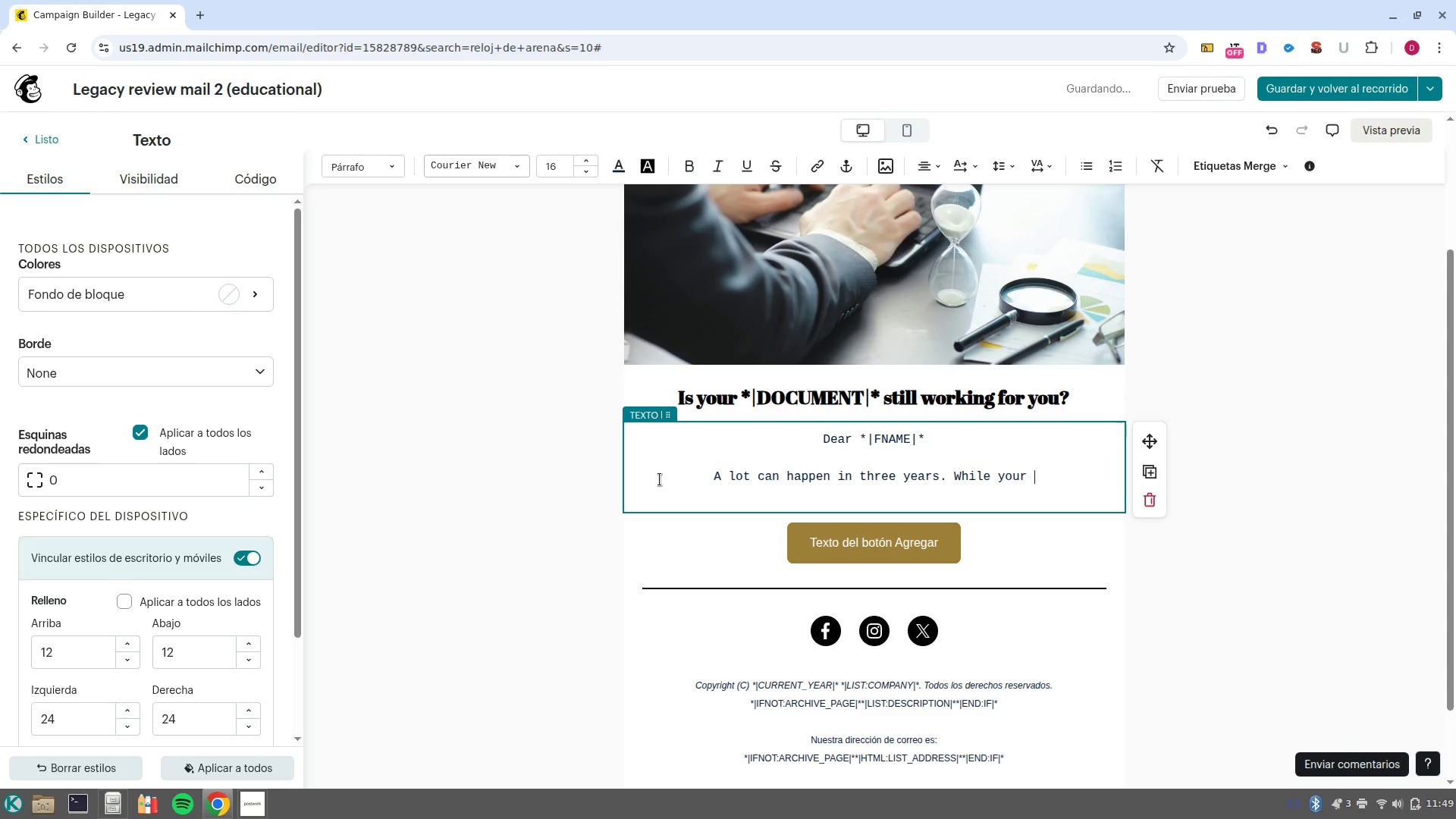 
left_click([1224, 162])
 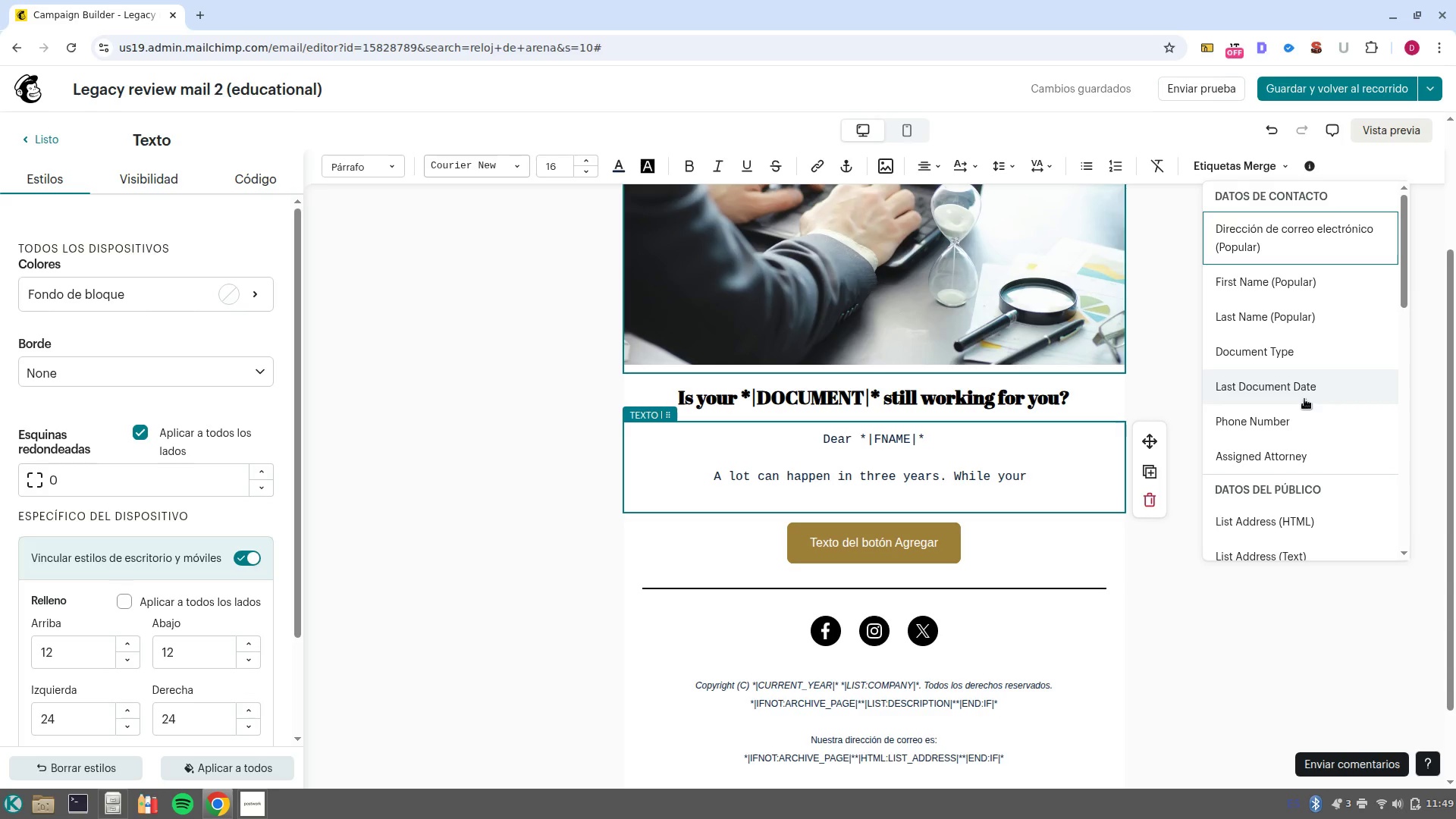 
left_click([1307, 395])
 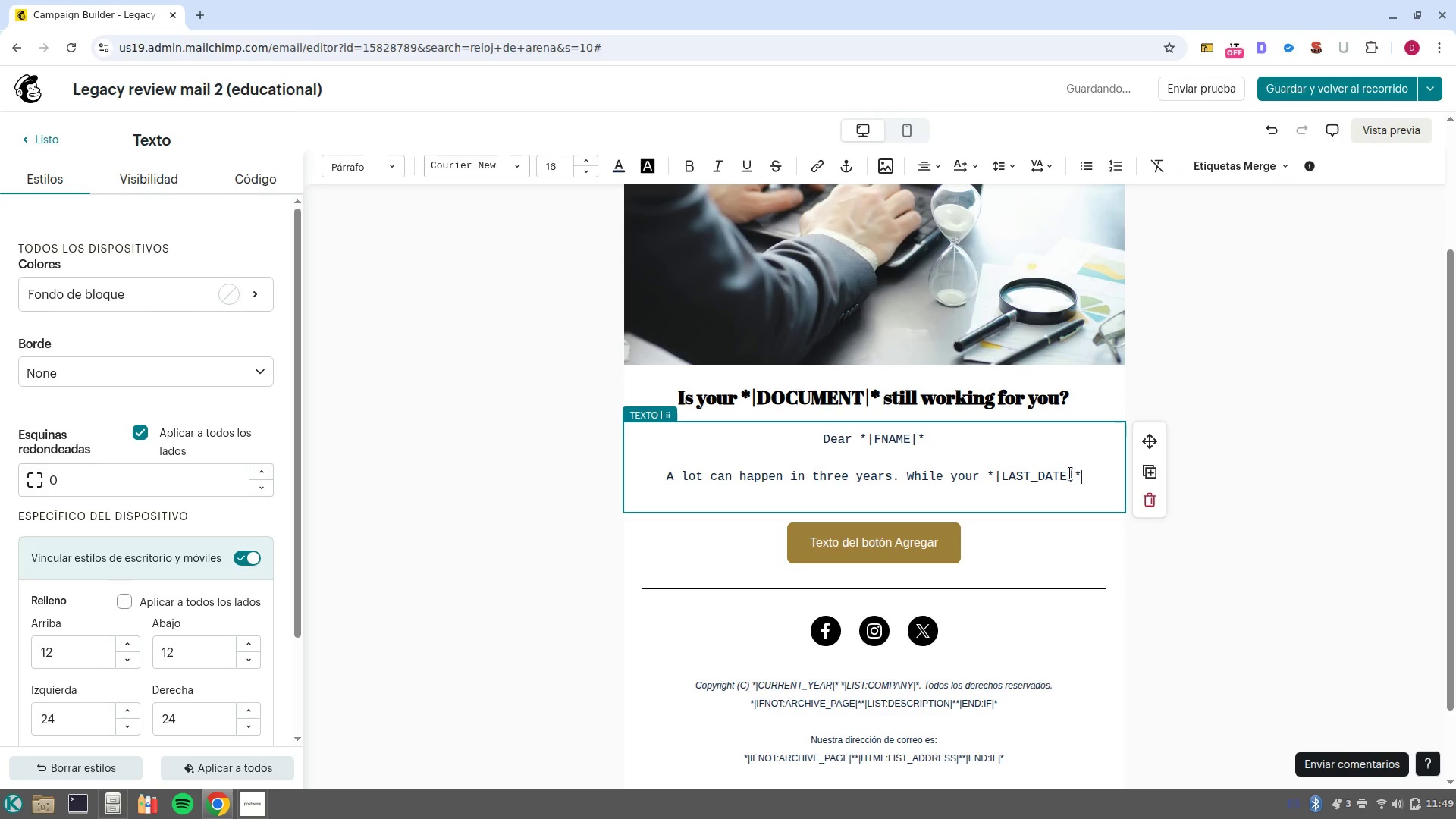 
key(Space)
 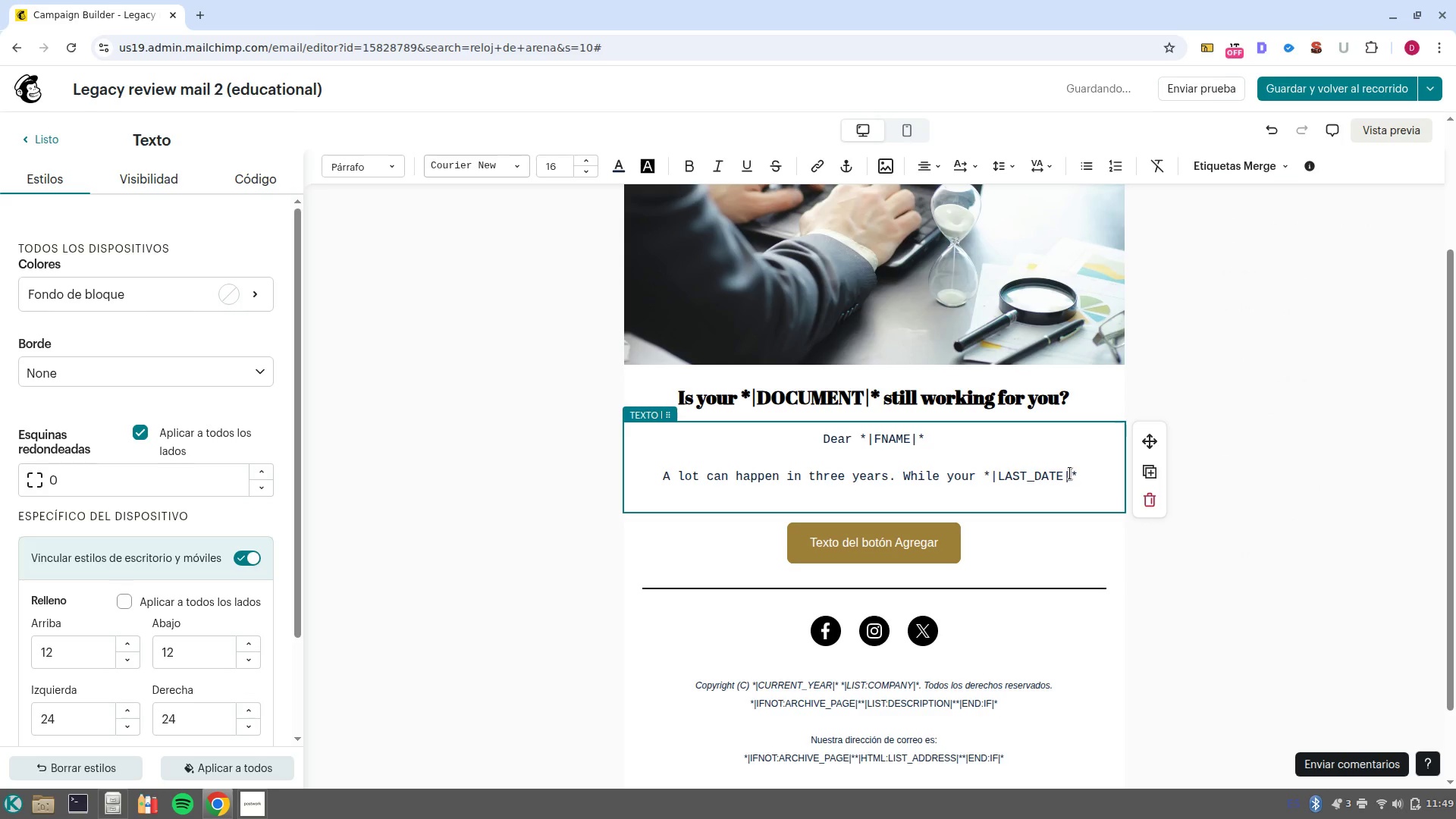 
key(Control+Backspace)
 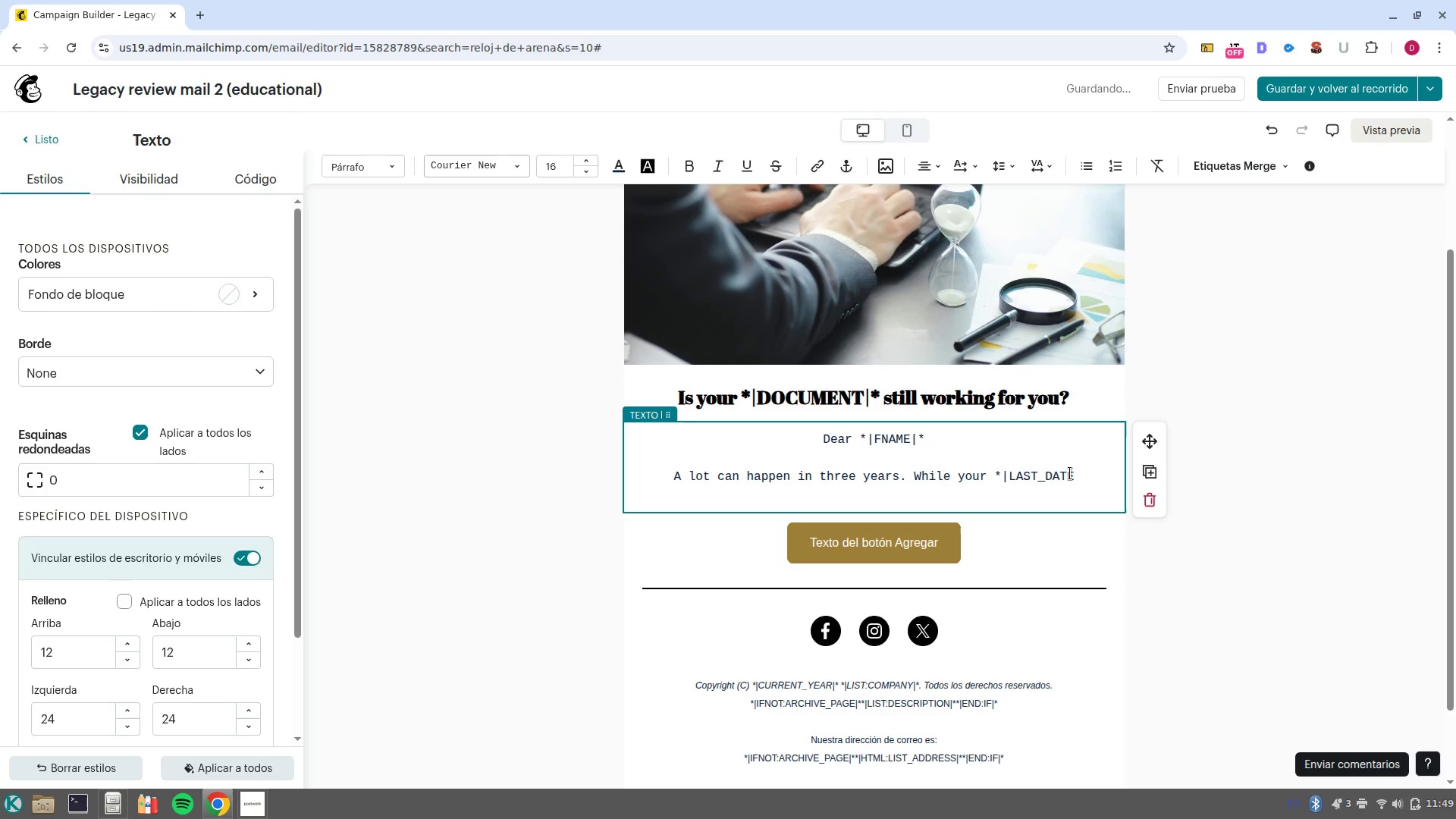 
key(Control+Backspace)
 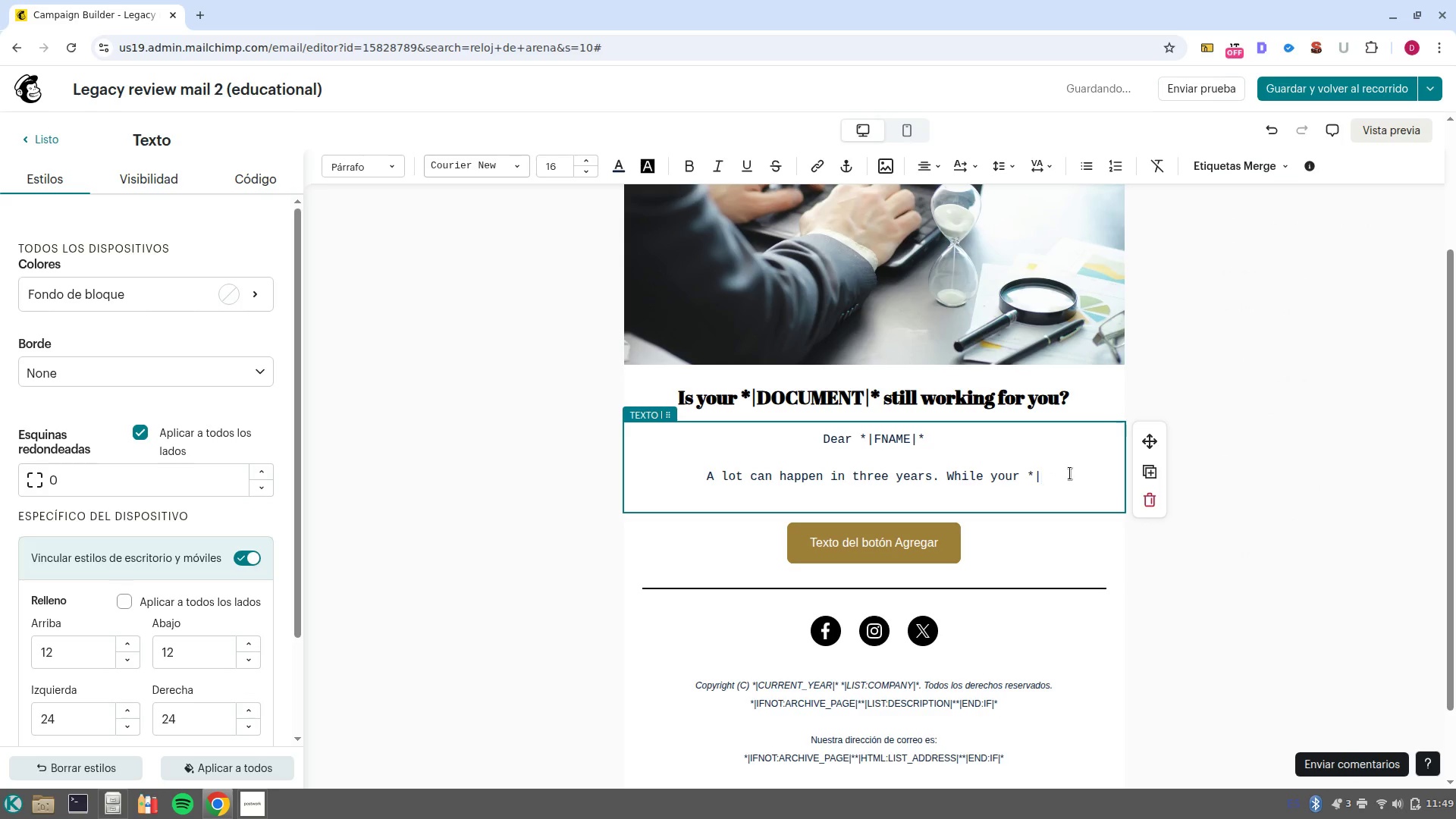 
key(Backspace)
 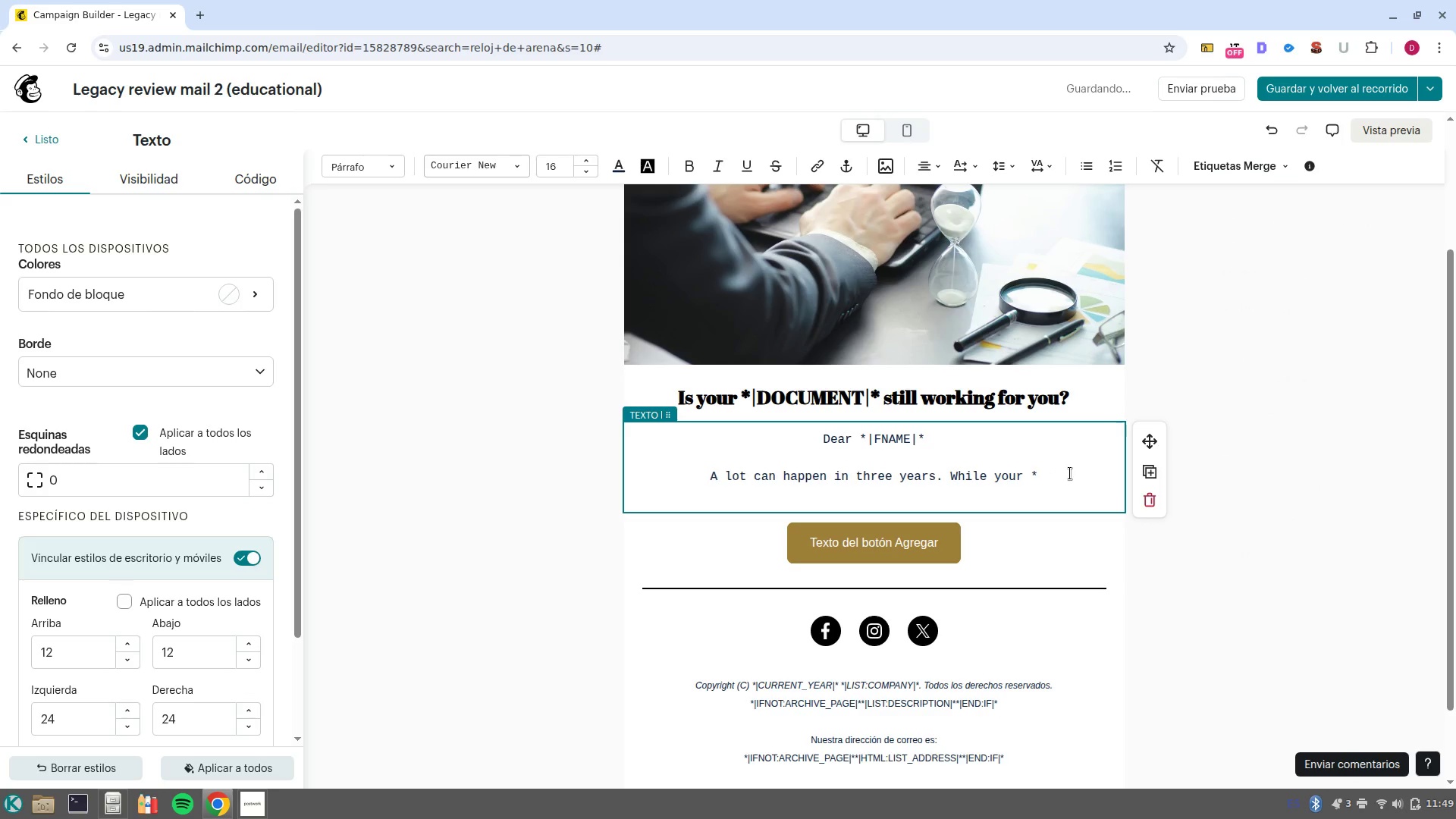 
key(Backspace)
 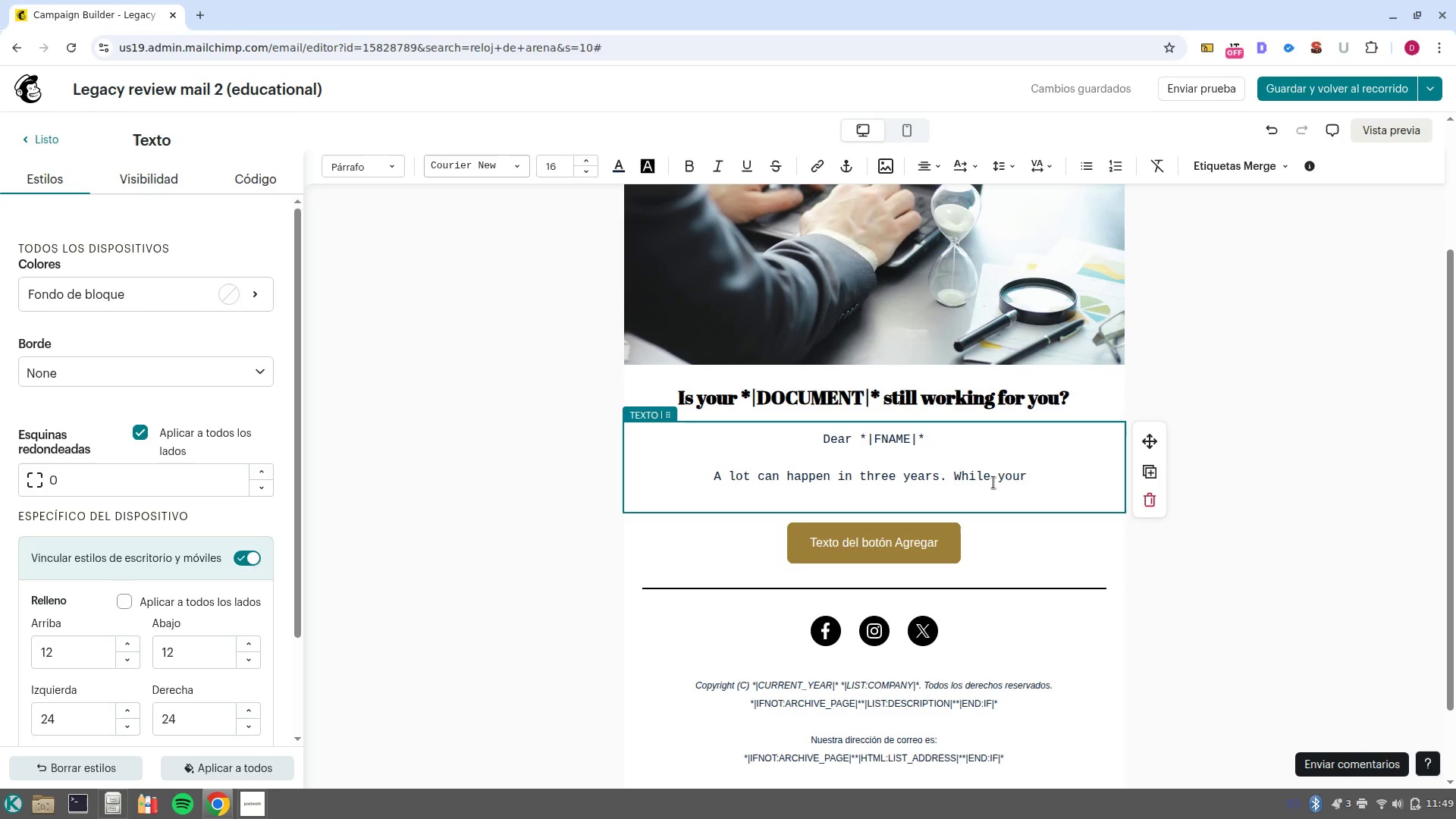 
wait(12.16)
 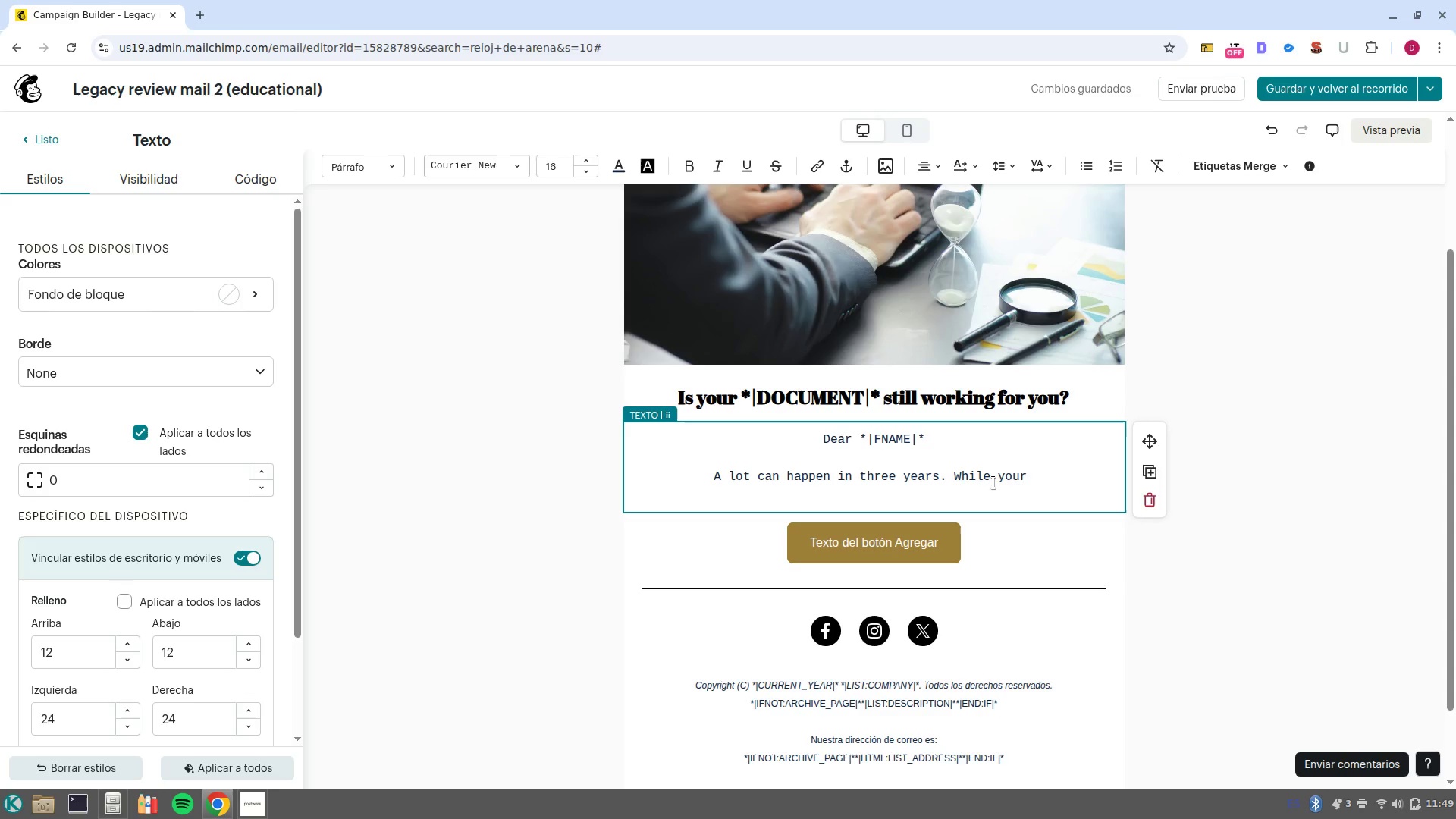 
left_click([1256, 160])
 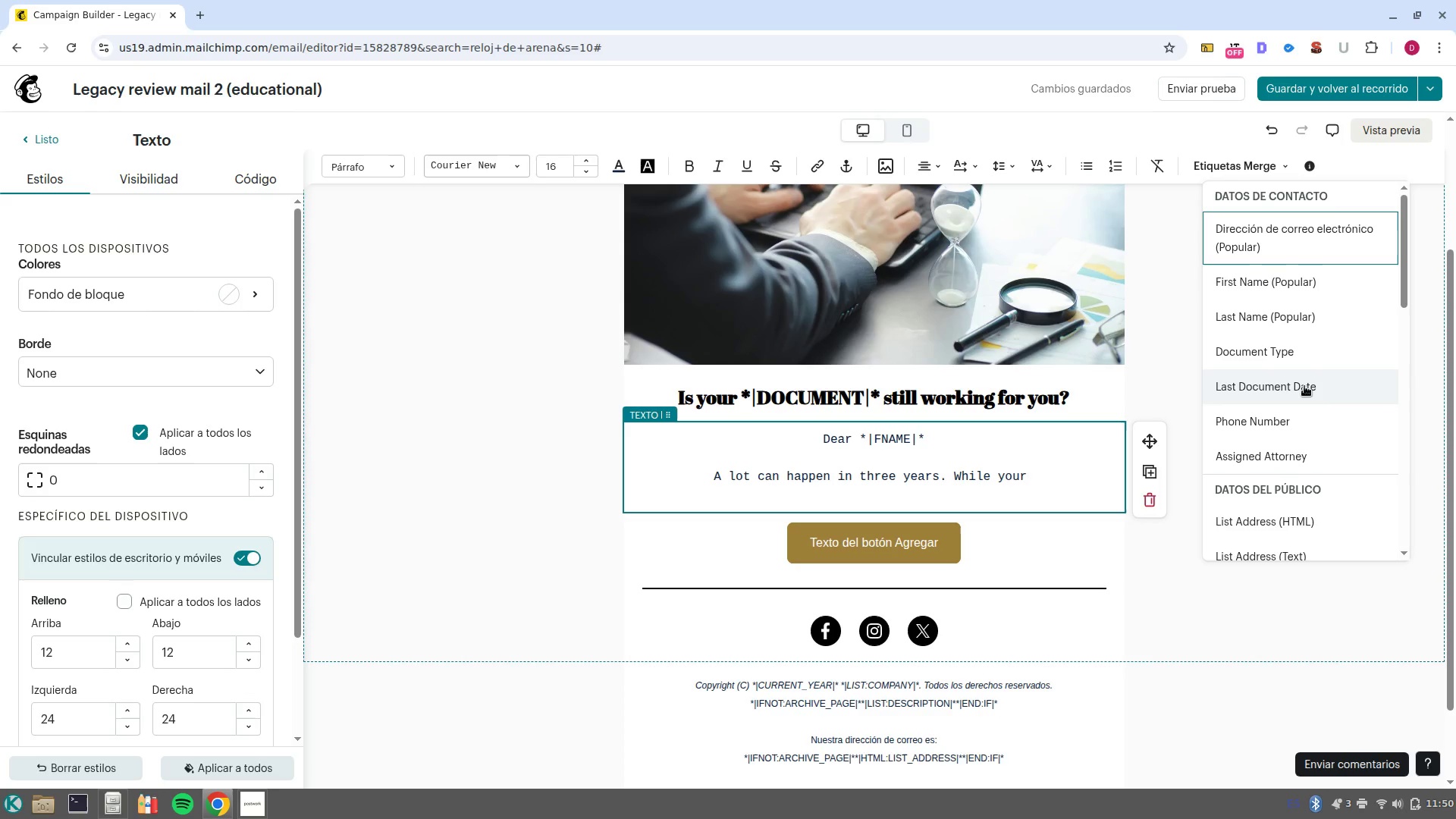 
left_click([1304, 386])
 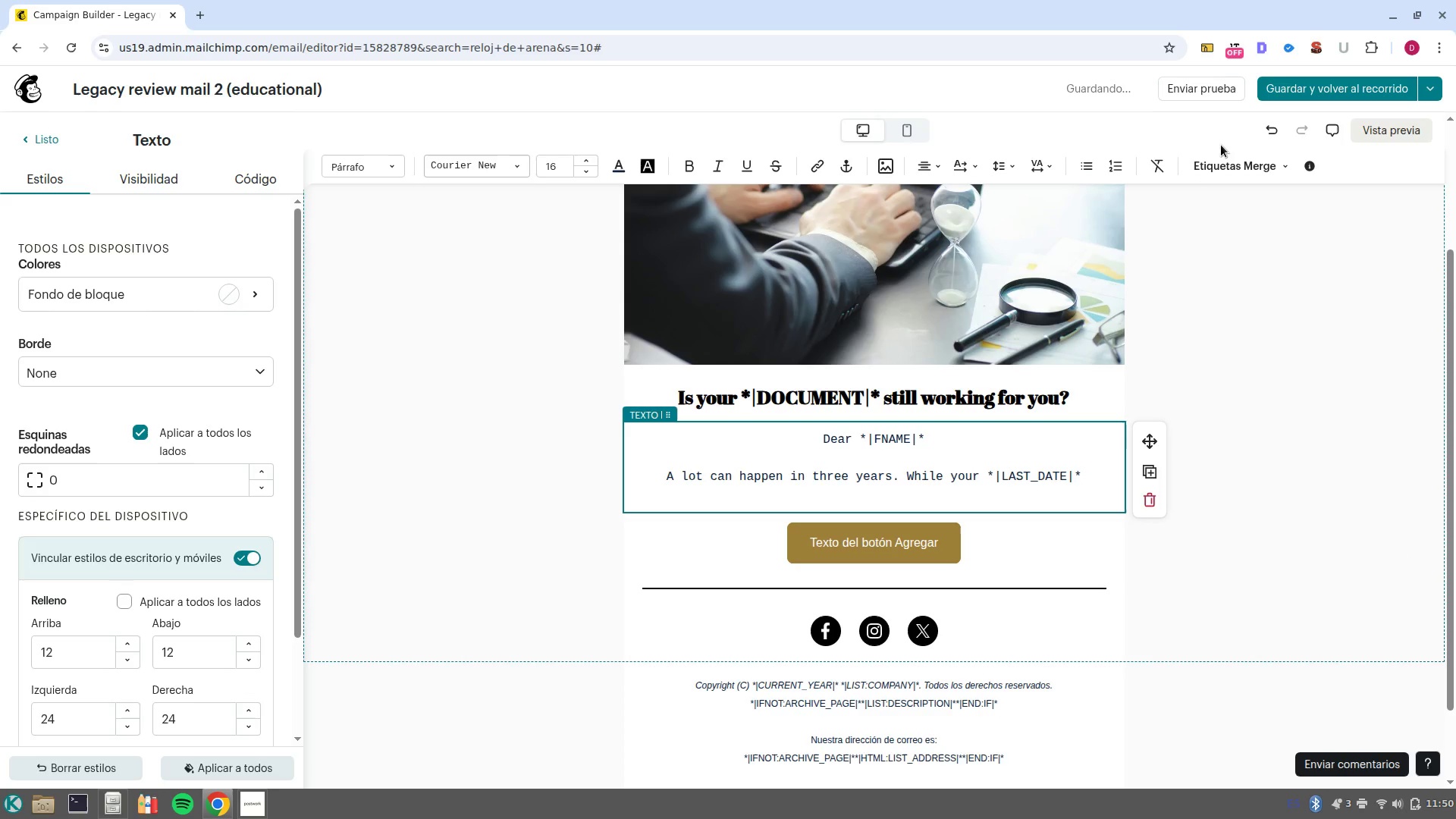 
left_click([1225, 171])
 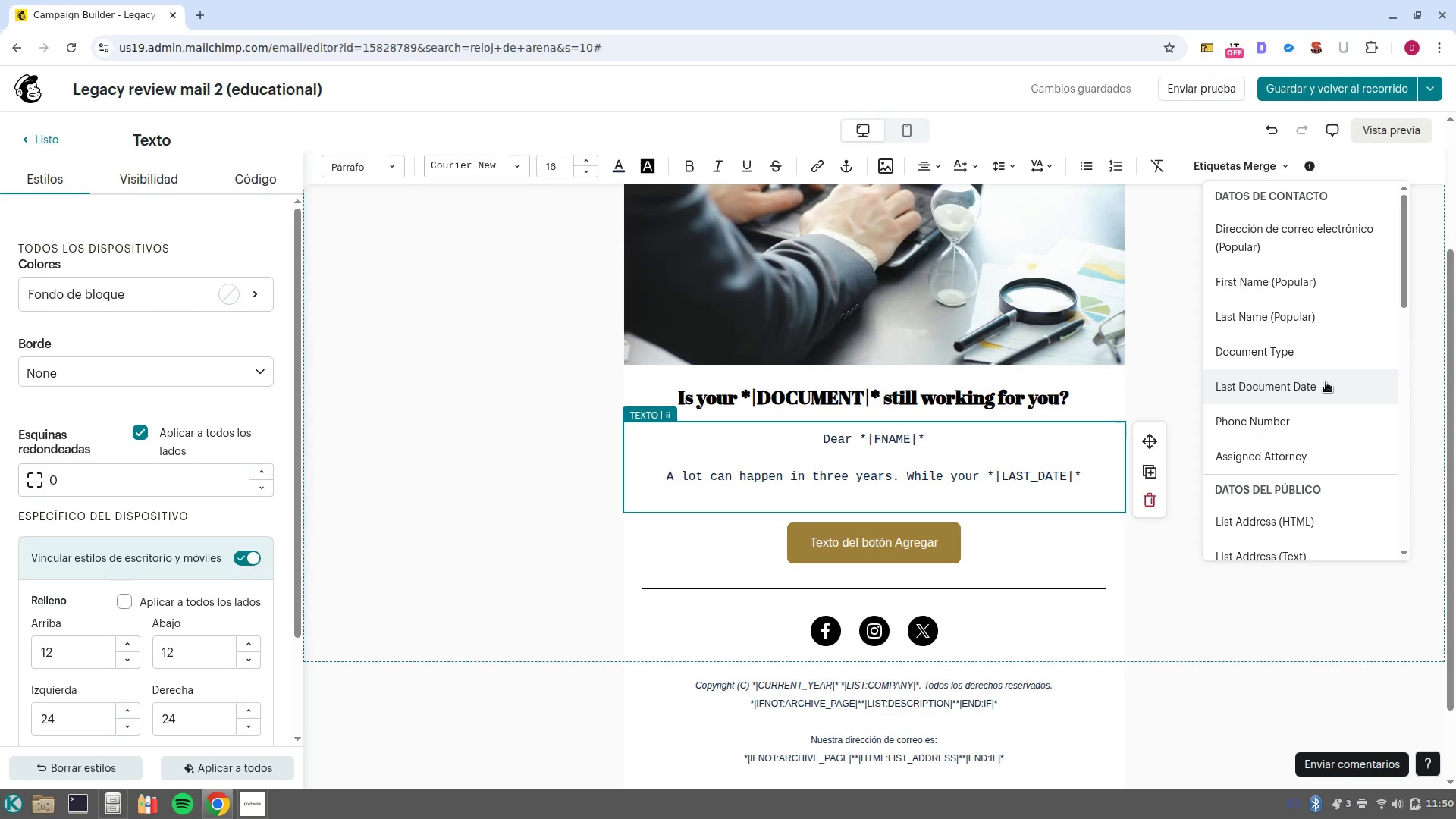 
wait(13.21)
 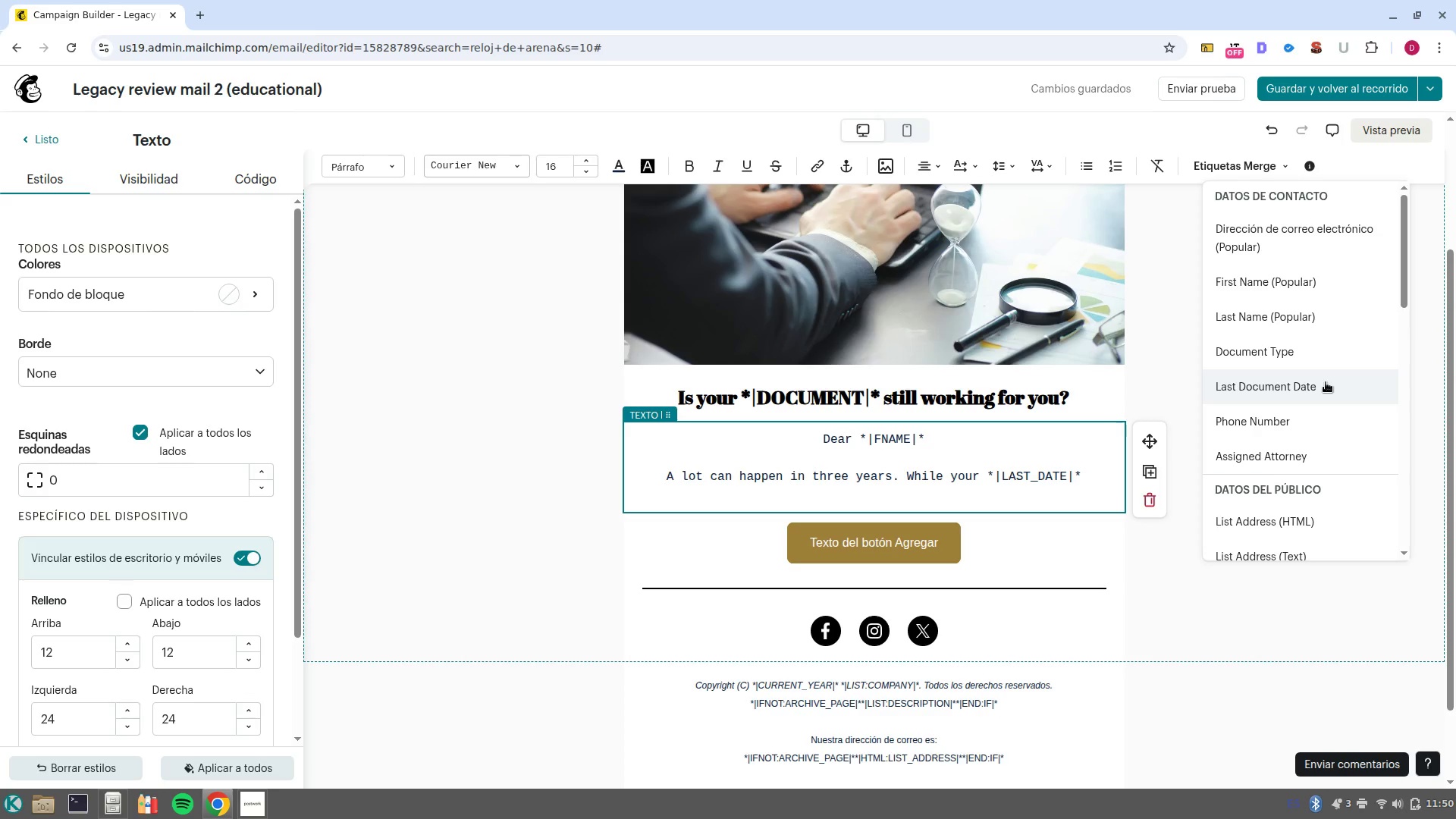 
scroll: coordinate [1326, 382], scroll_direction: up, amount: 2.0
 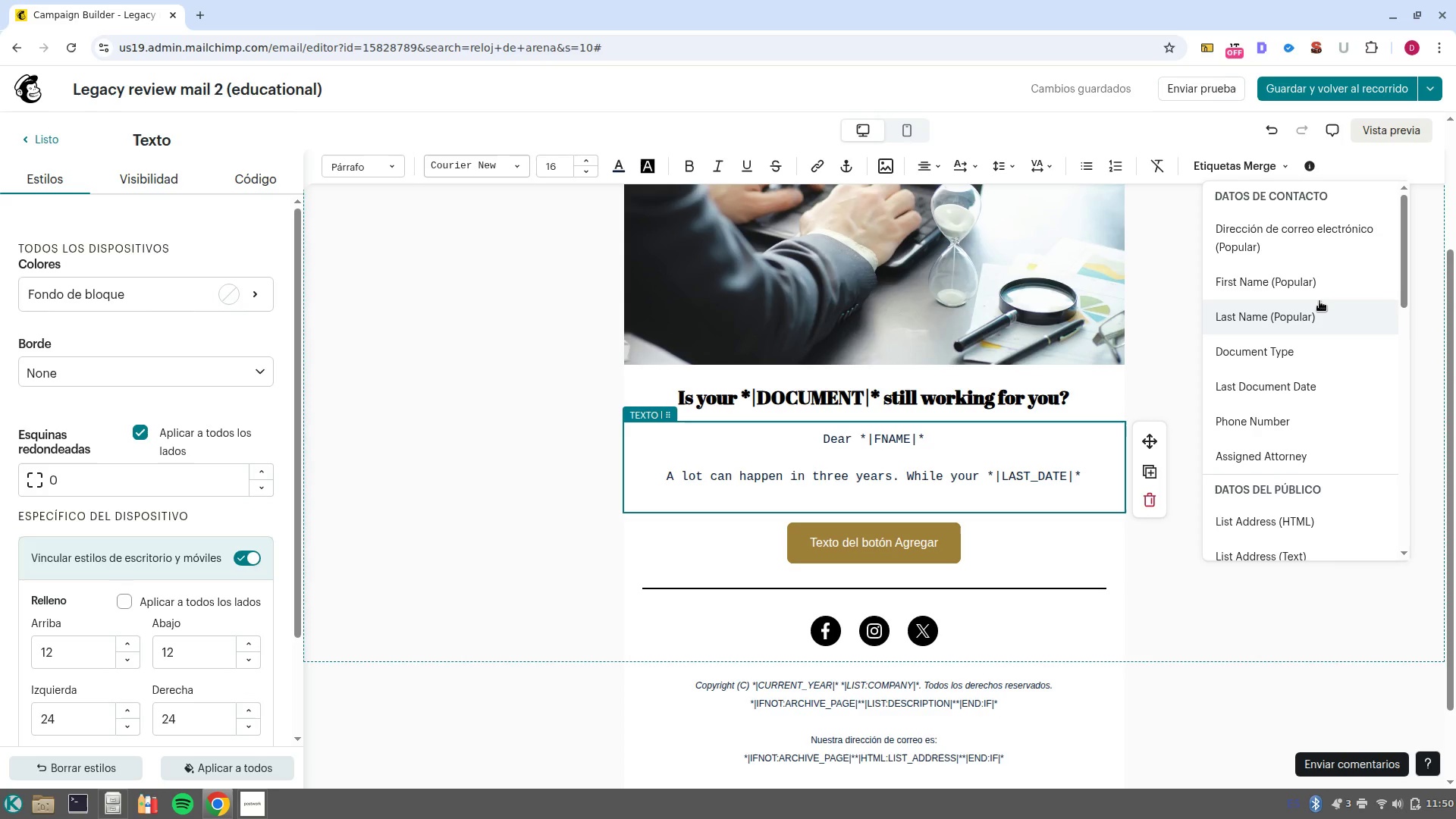 
wait(25.27)
 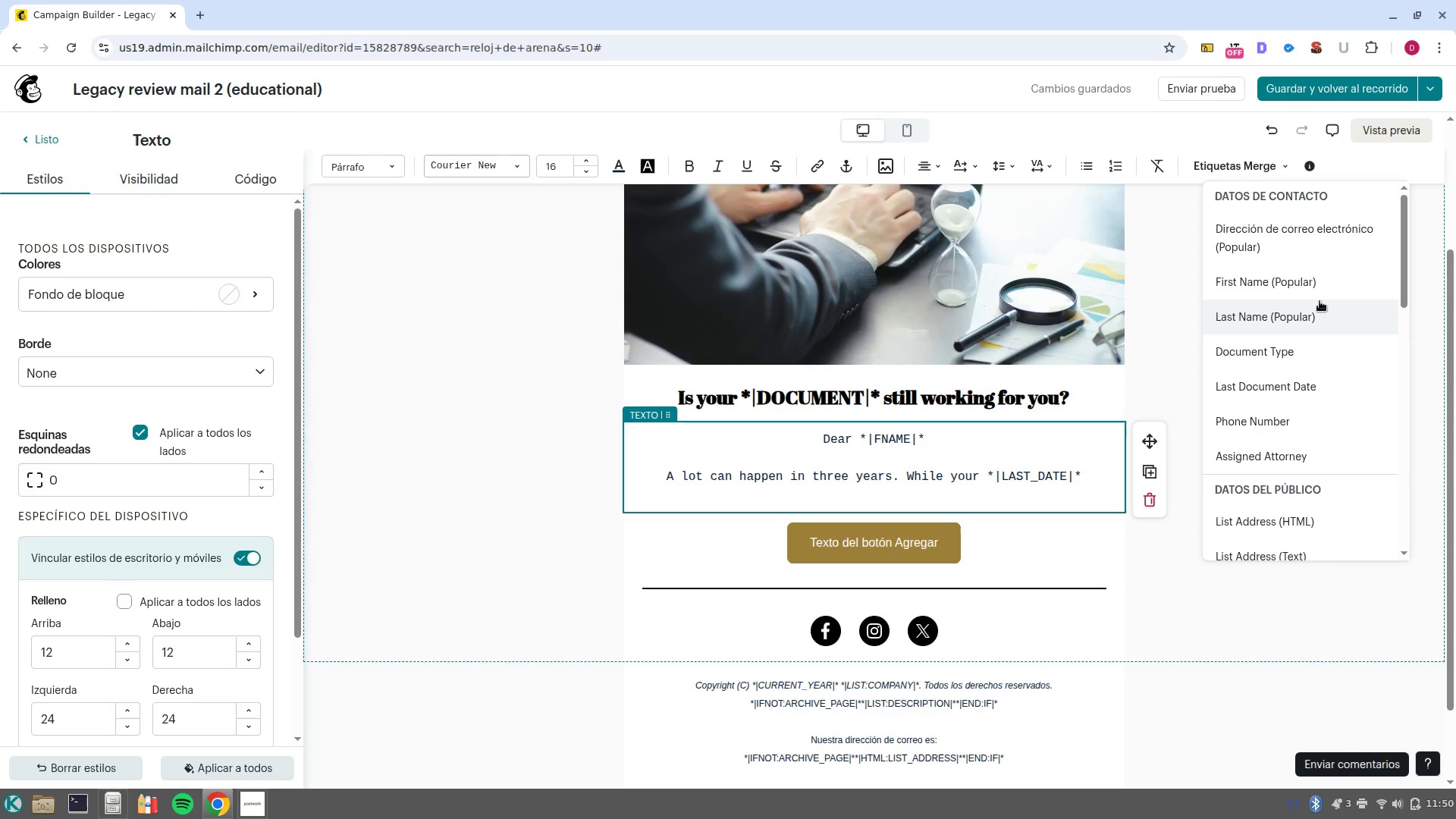 
left_click([1112, 466])
 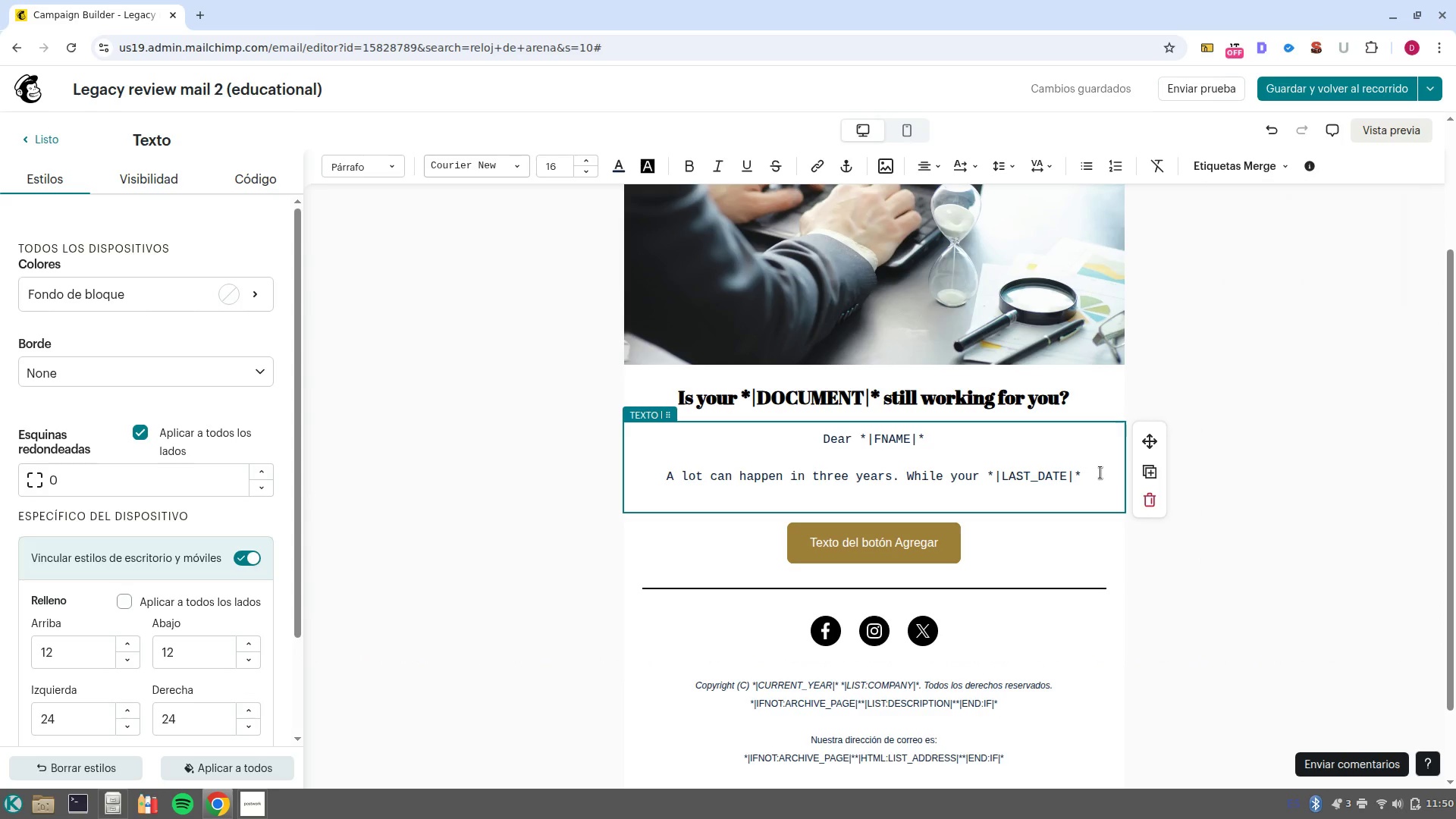 
left_click([1100, 472])
 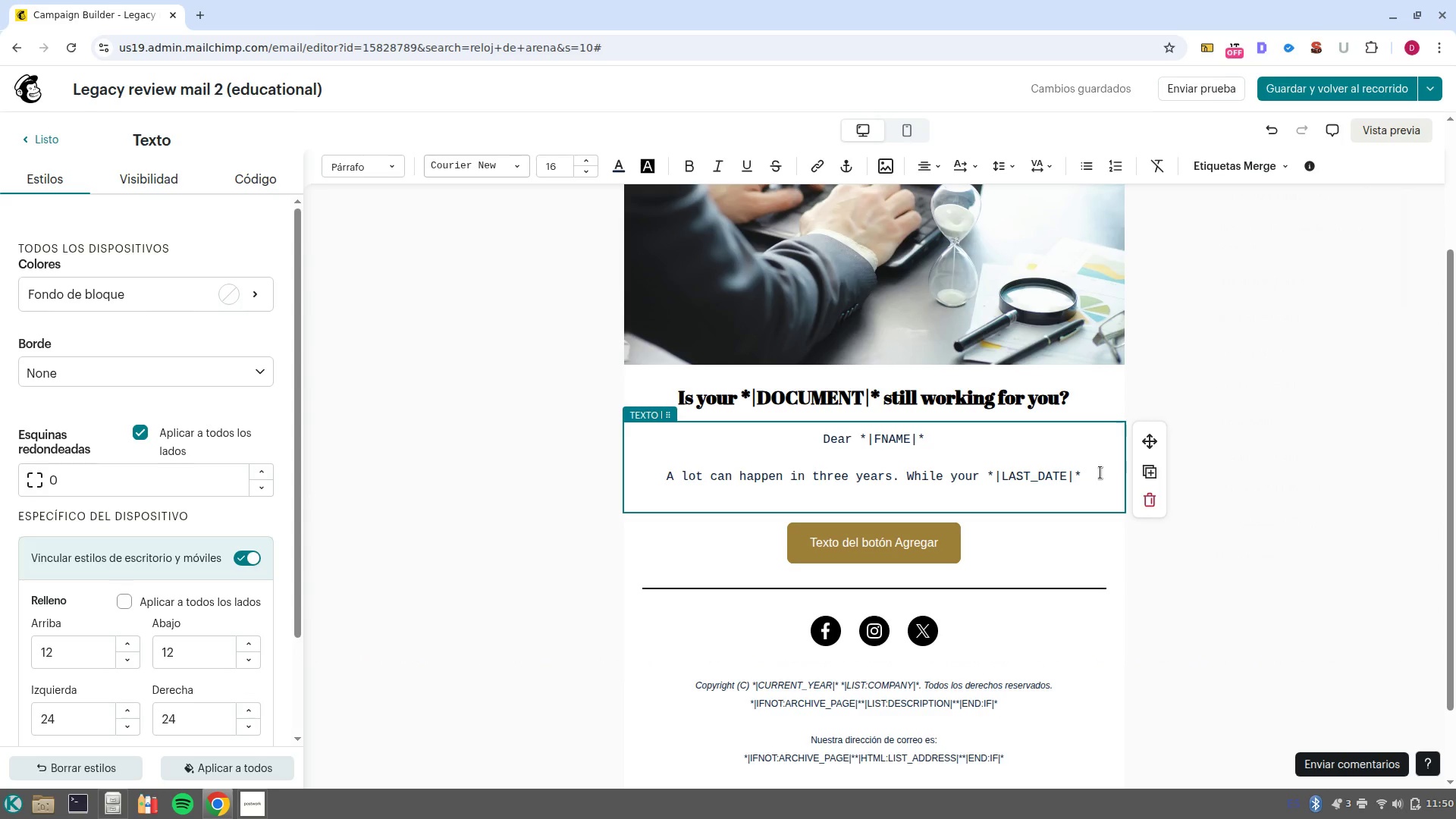 
left_click_drag(start_coordinate=[1100, 472], to_coordinate=[909, 476])
 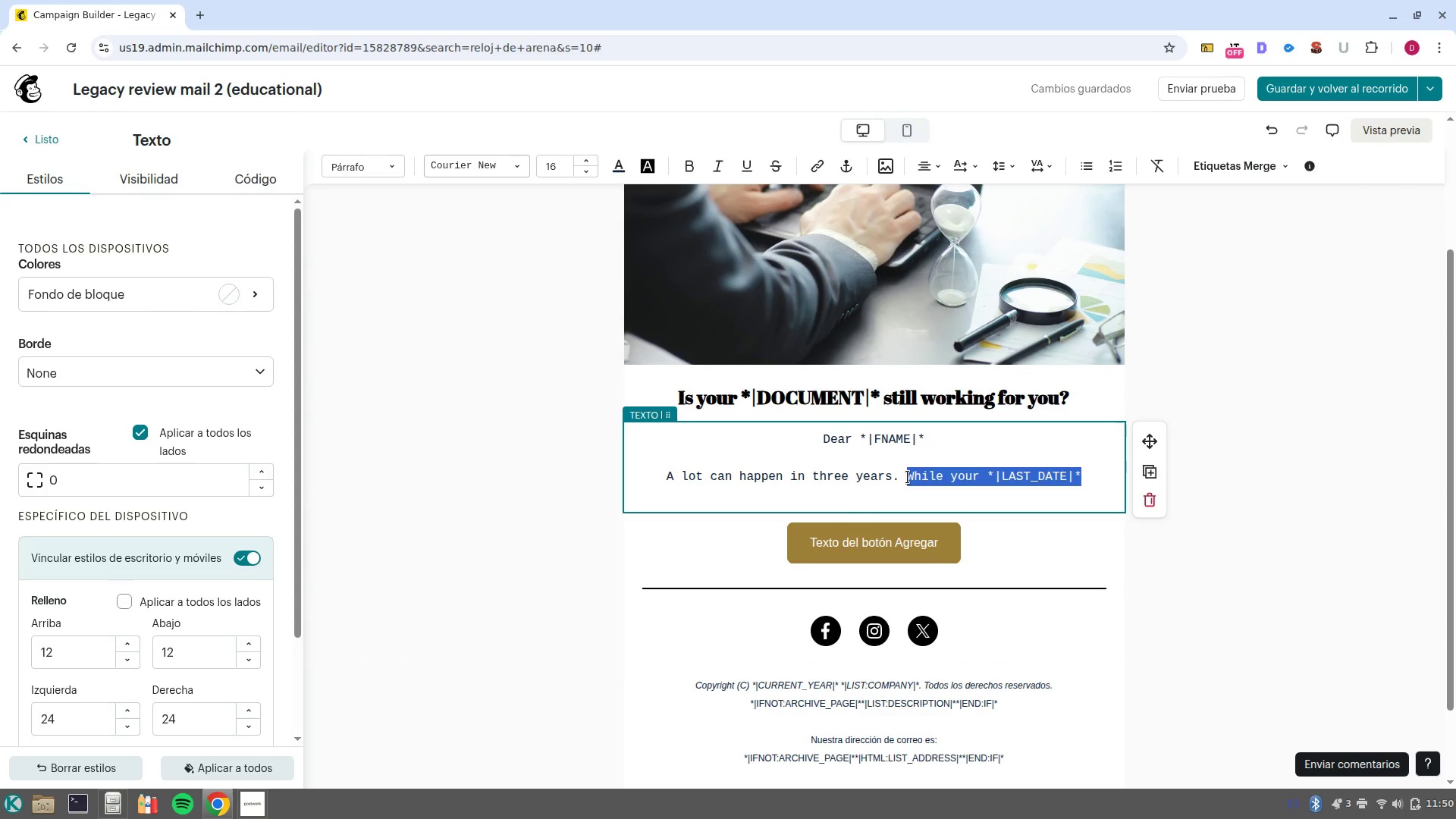 
key(Backspace)
 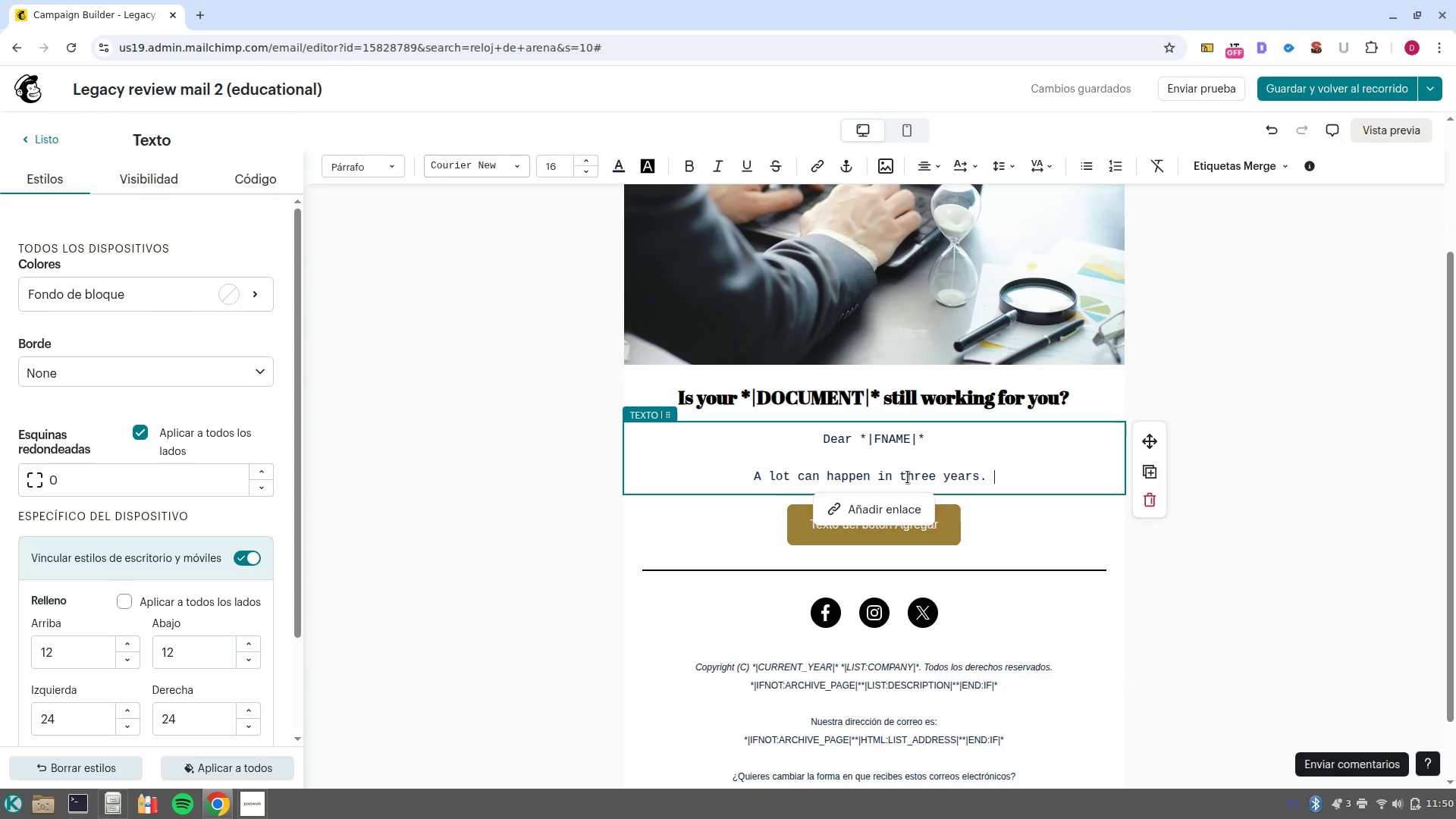 
key(Backspace)
 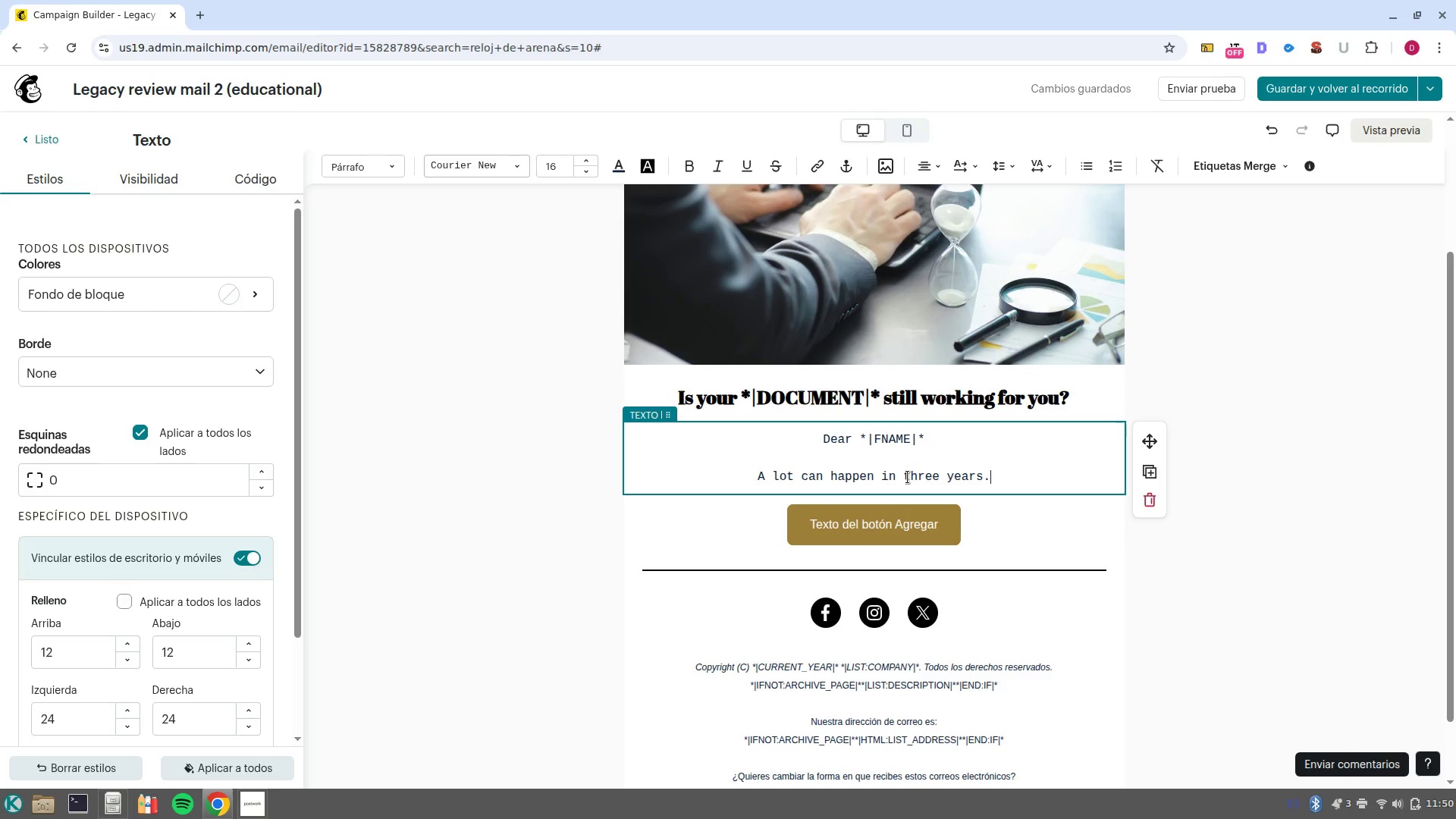 
wait(12.52)
 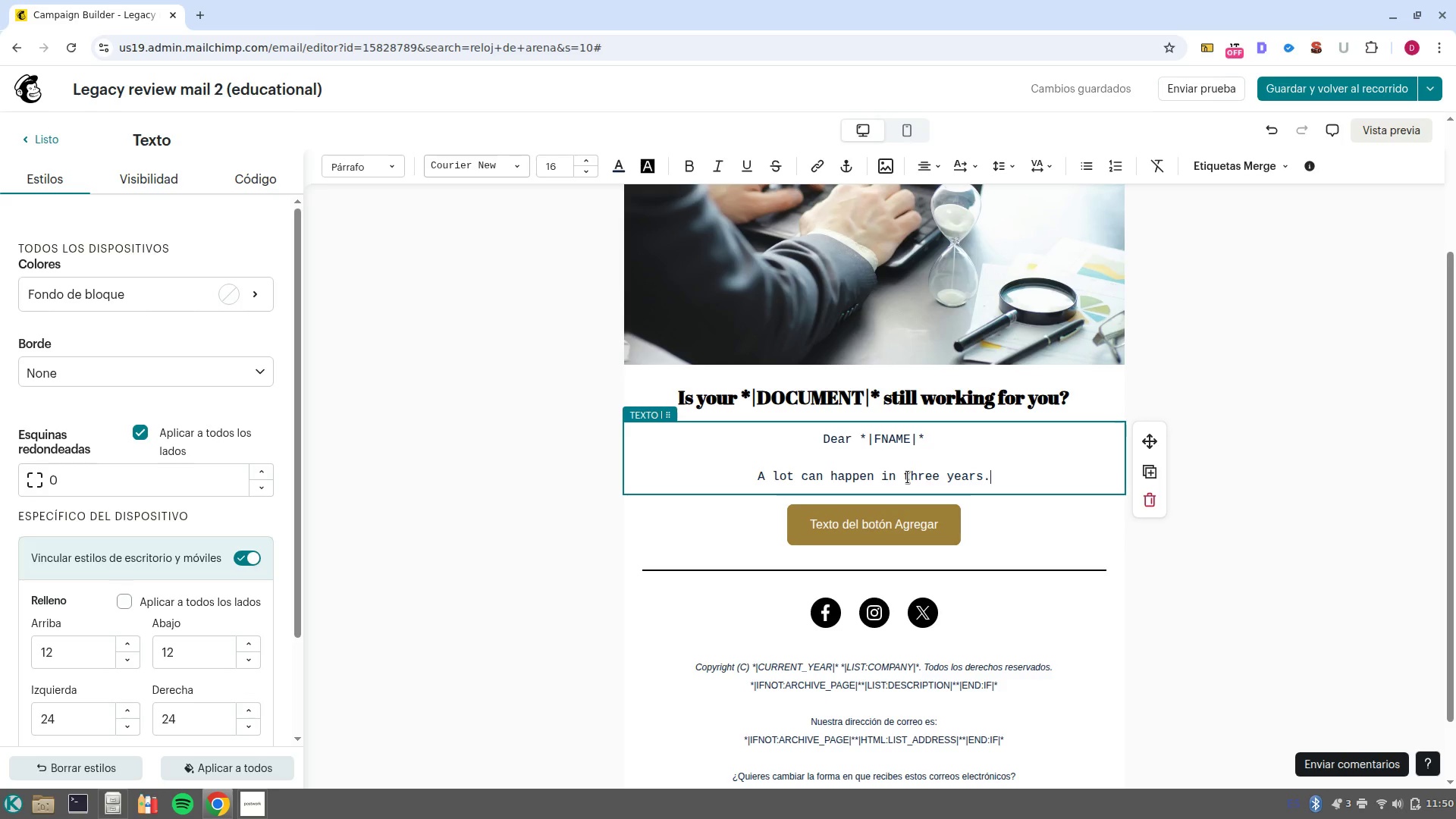 
key(Control+Z)
 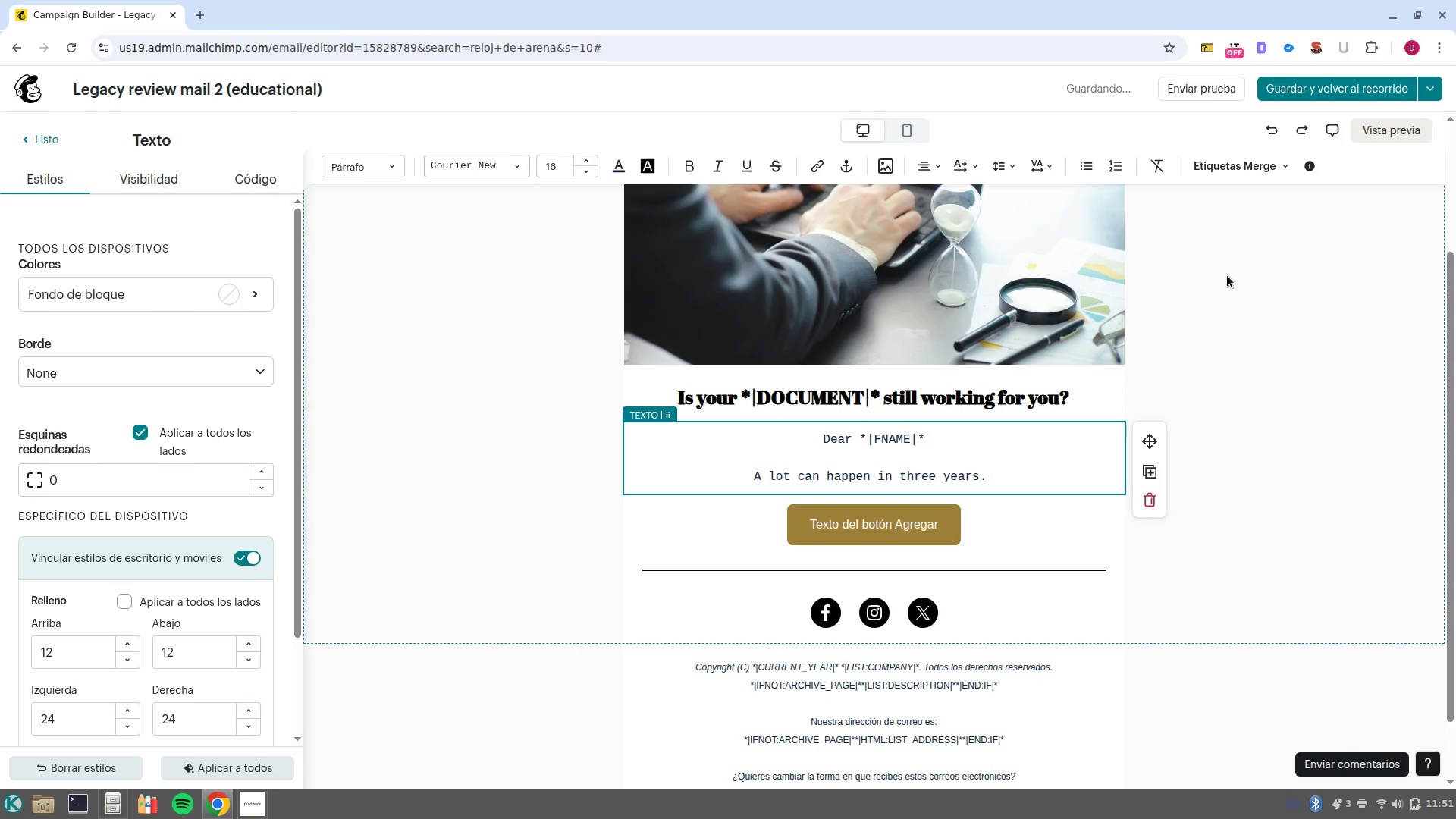 
key(Control+Z)
 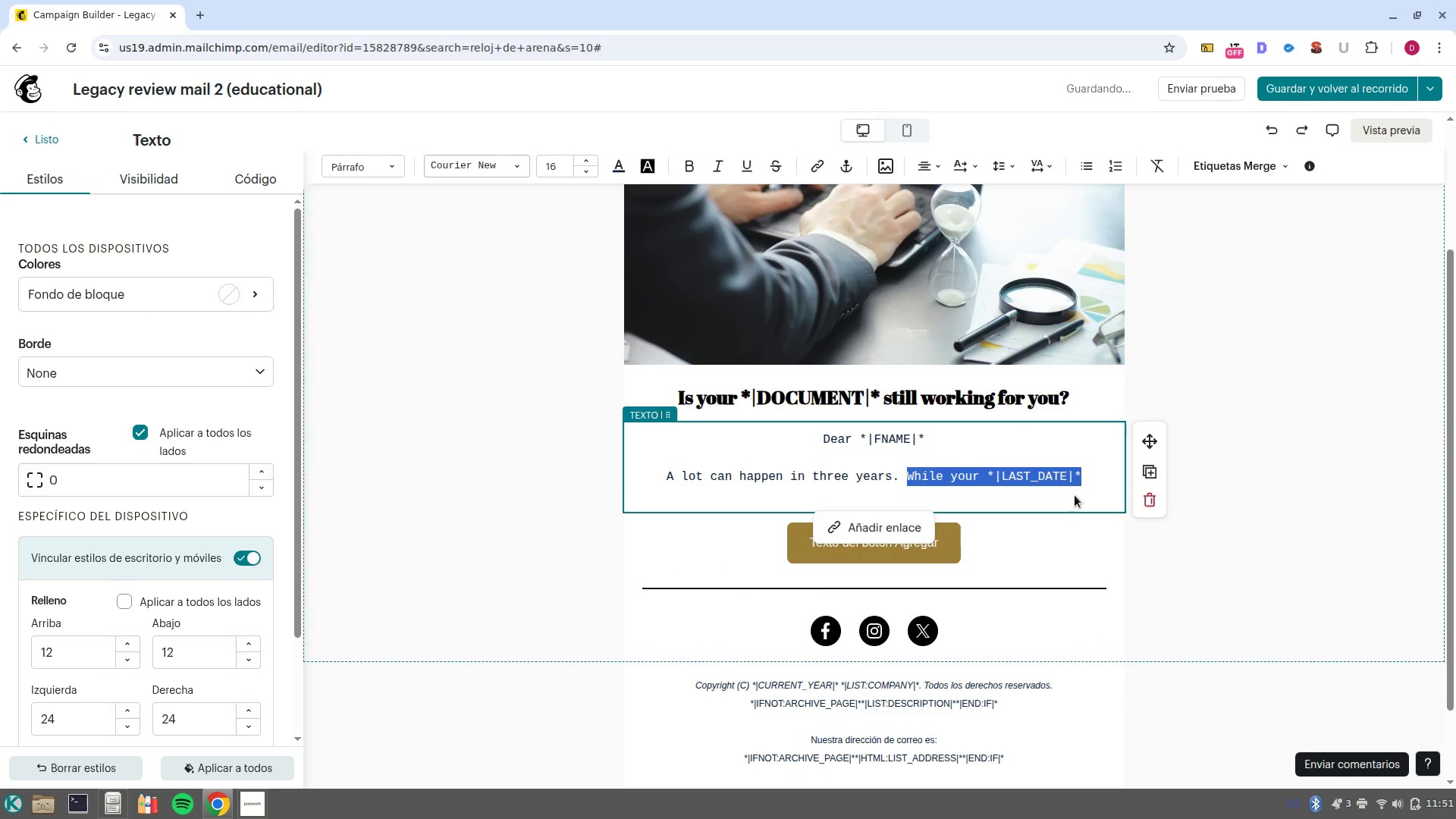 
left_click([1089, 477])
 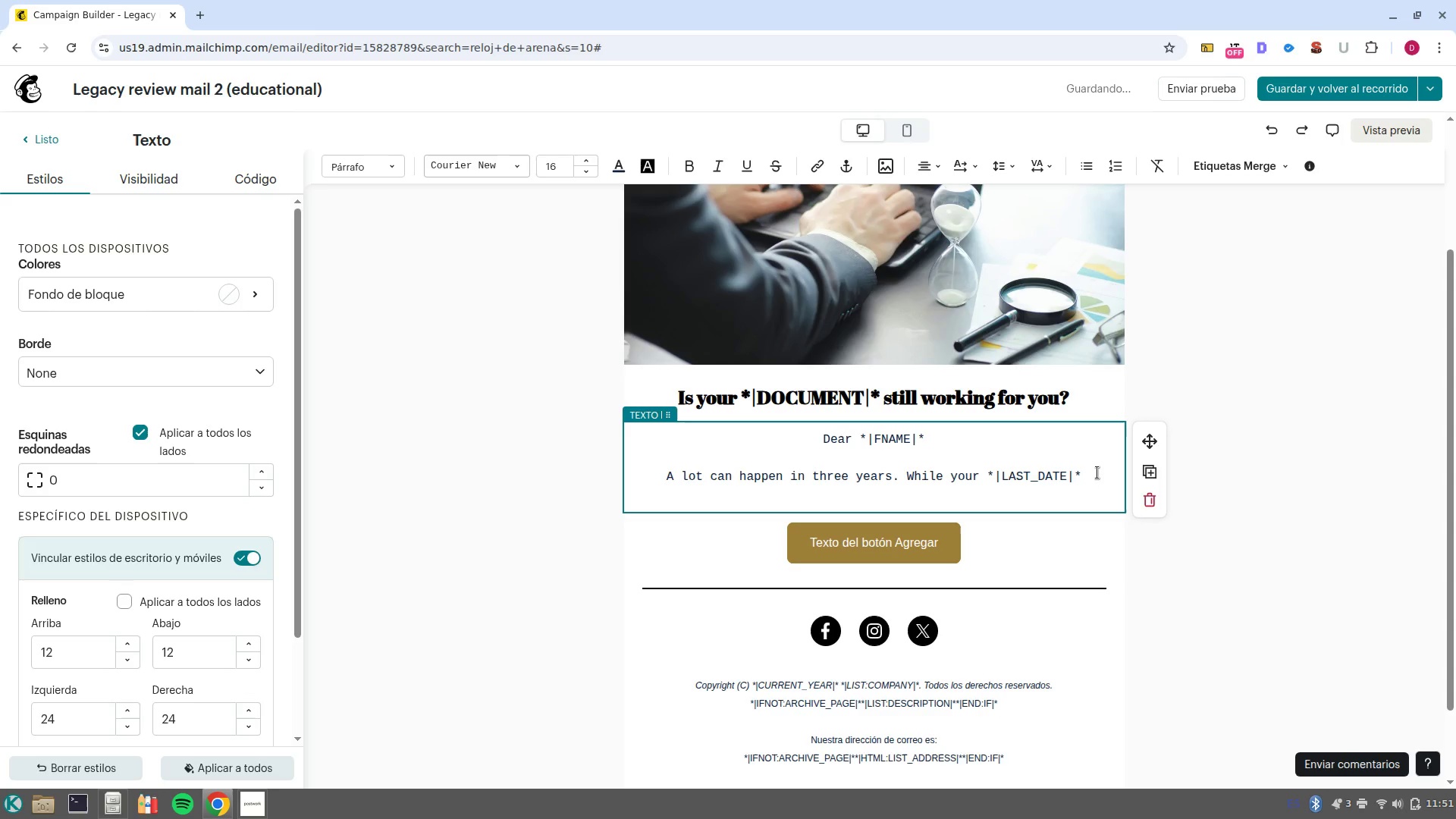 
left_click_drag(start_coordinate=[1097, 472], to_coordinate=[989, 479])
 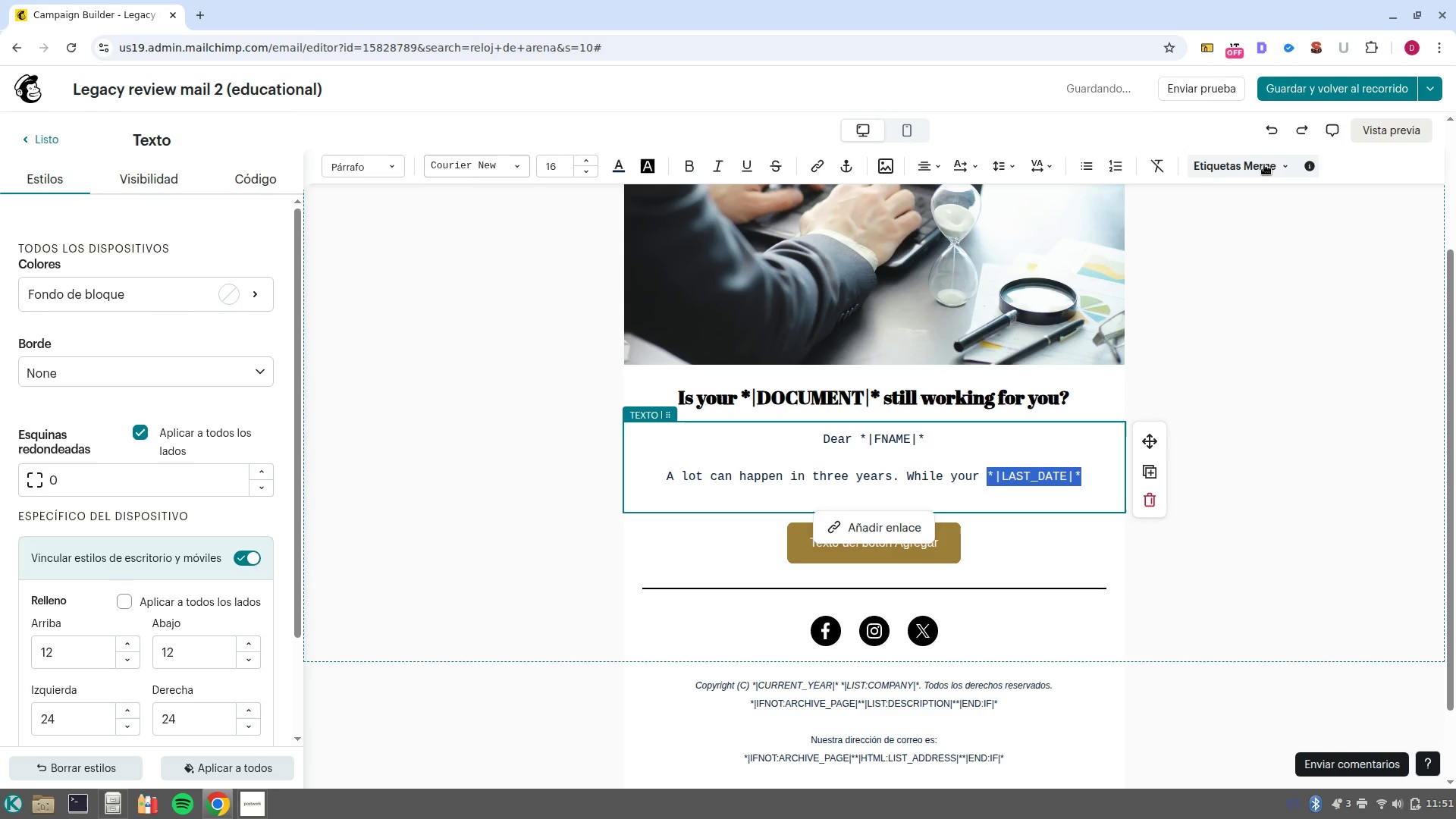 
left_click([1263, 162])
 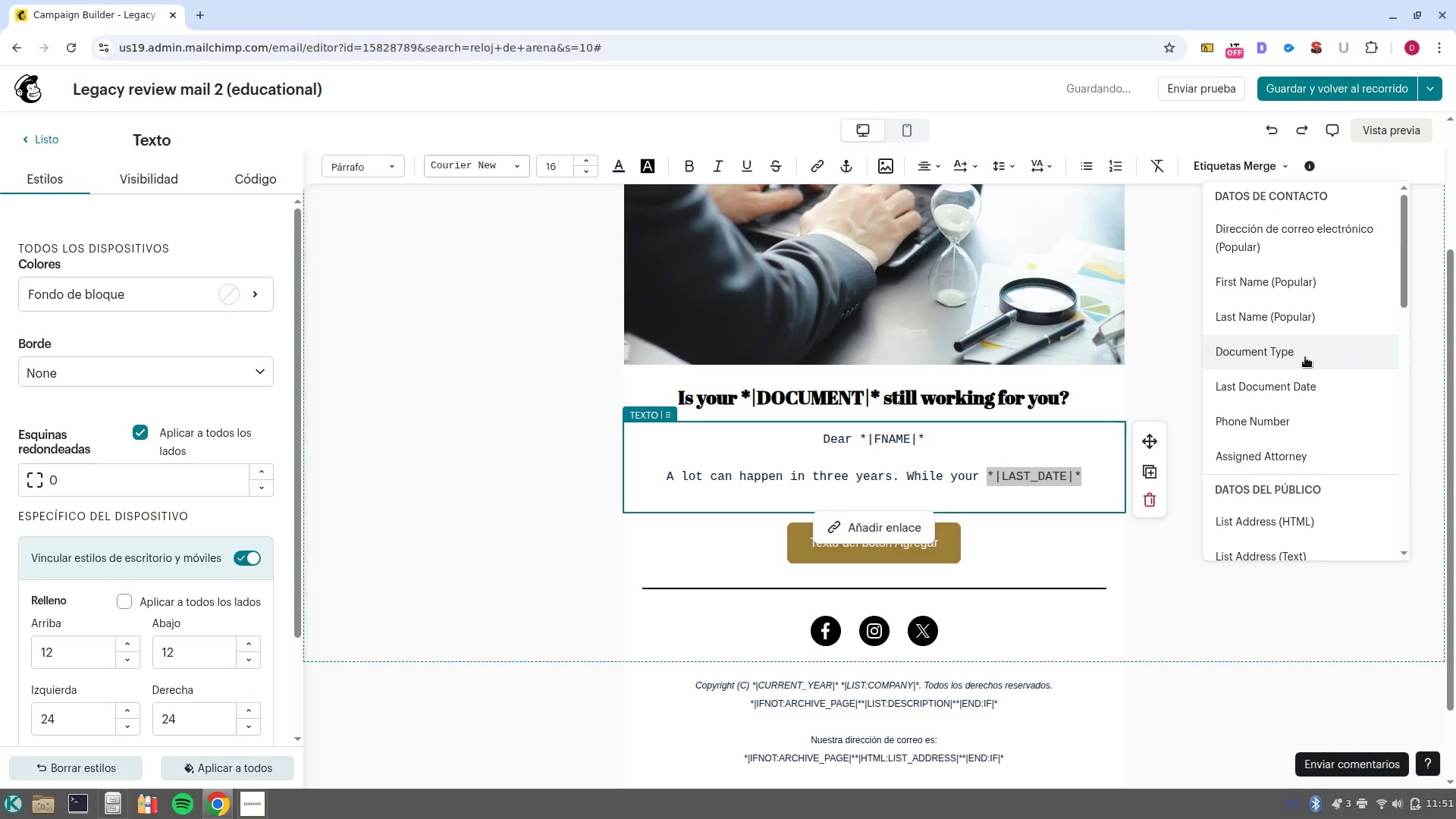 
left_click([1305, 357])
 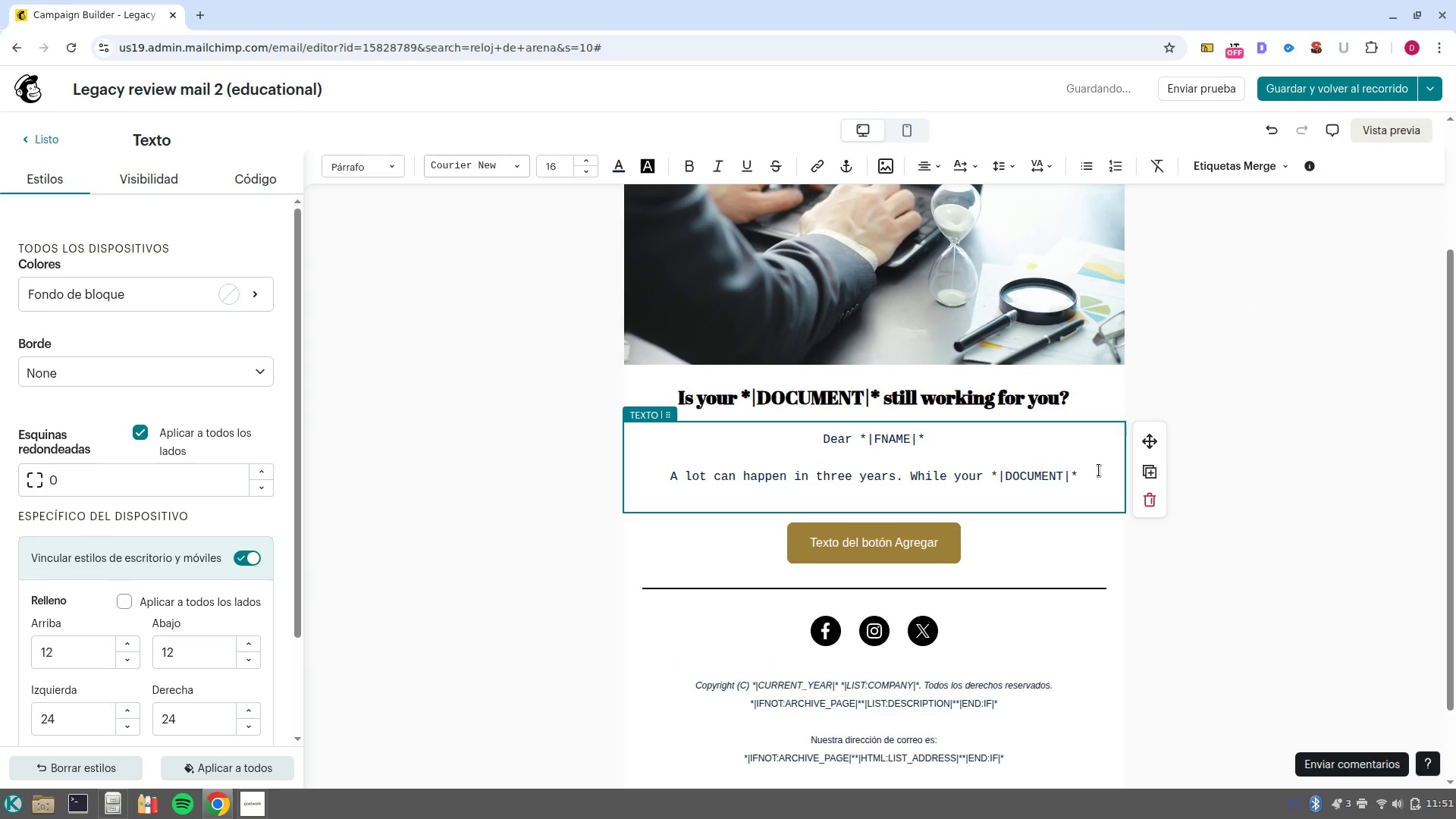 
type( might not feel )
 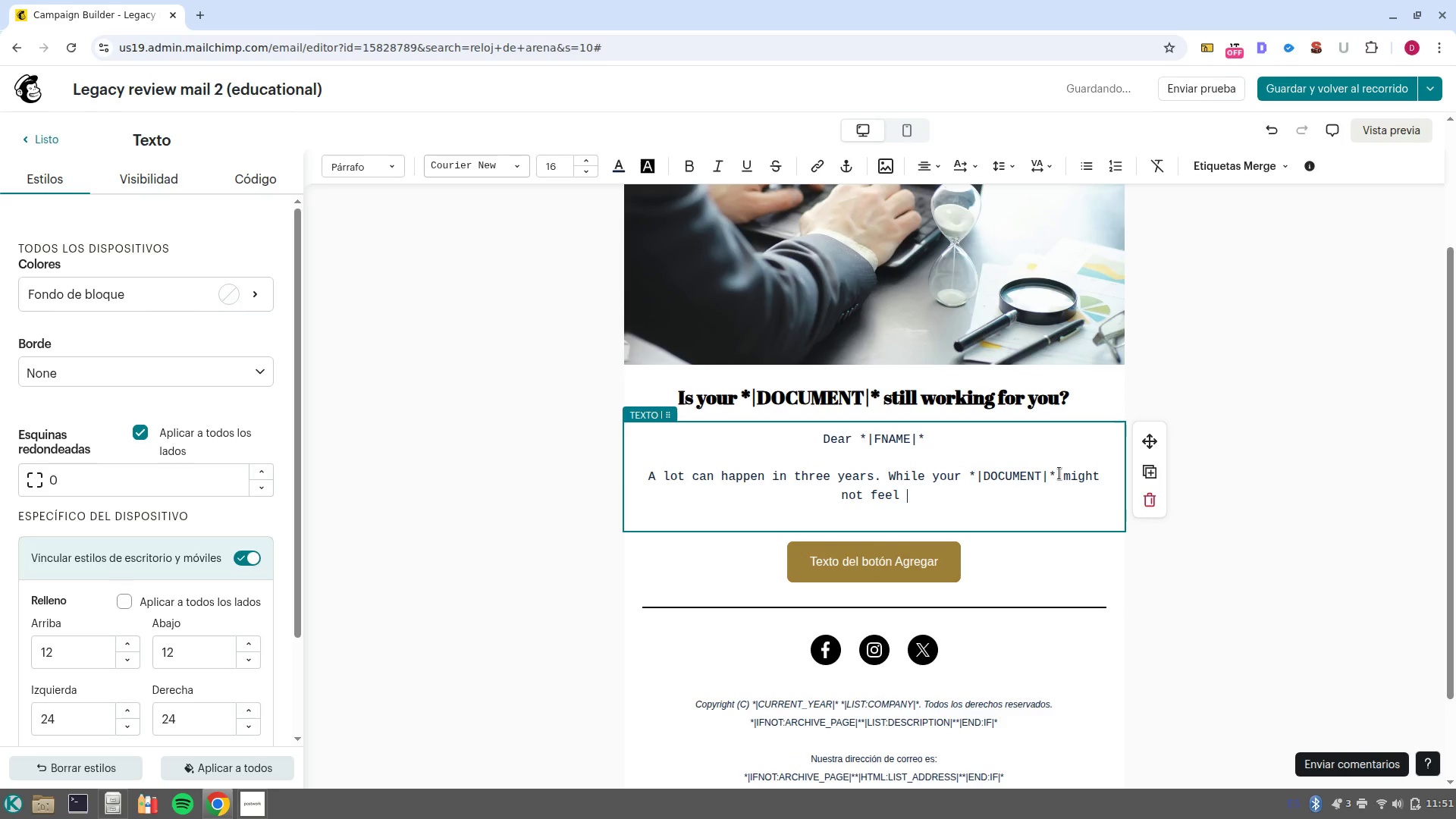 
left_click_drag(start_coordinate=[1060, 481], to_coordinate=[1107, 491])
 